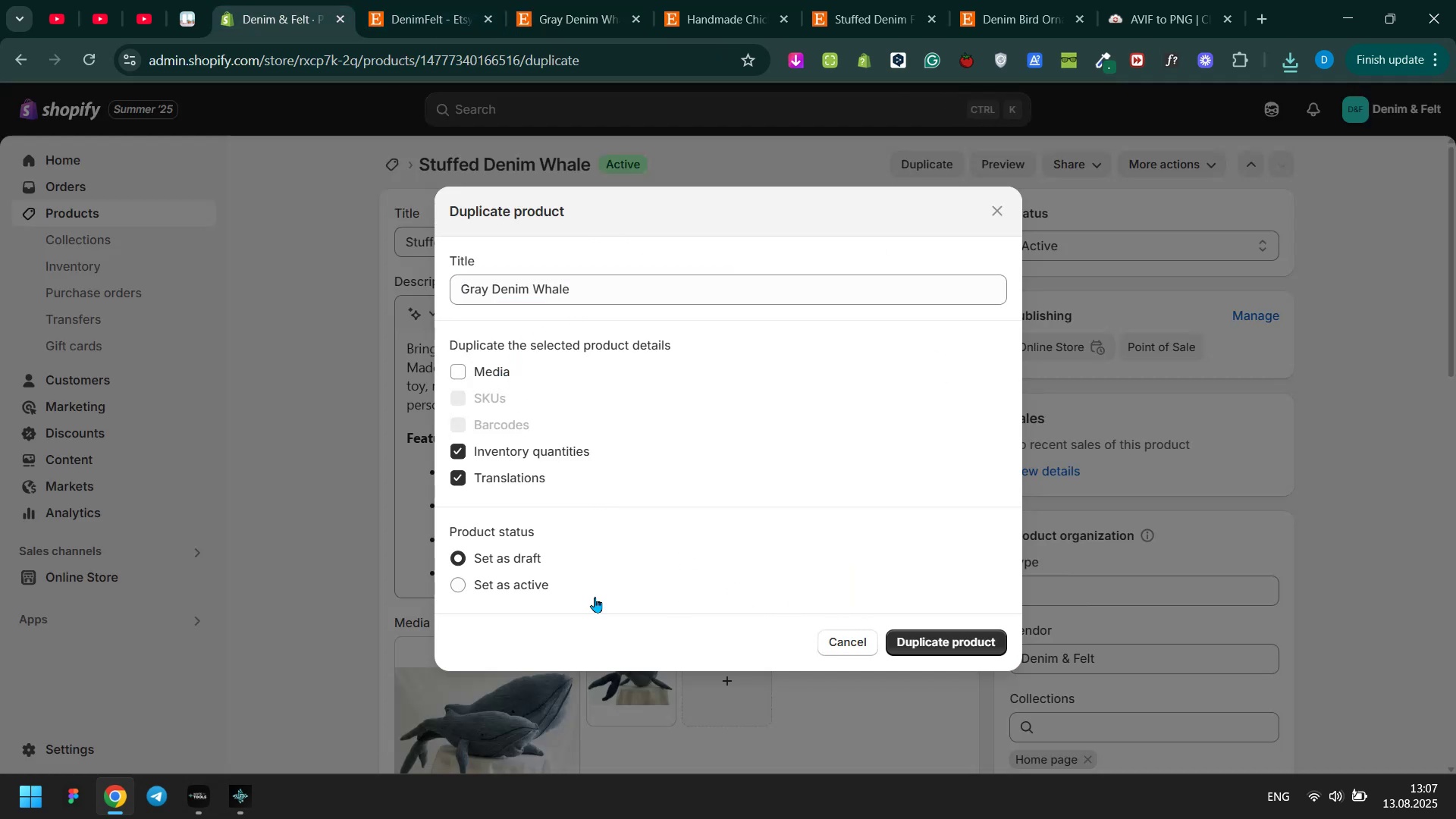 
left_click([522, 594])
 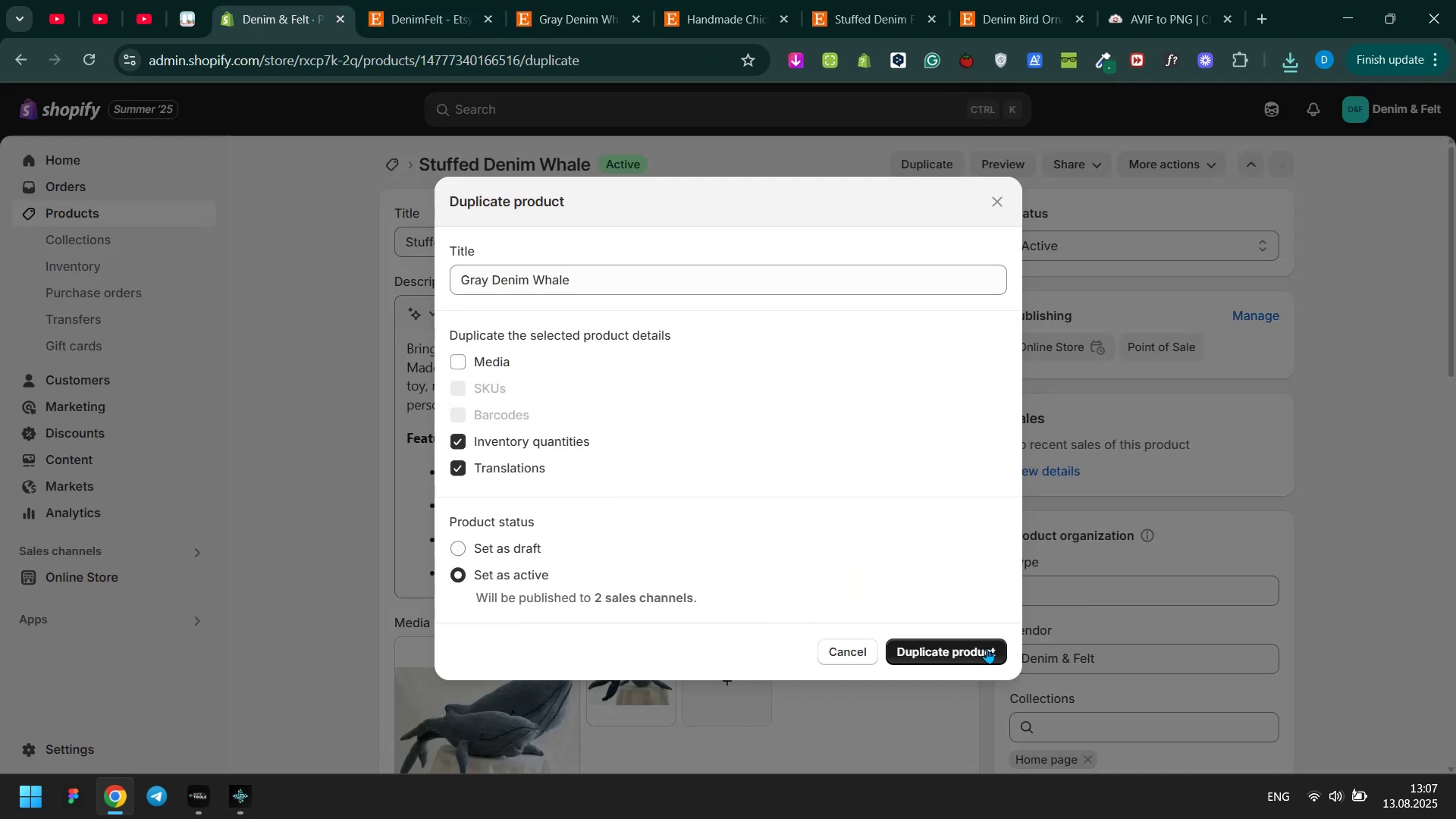 
double_click([987, 648])
 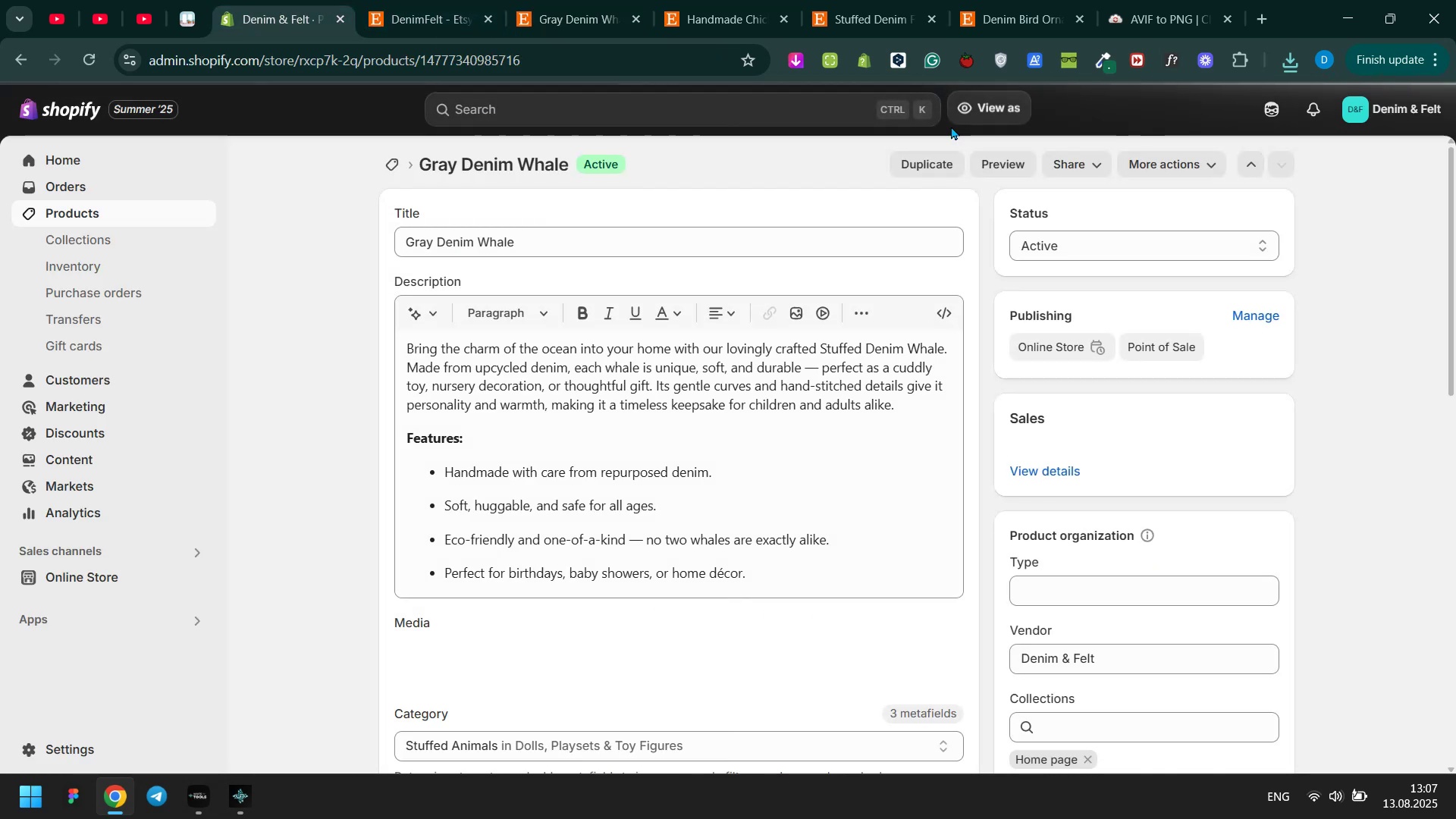 
left_click([1385, 177])
 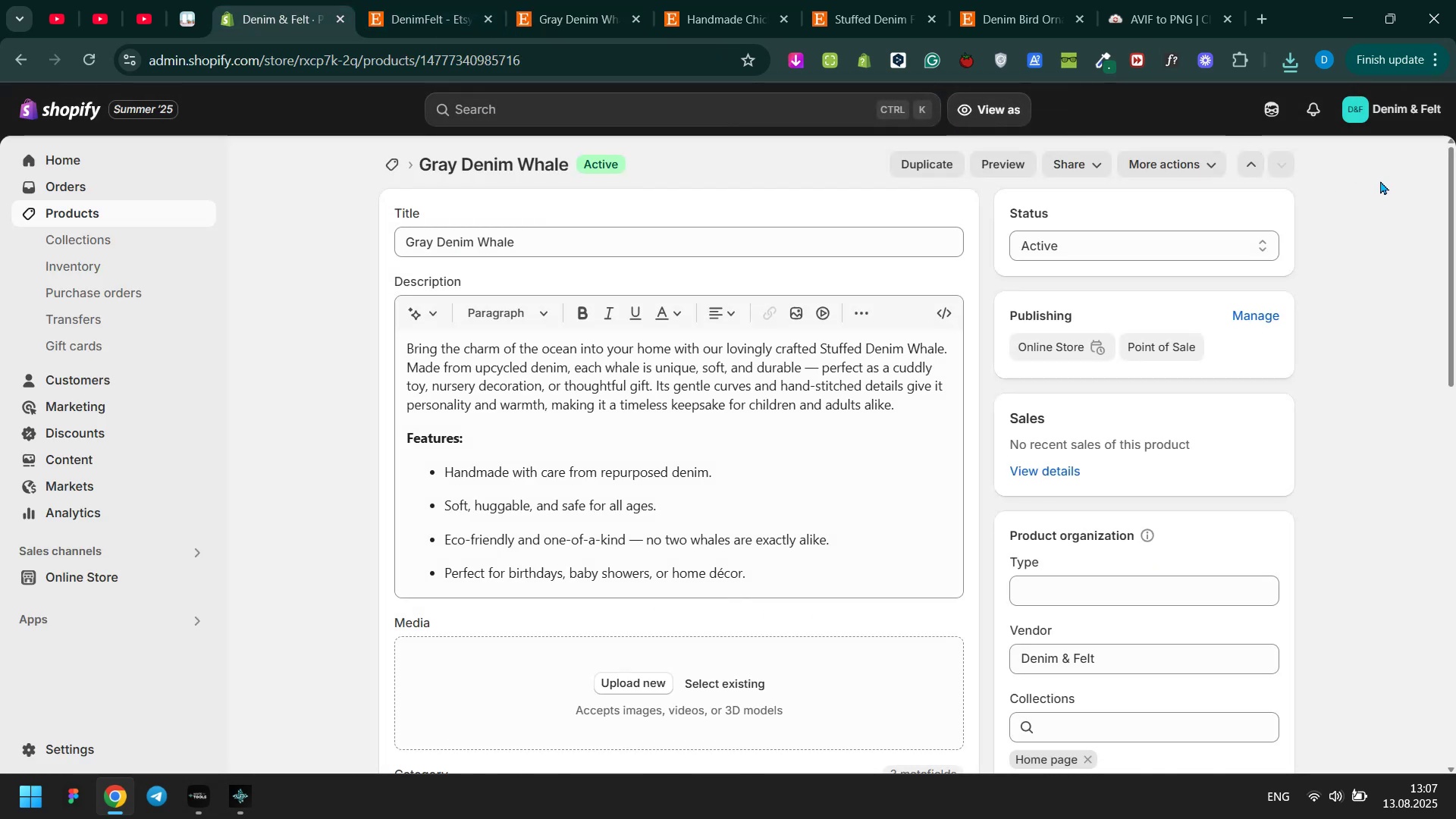 
scroll: coordinate [1380, 181], scroll_direction: down, amount: 3.0
 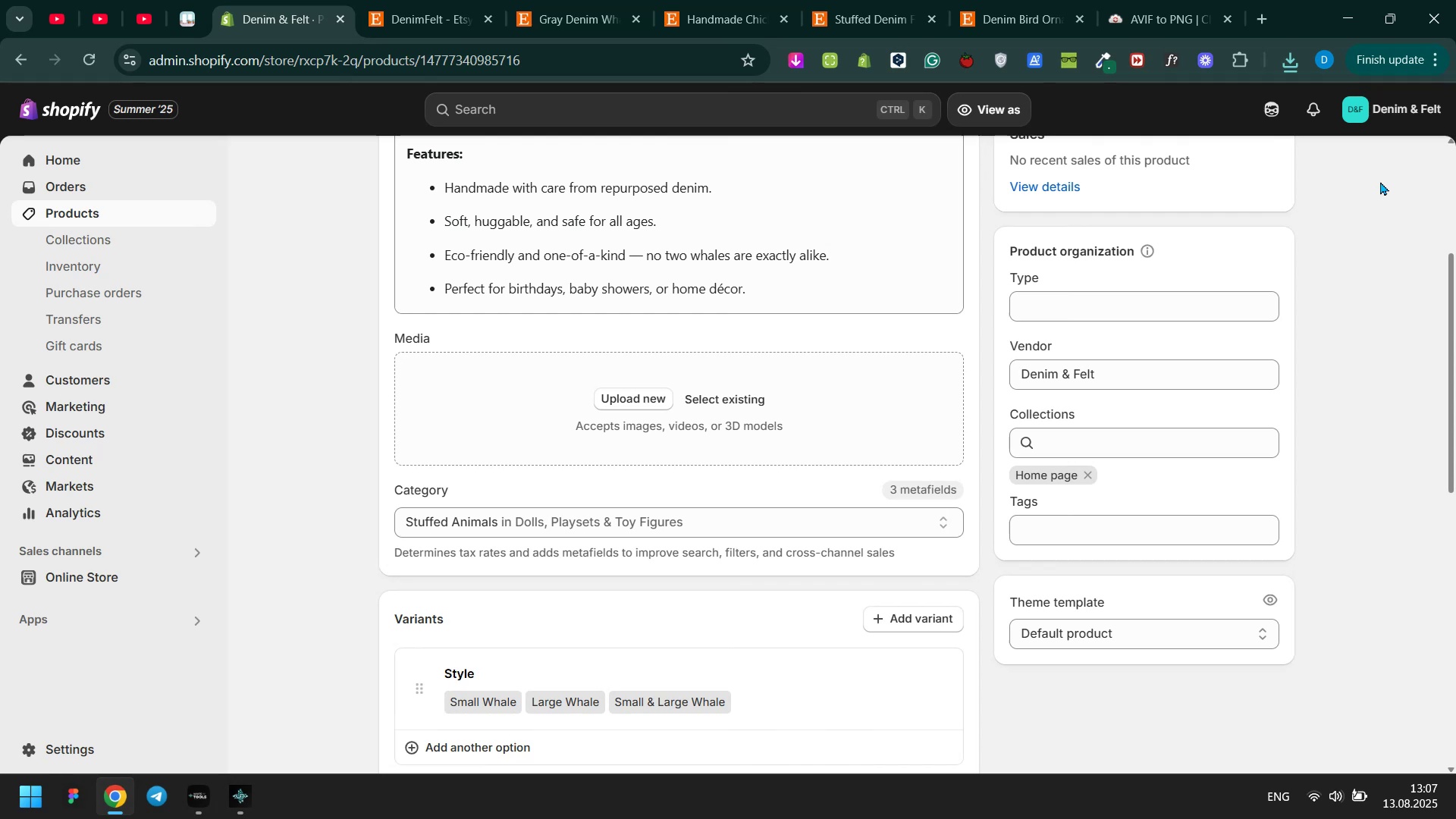 
left_click([1380, 181])
 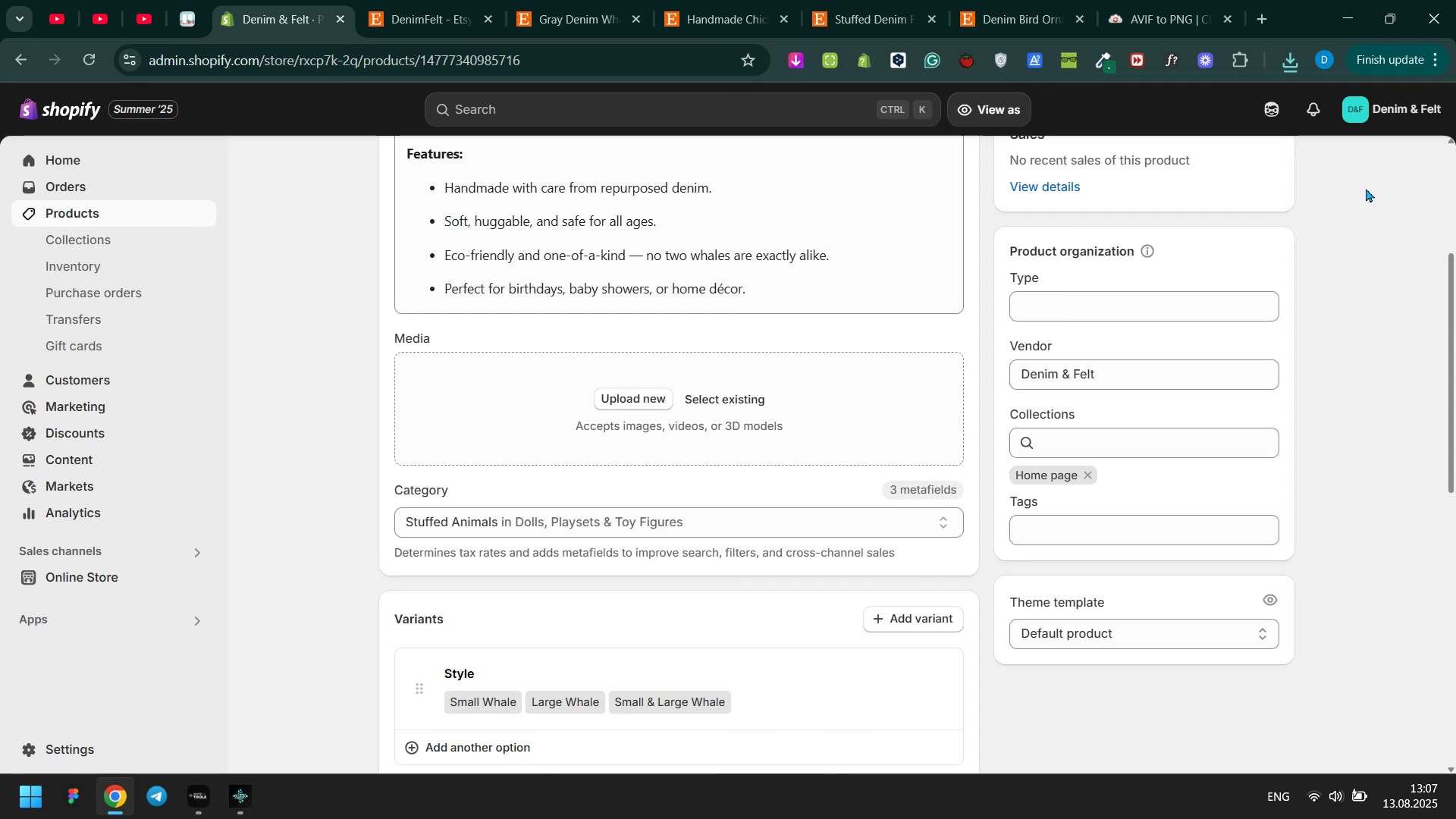 
scroll: coordinate [1365, 188], scroll_direction: up, amount: 3.0
 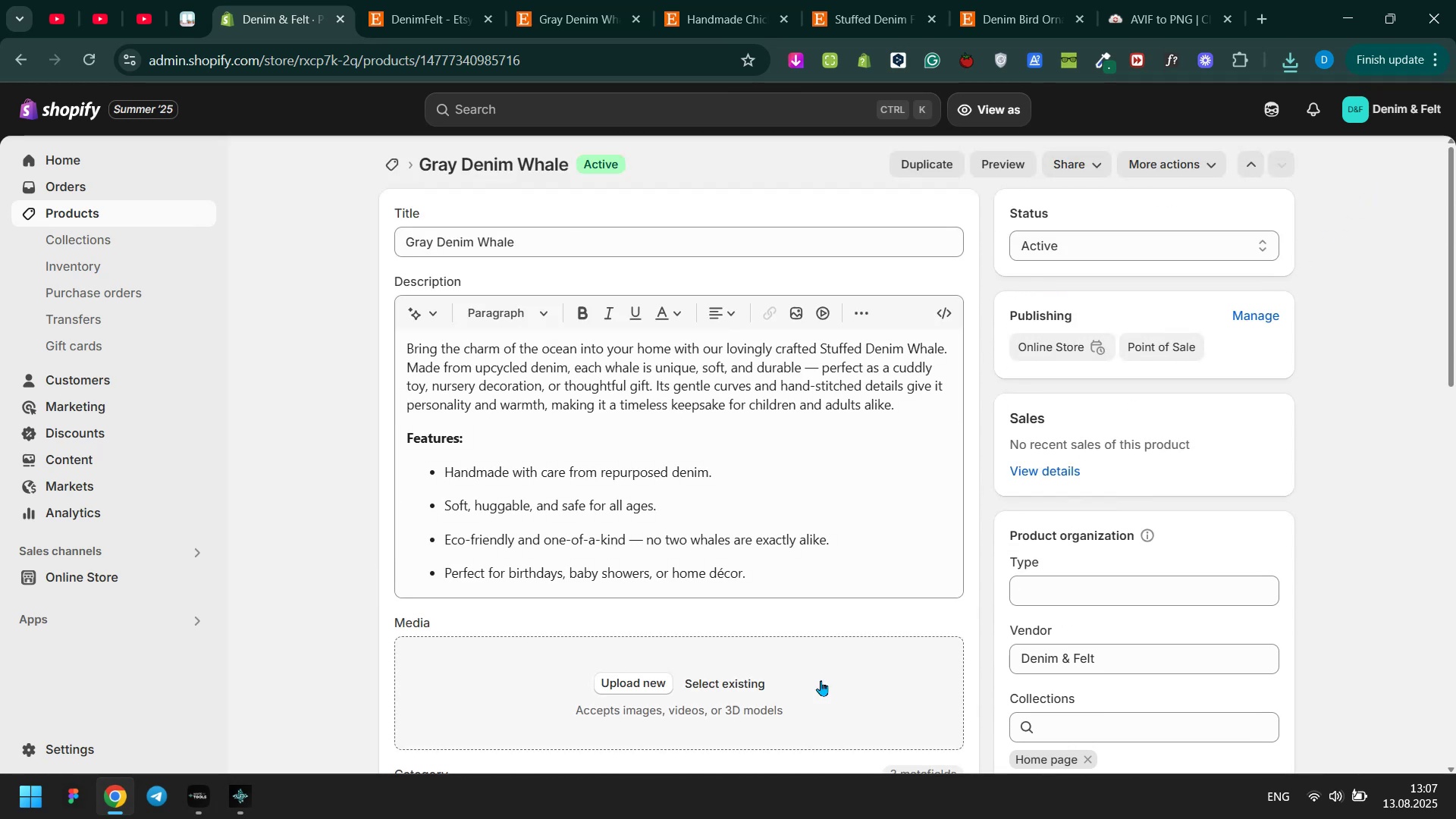 
left_click([813, 686])
 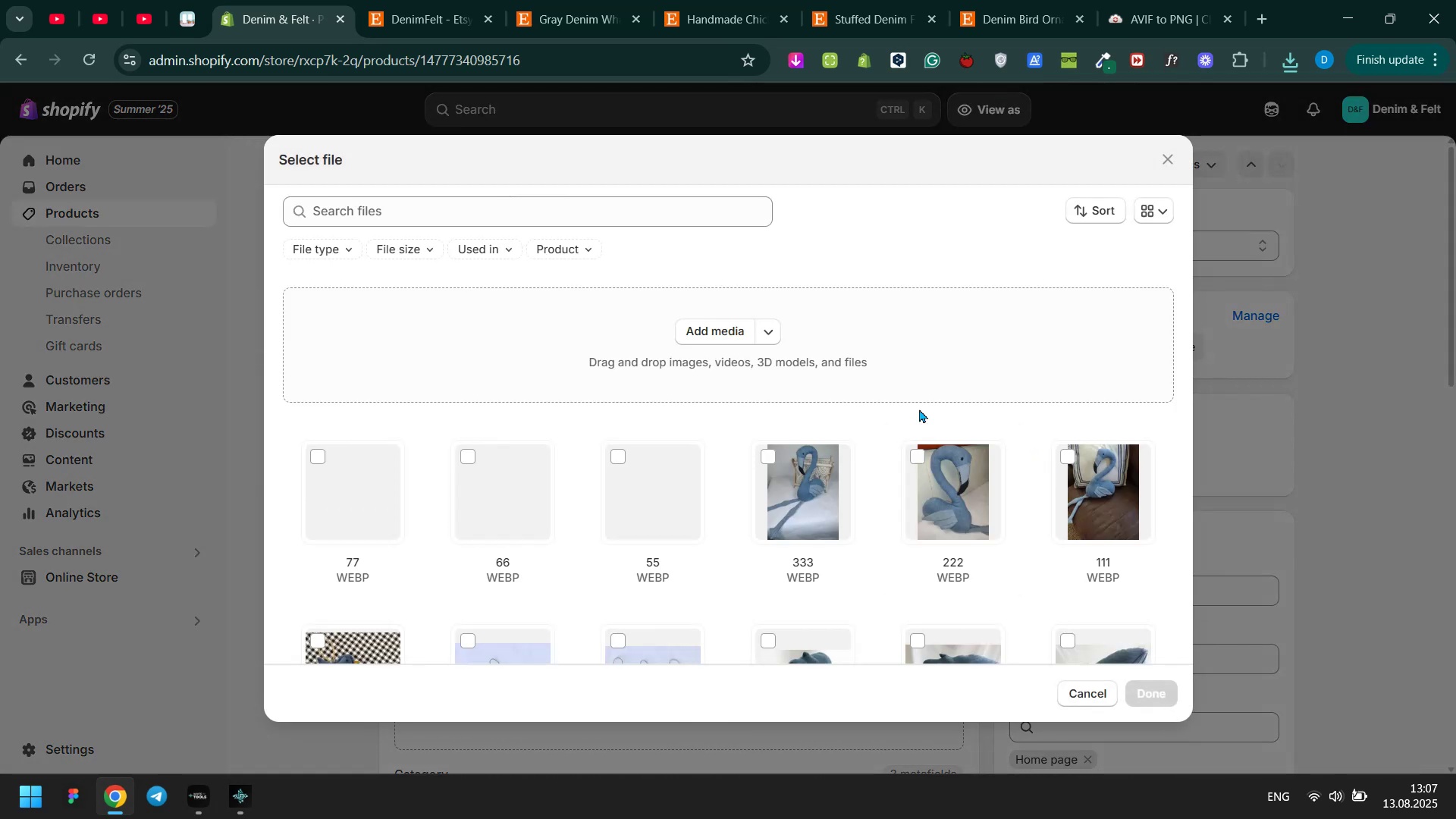 
left_click([830, 312])
 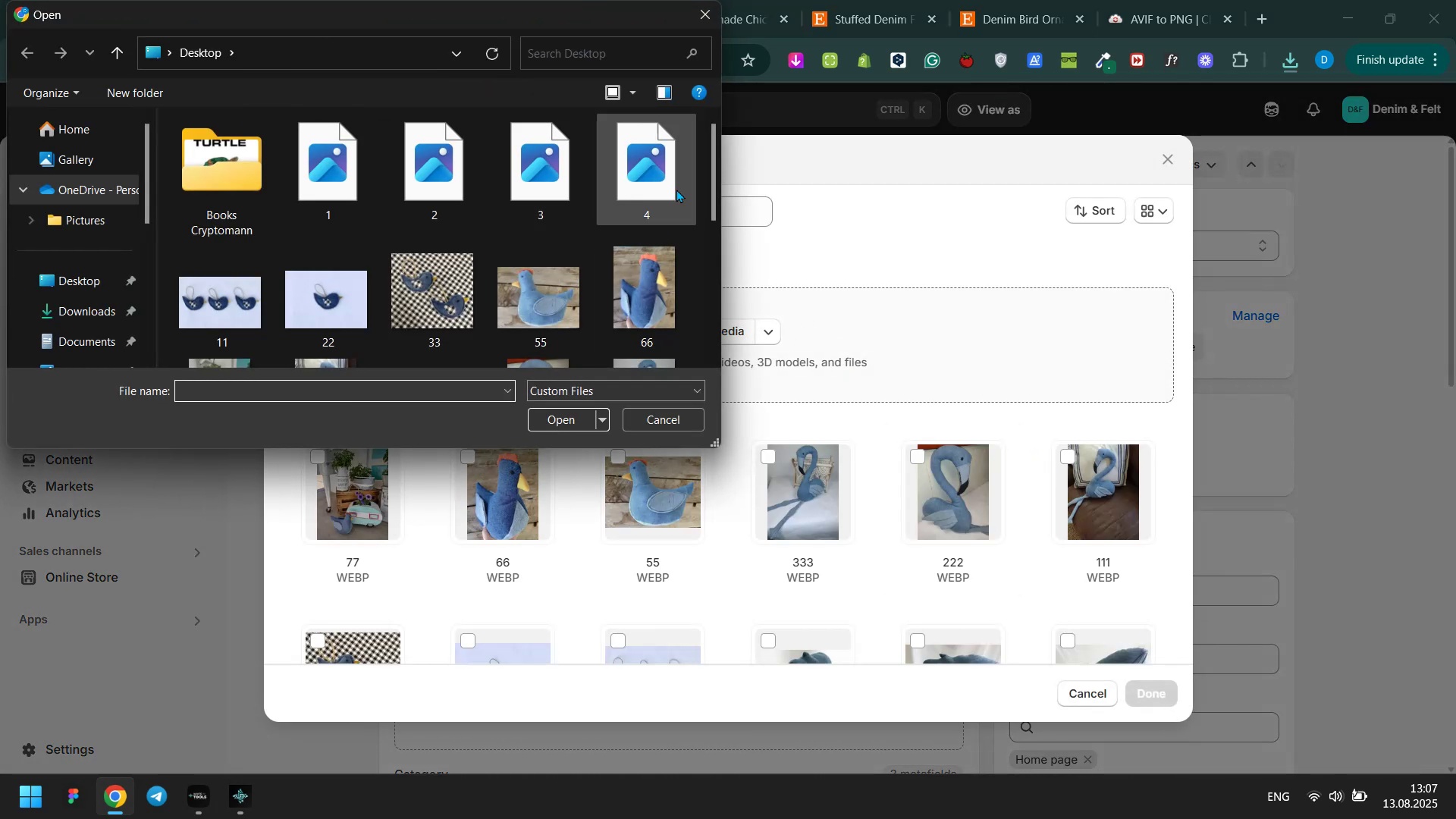 
left_click([695, 10])
 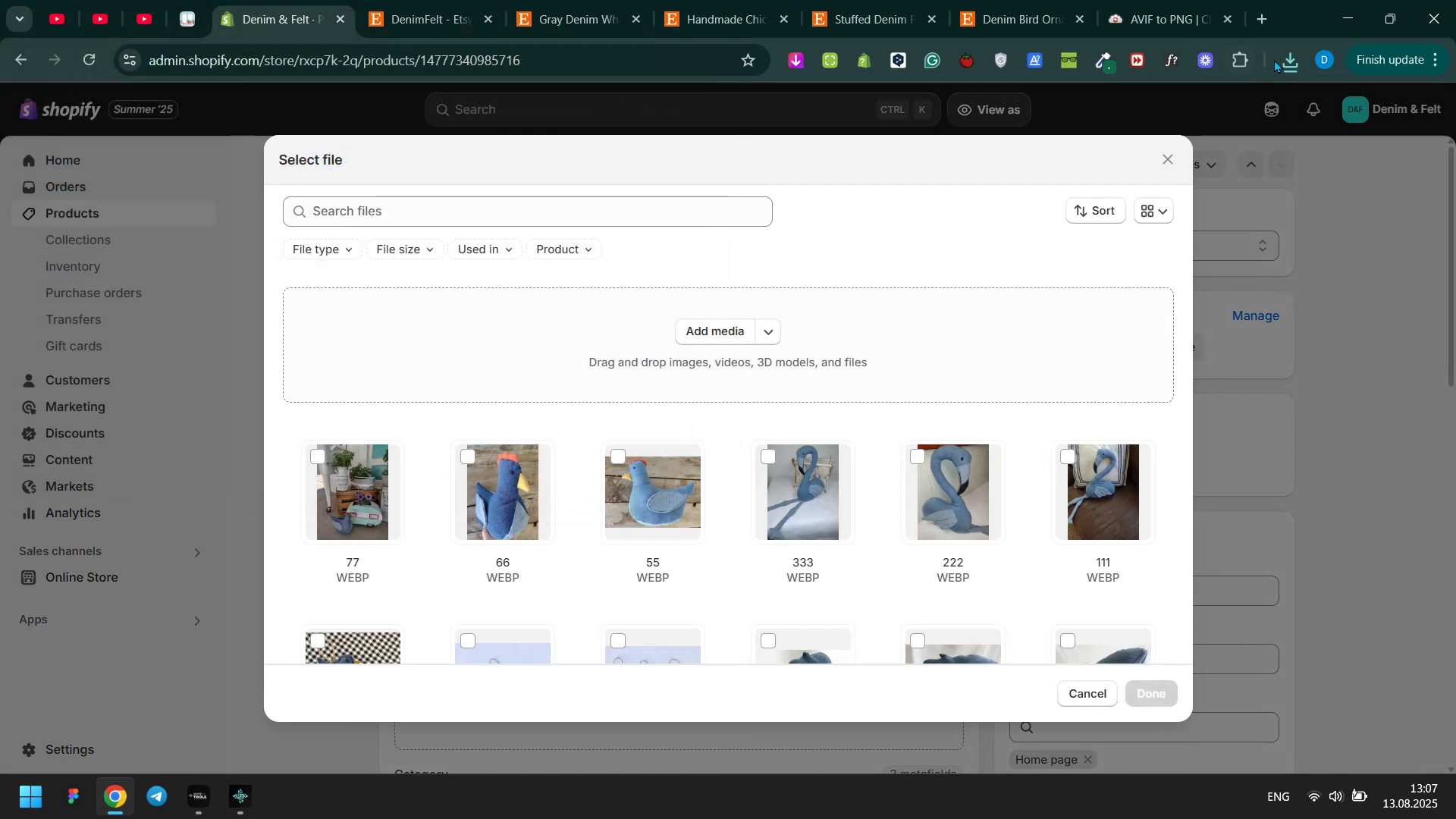 
left_click([1282, 55])
 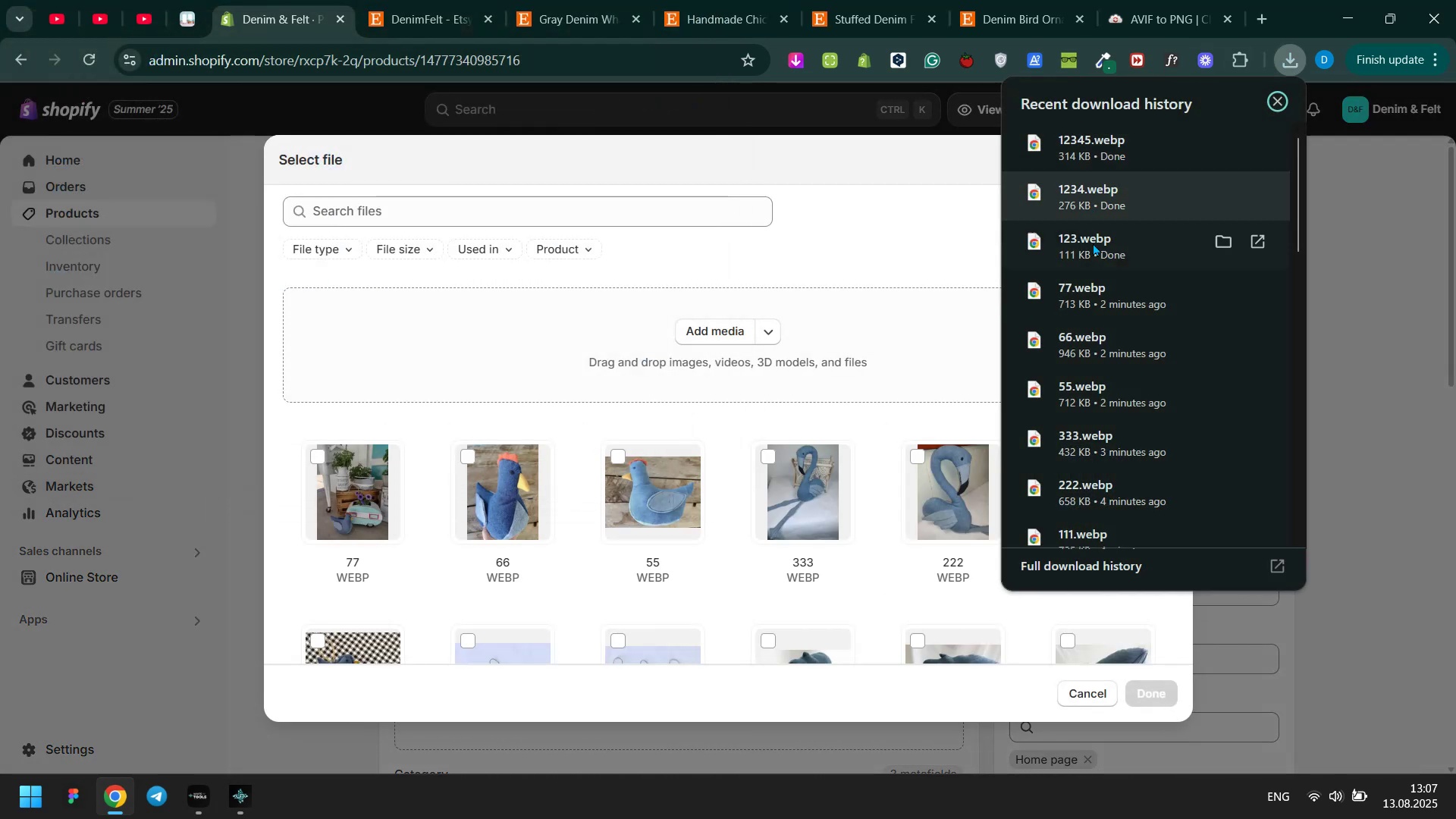 
left_click_drag(start_coordinate=[1093, 247], to_coordinate=[789, 374])
 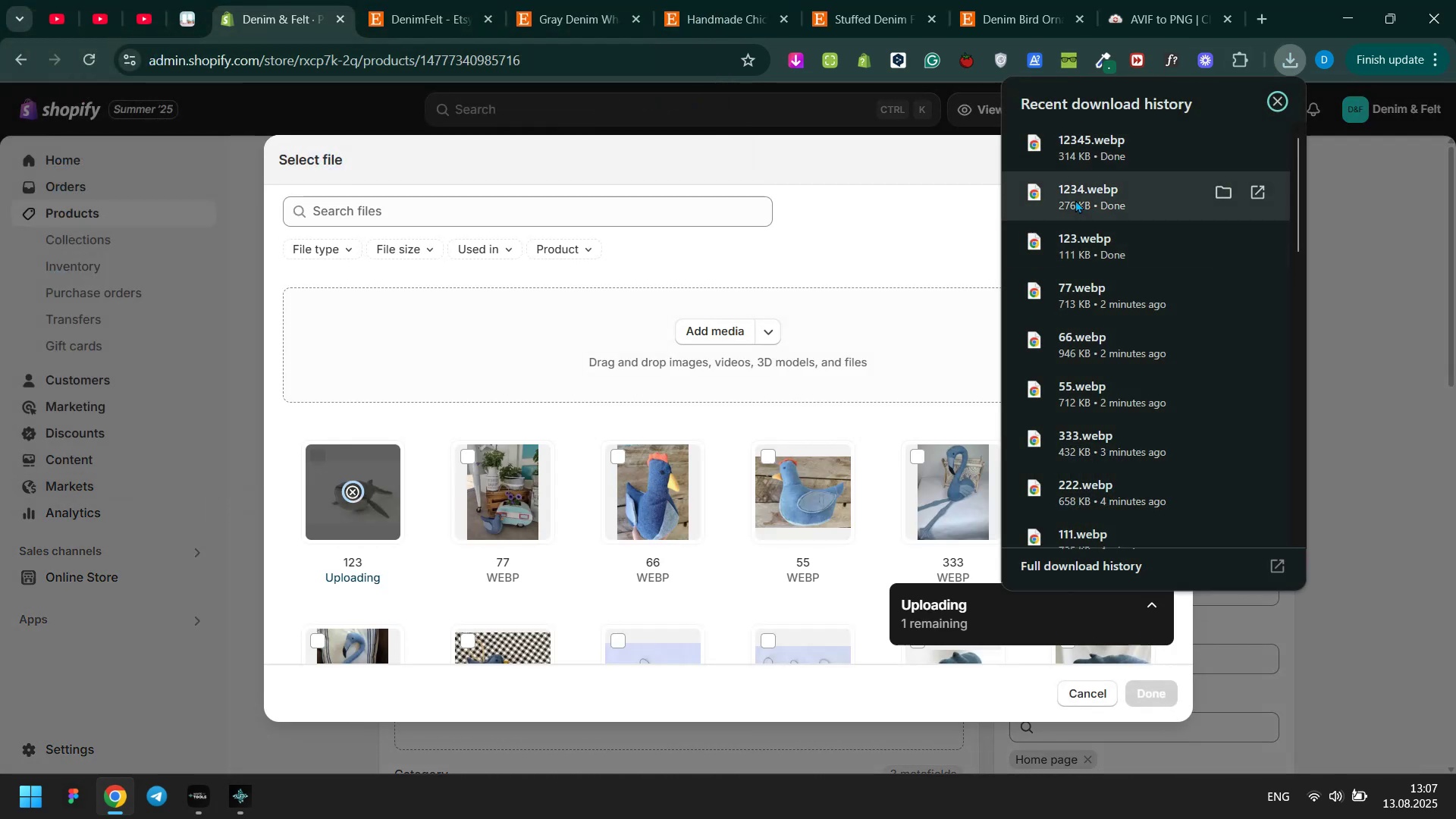 
left_click_drag(start_coordinate=[1075, 199], to_coordinate=[841, 320])
 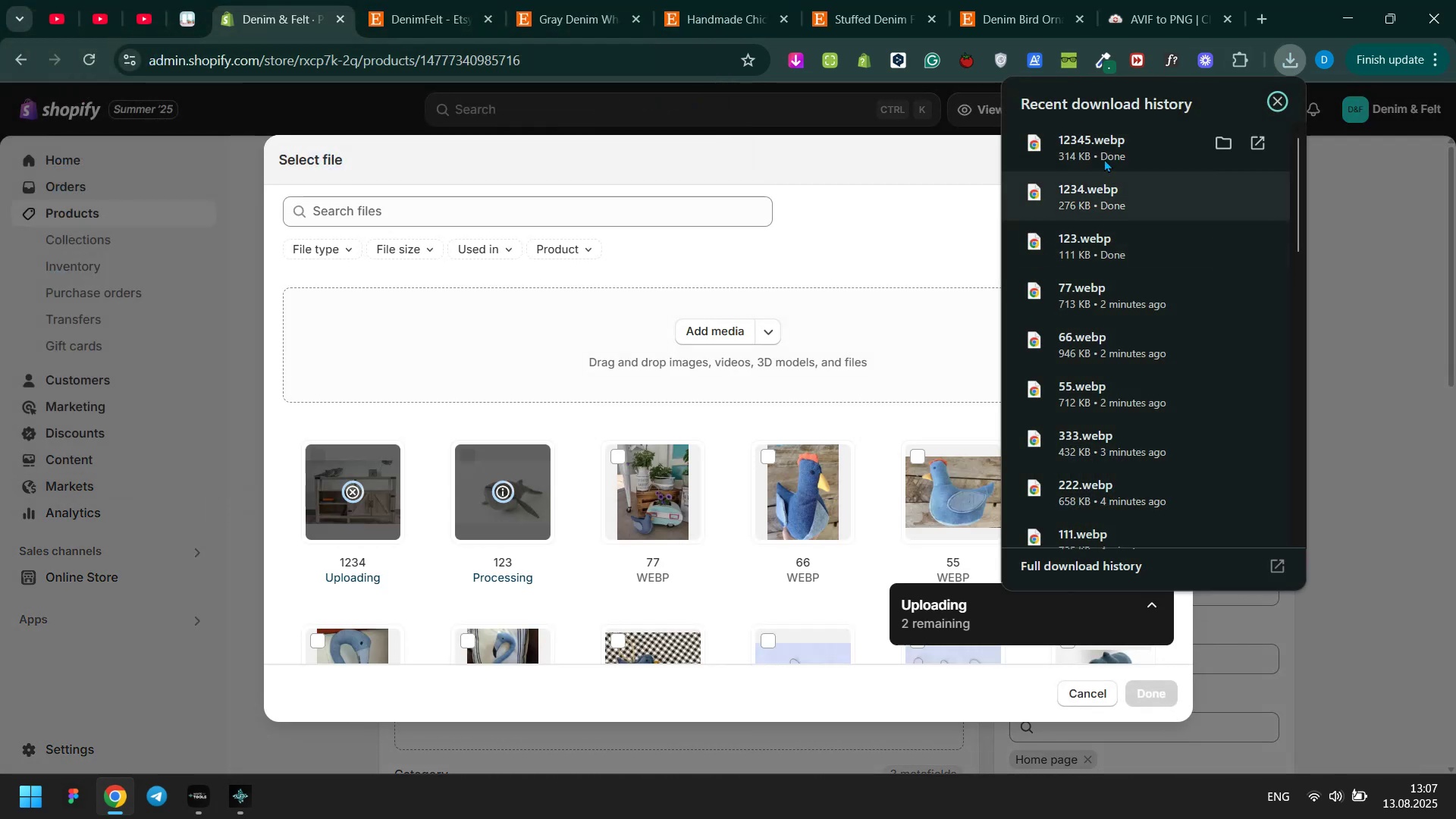 
left_click_drag(start_coordinate=[1107, 142], to_coordinate=[892, 353])
 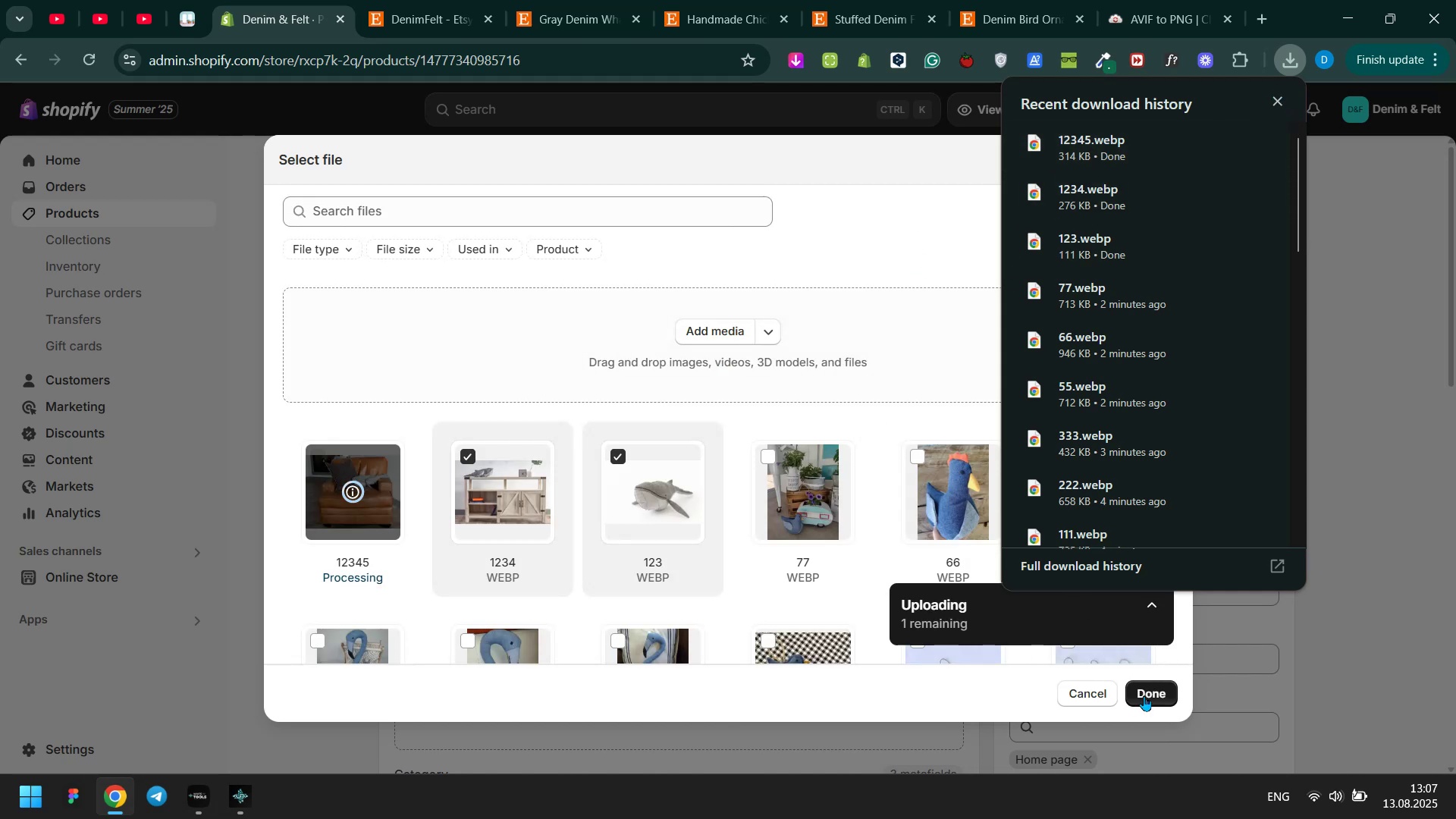 
wait(5.77)
 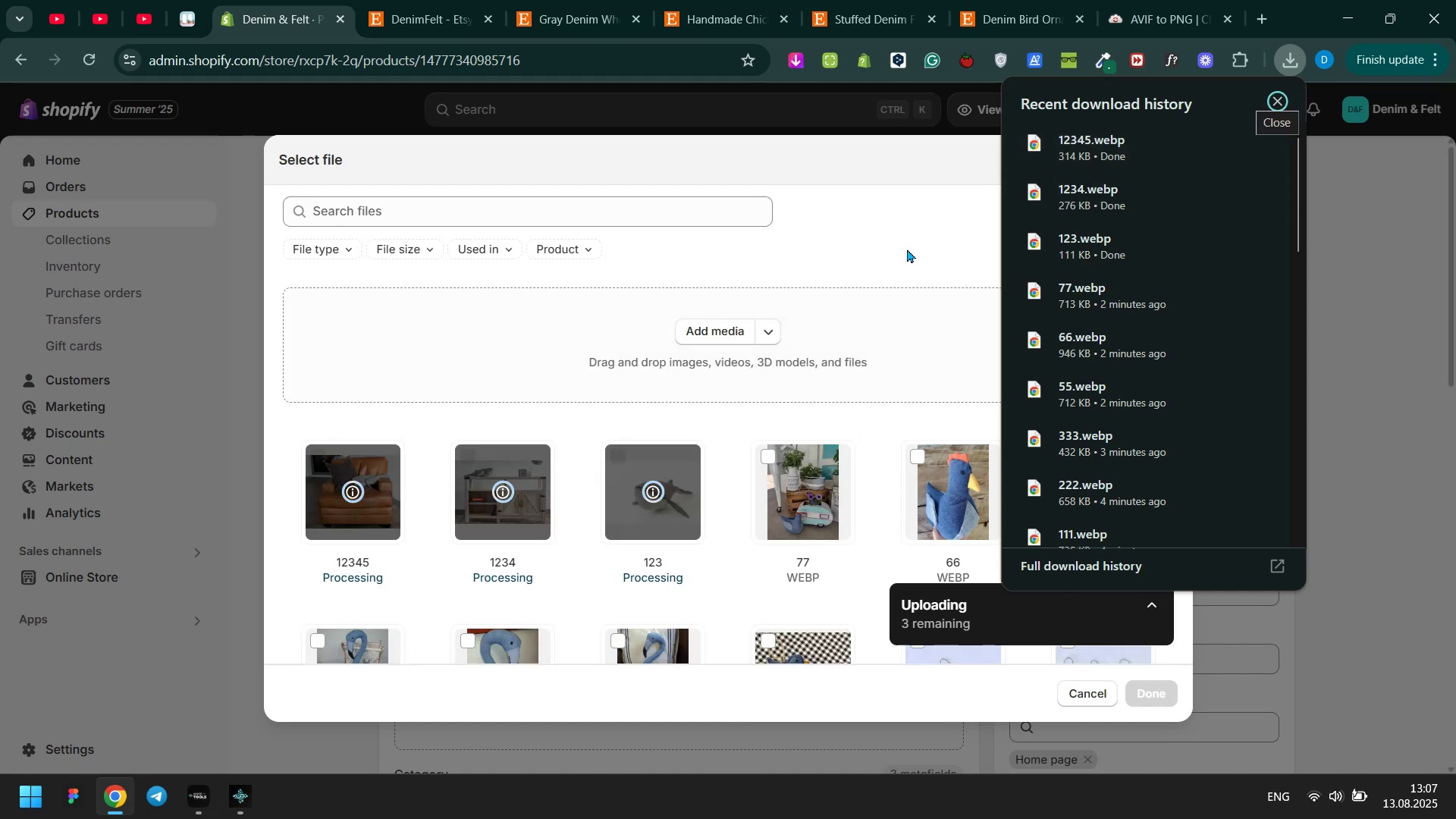 
left_click([1144, 695])
 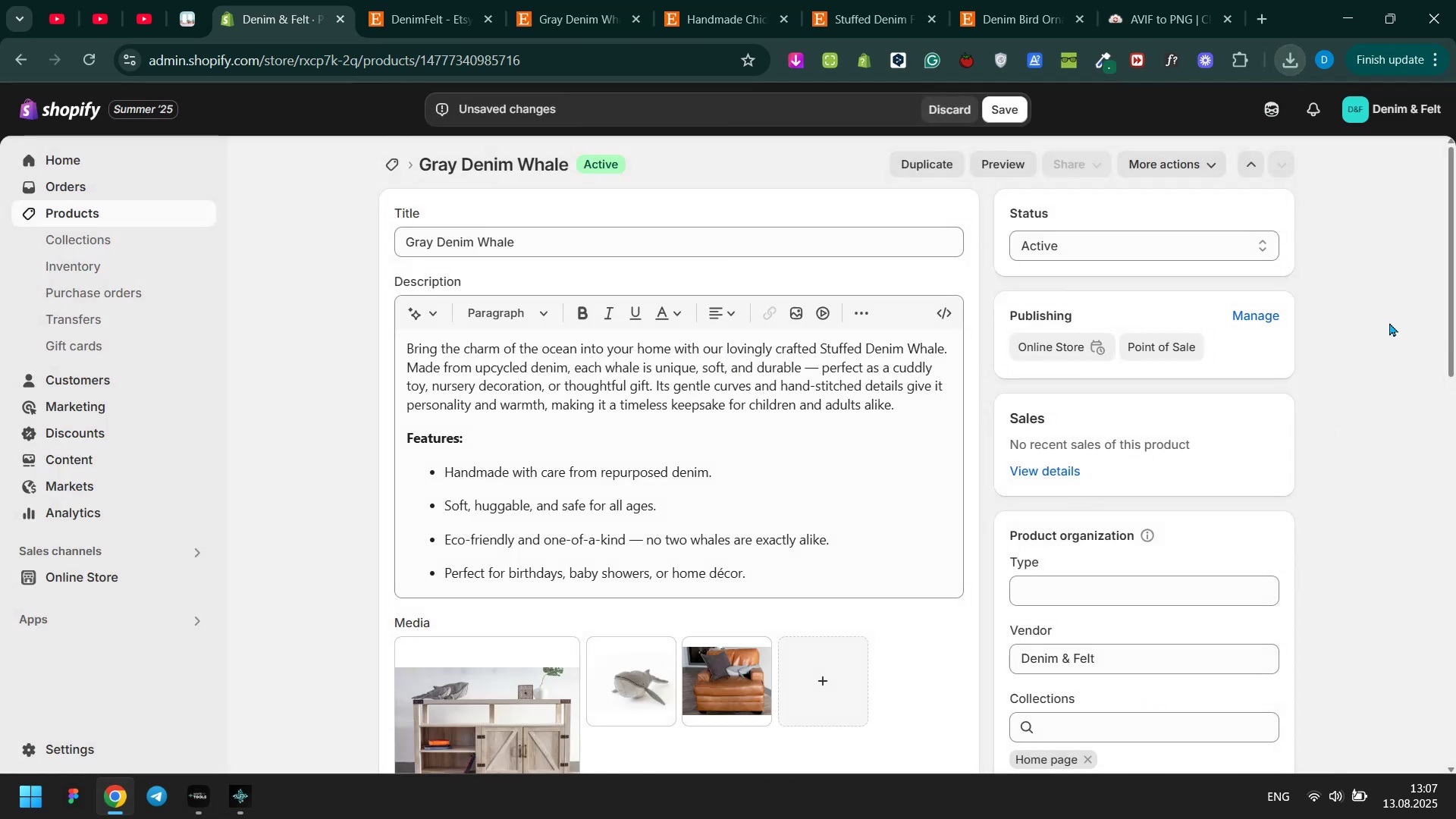 
scroll: coordinate [1387, 308], scroll_direction: down, amount: 1.0
 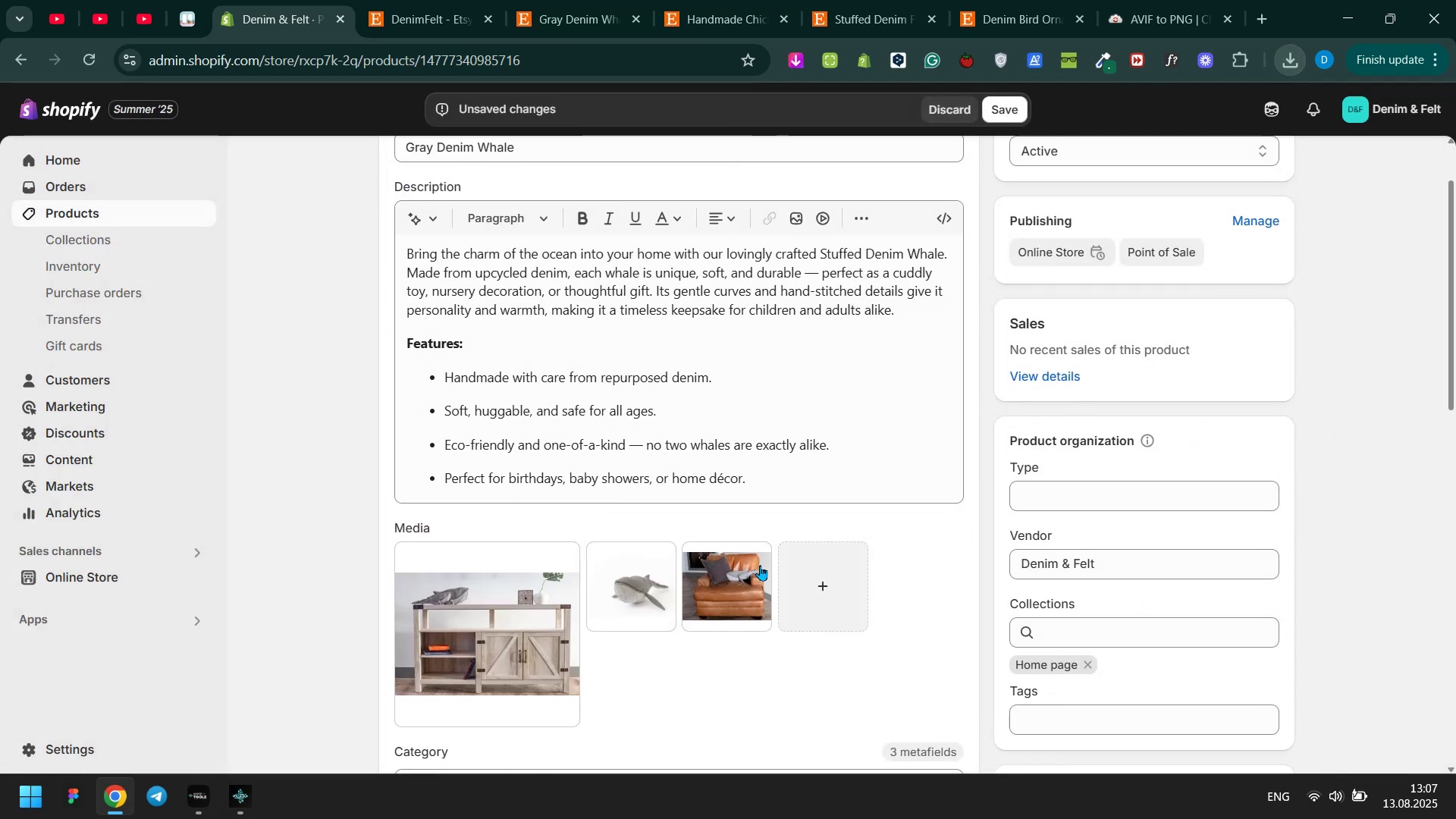 
left_click_drag(start_coordinate=[661, 592], to_coordinate=[542, 616])
 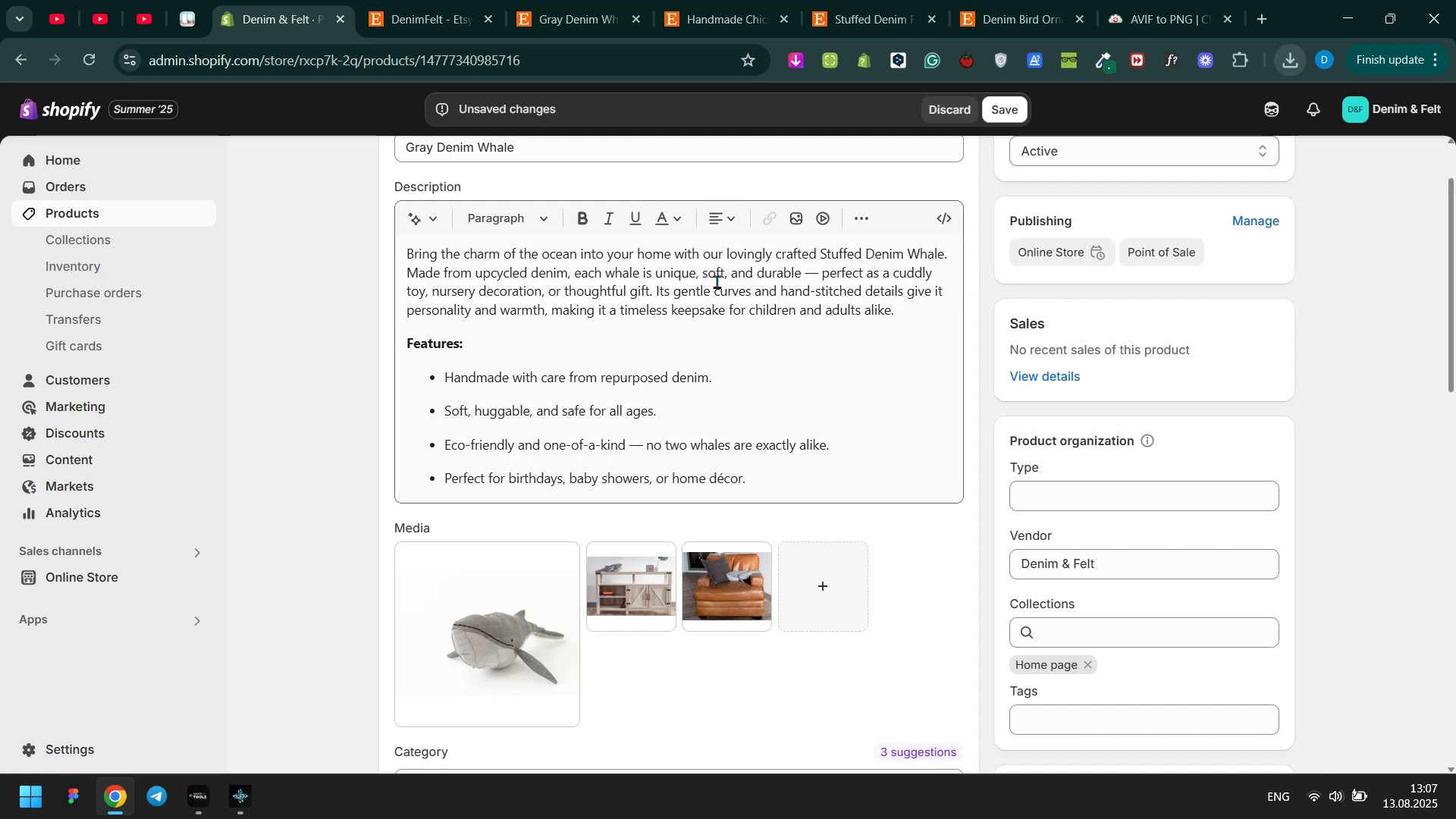 
scroll: coordinate [673, 370], scroll_direction: up, amount: 2.0
 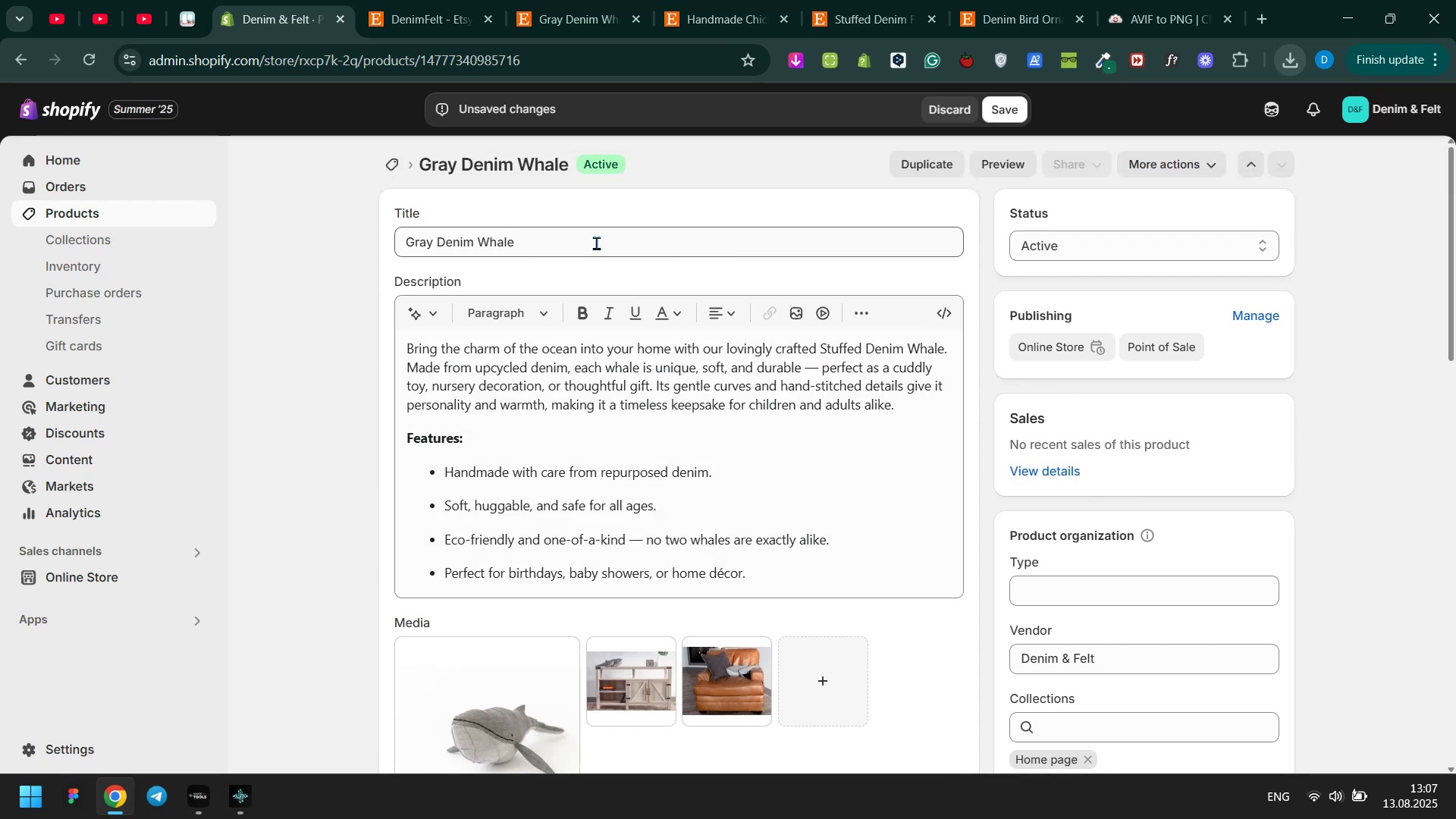 
double_click([596, 243])
 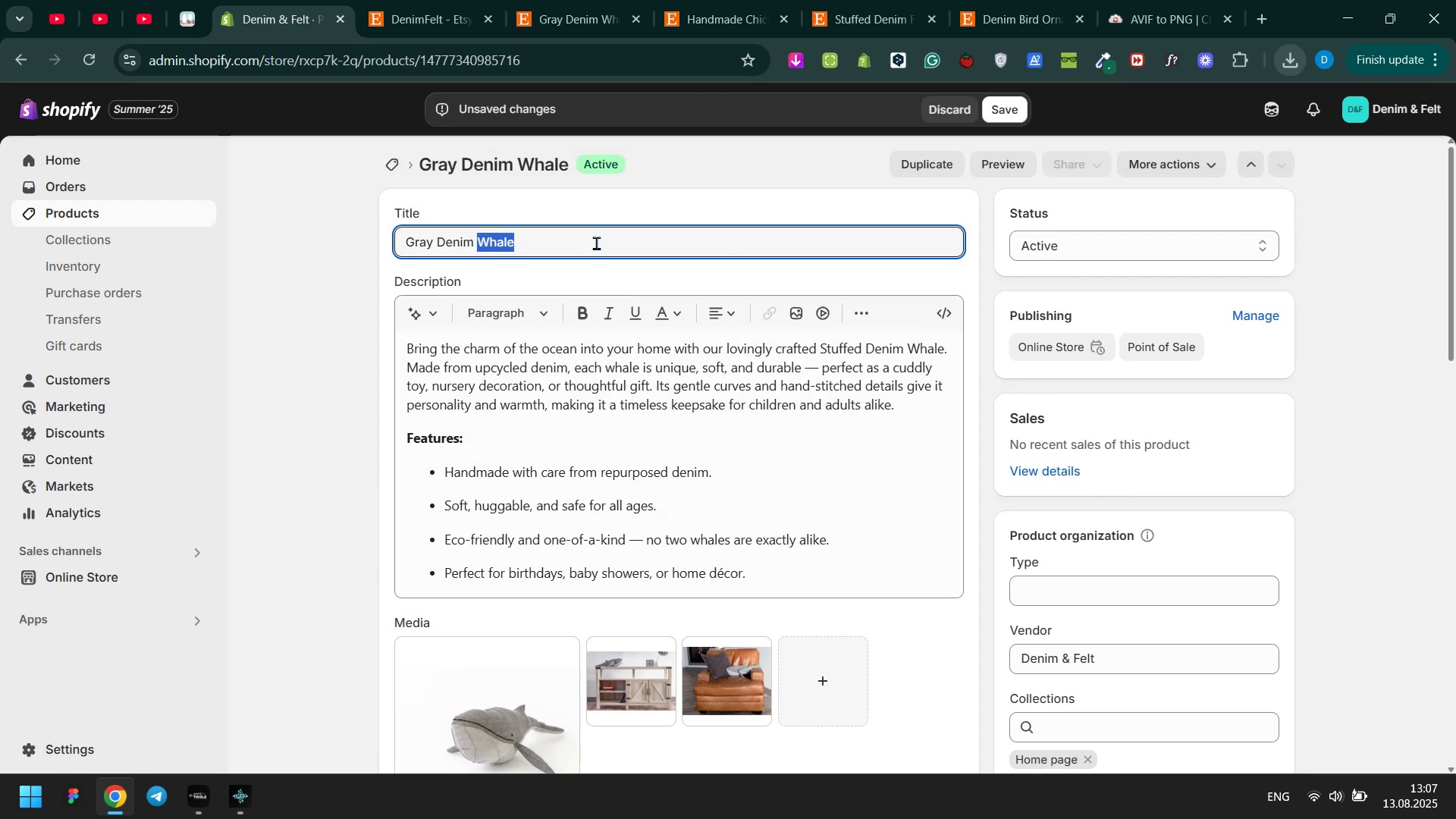 
triple_click([596, 243])
 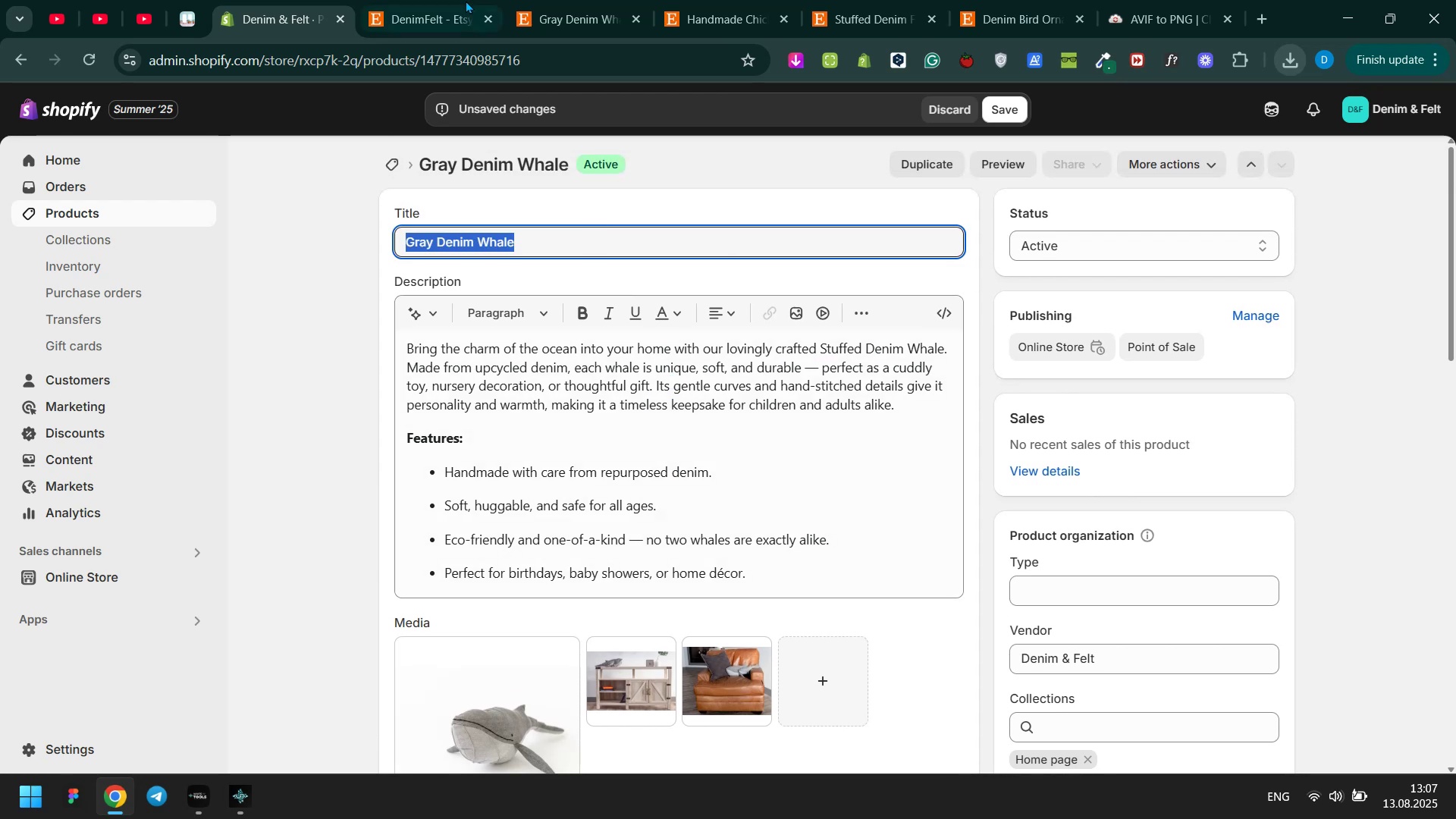 
triple_click([466, 0])
 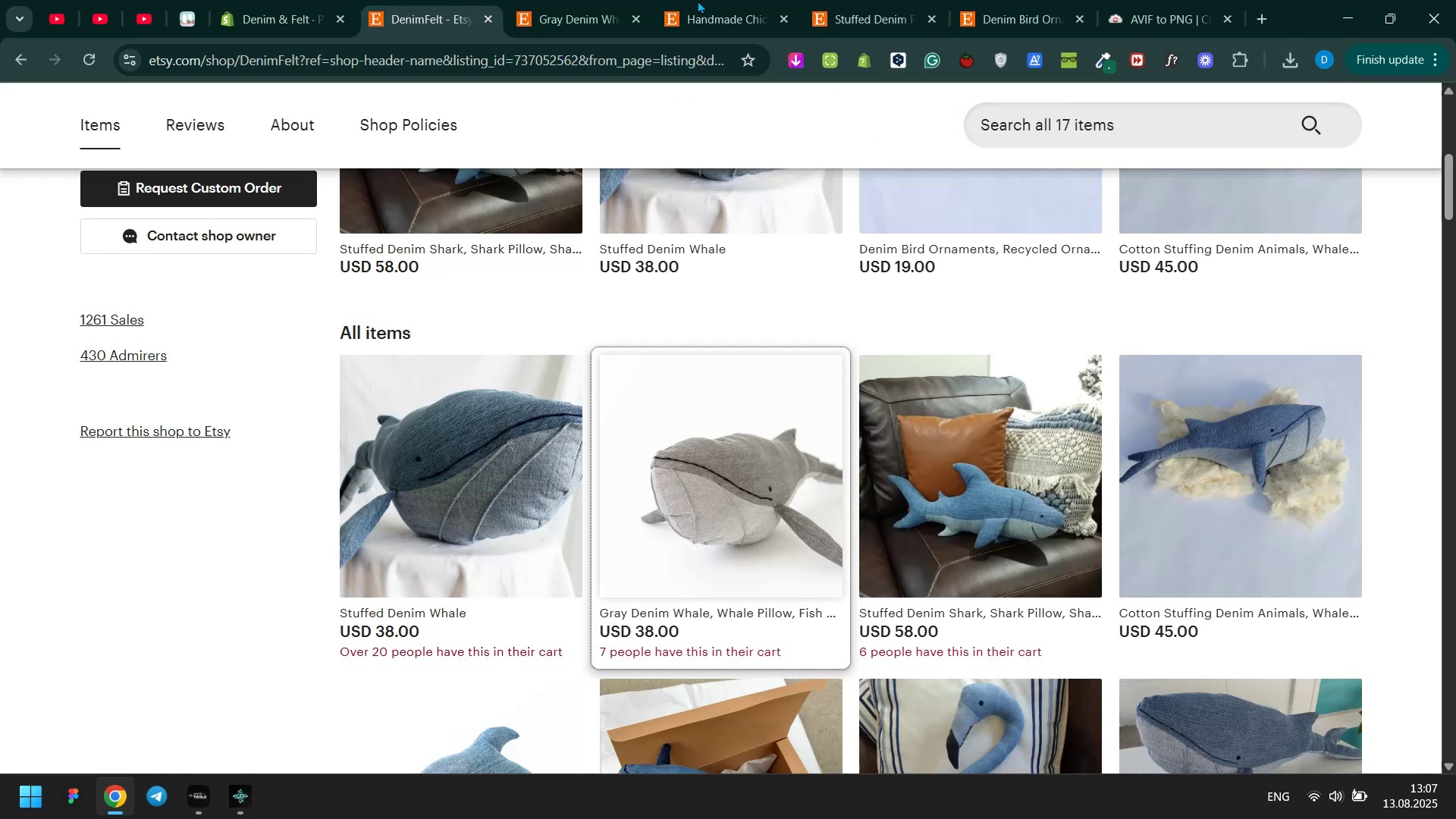 
left_click_drag(start_coordinate=[641, 0], to_coordinate=[630, 0])
 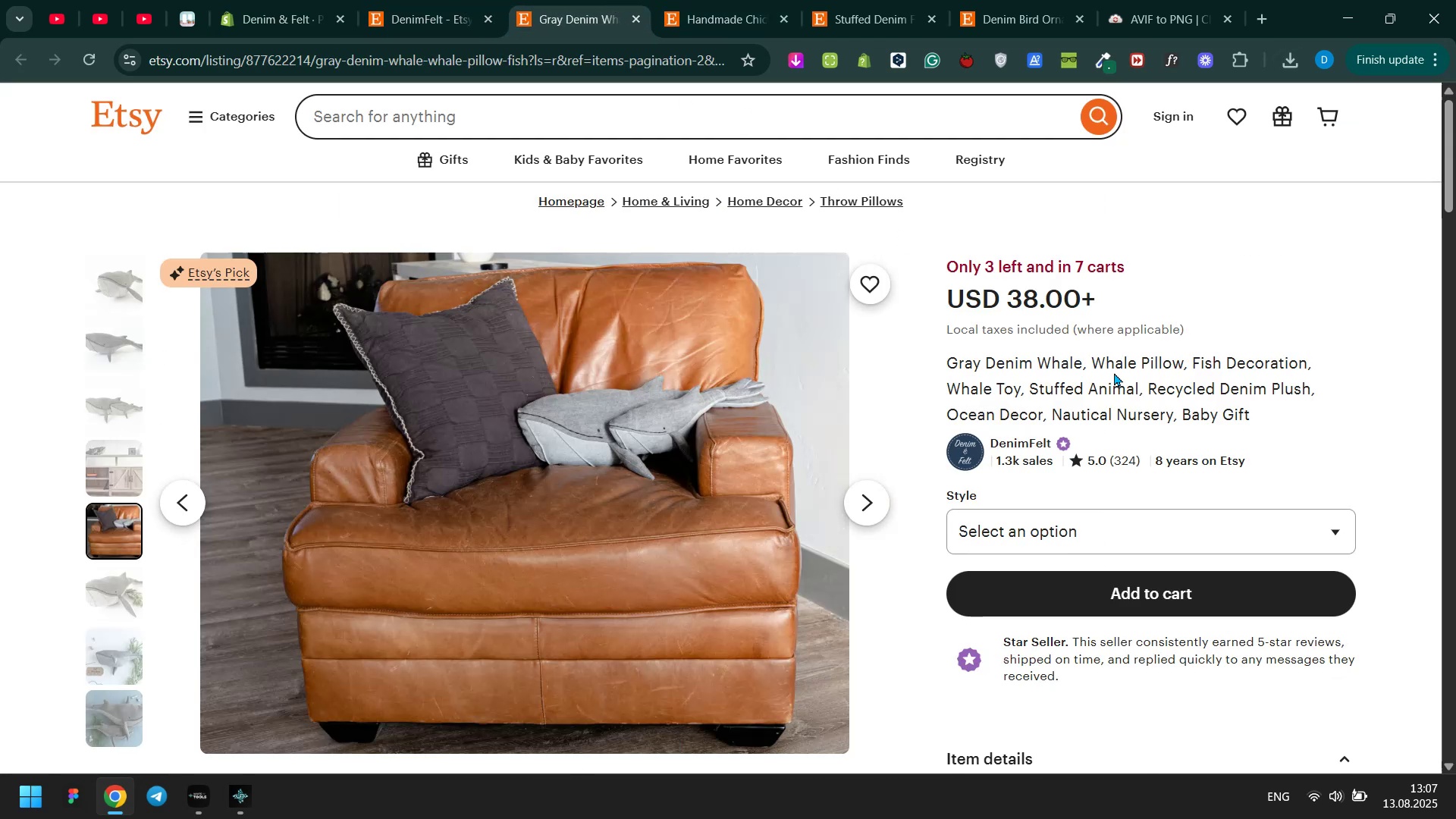 
double_click([1122, 370])
 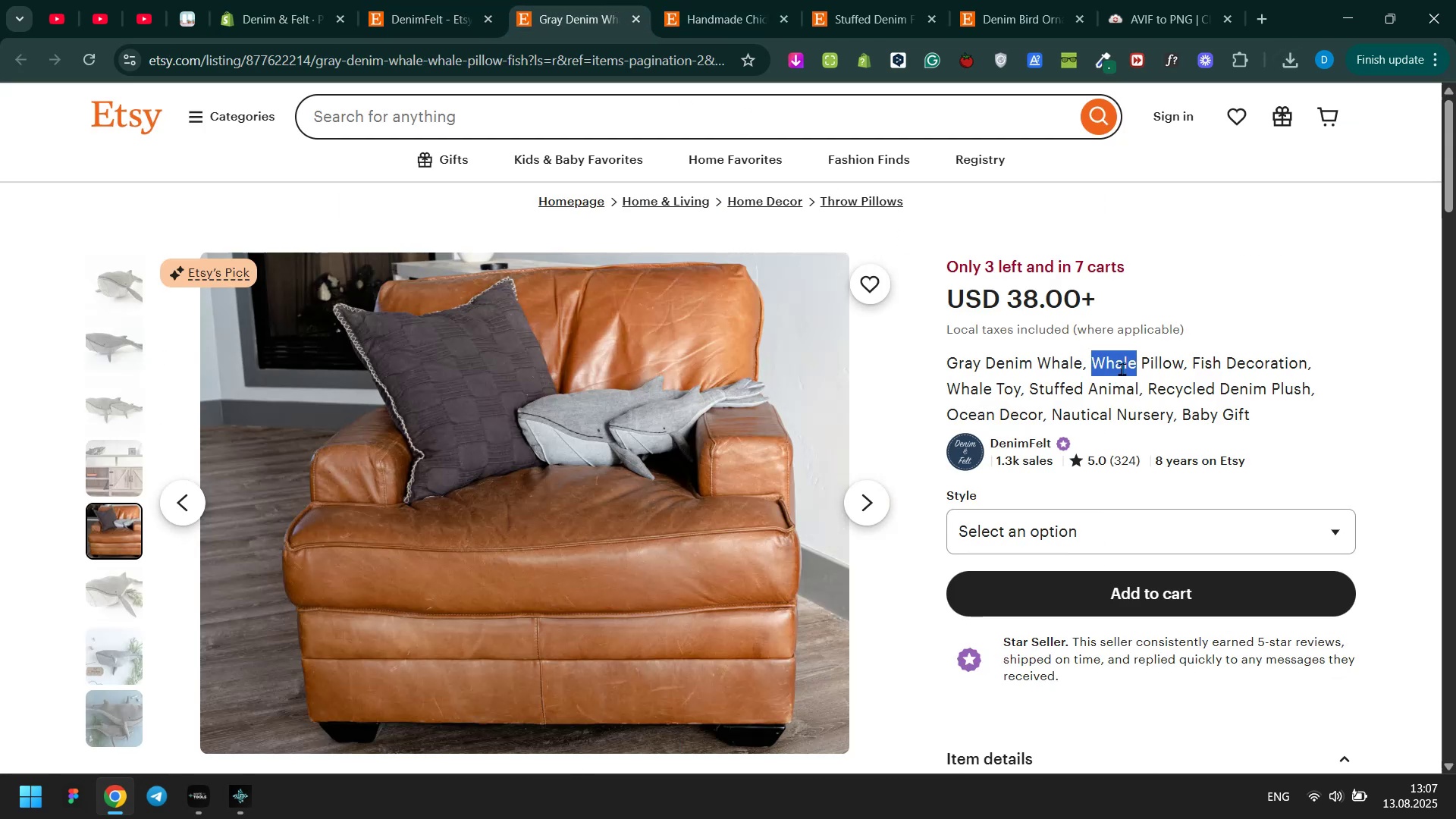 
triple_click([1122, 369])
 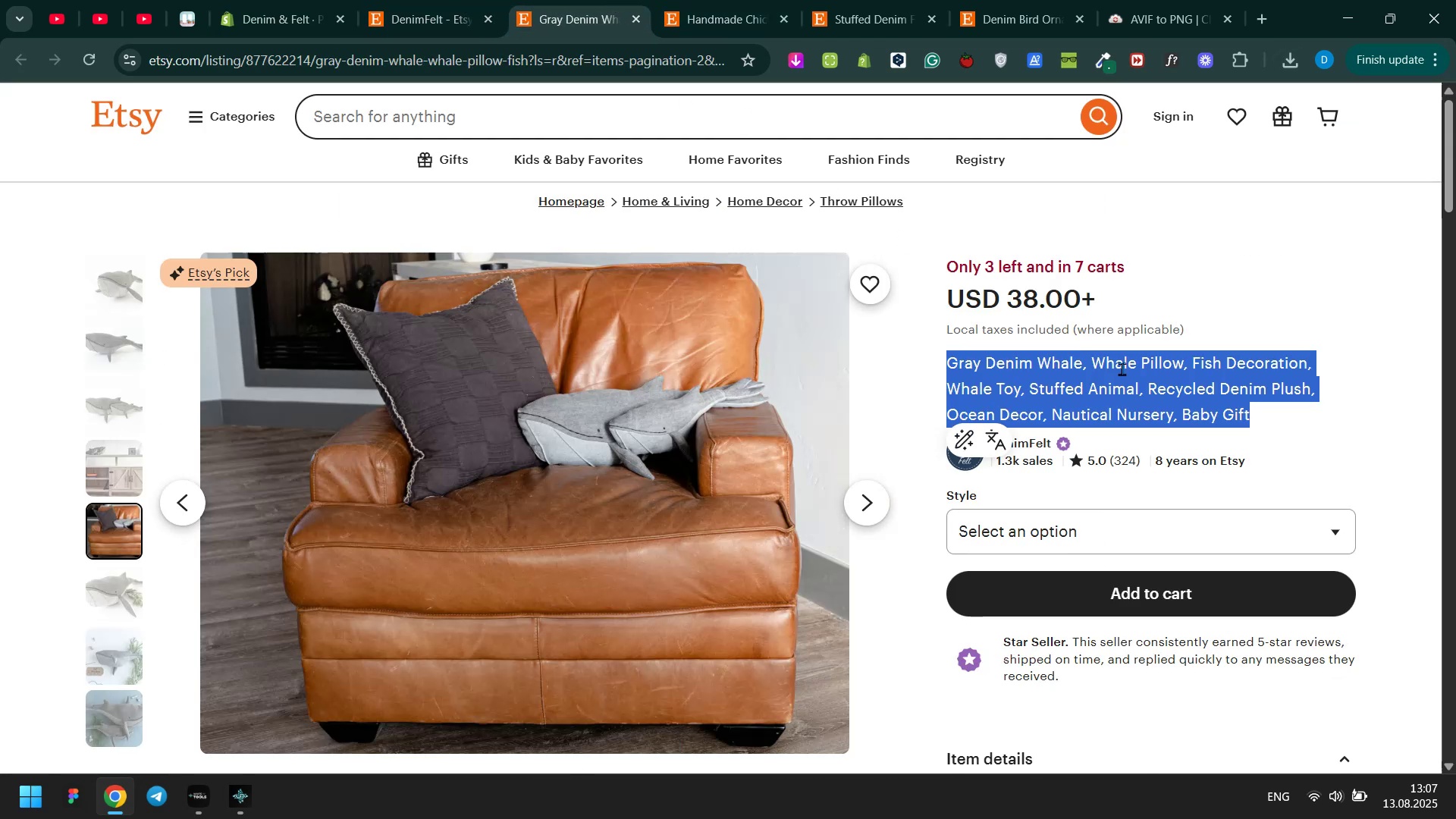 
key(Control+ControlLeft)
 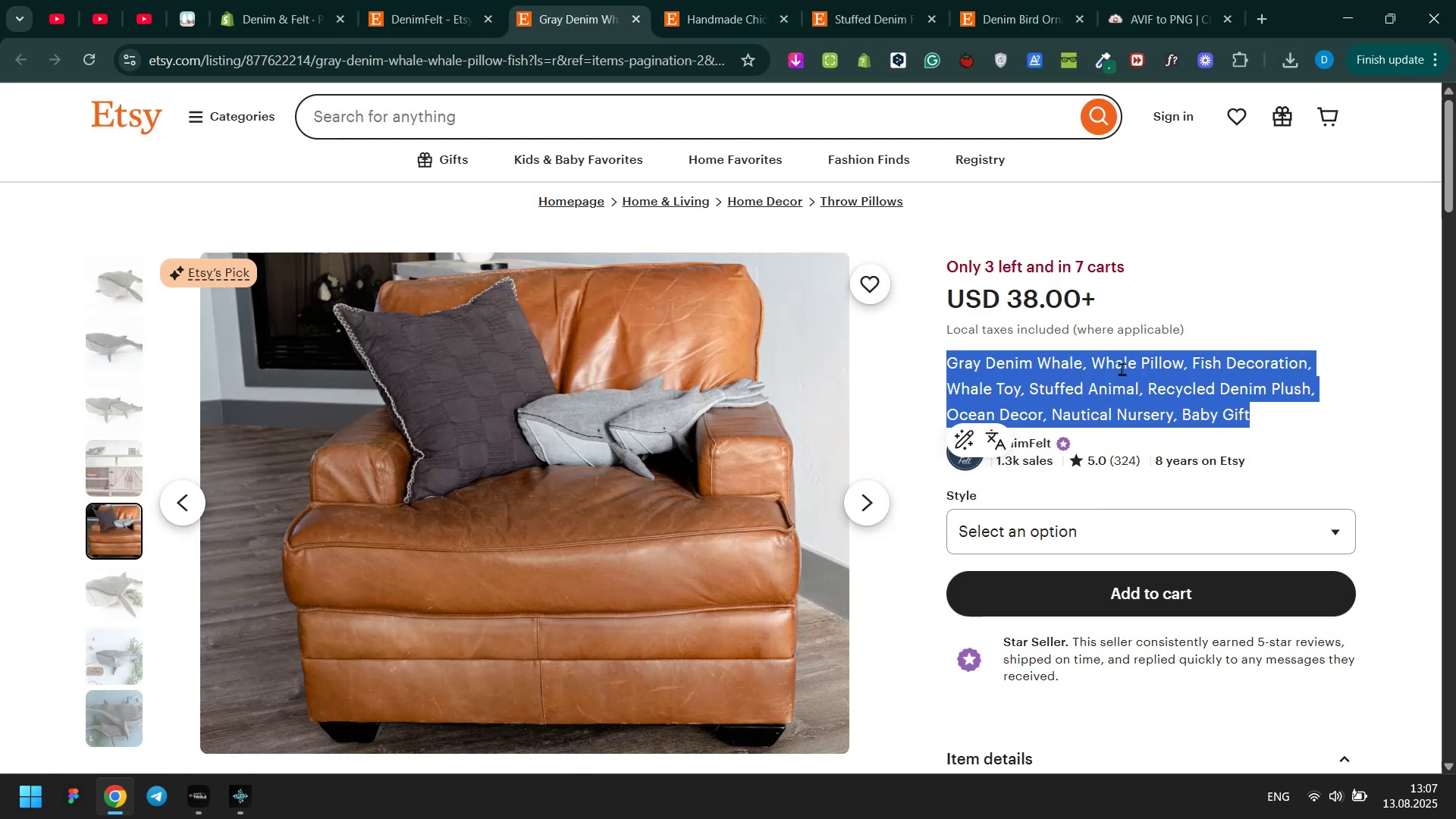 
key(Control+C)
 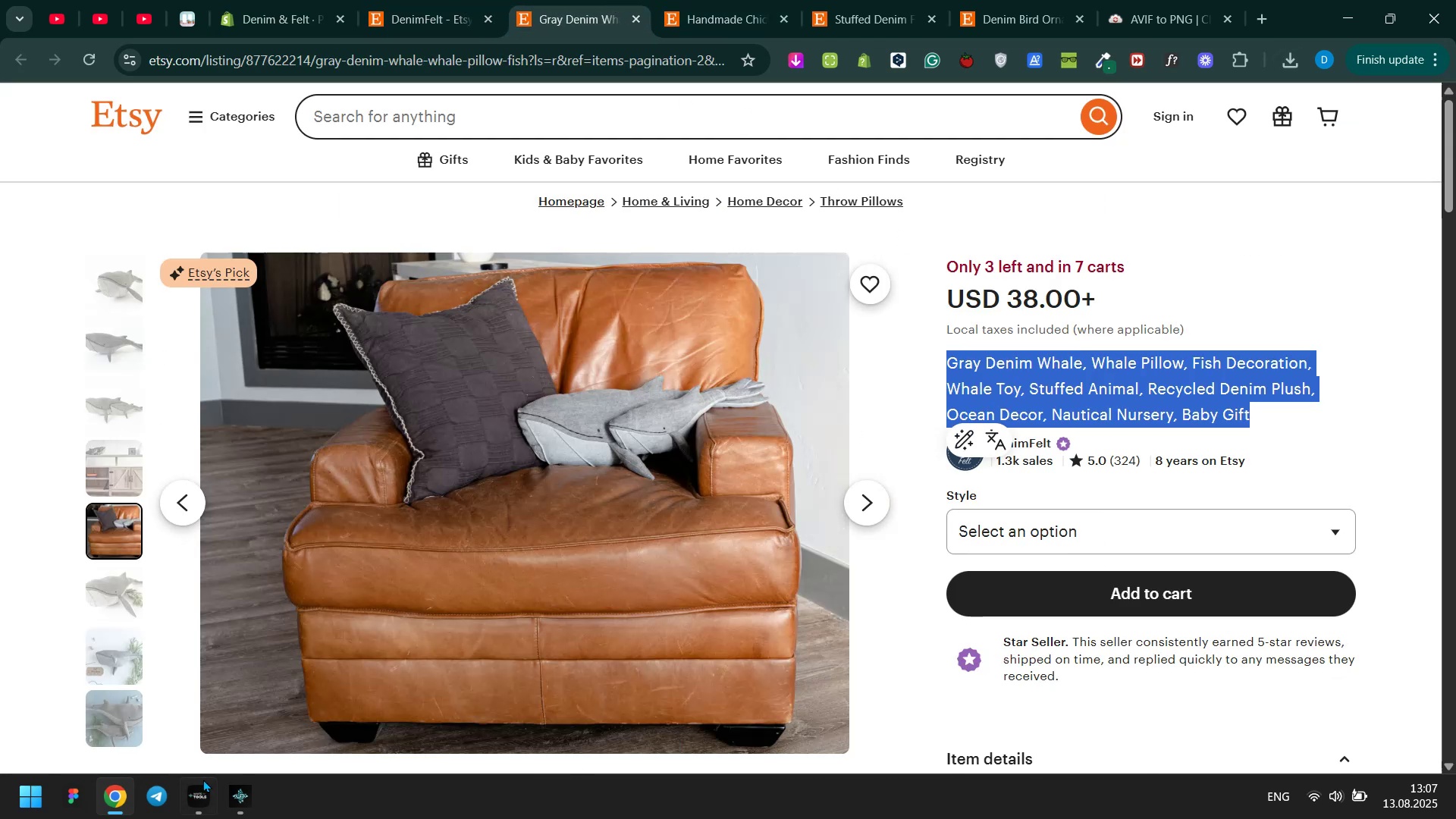 
key(Meta+MetaLeft)
 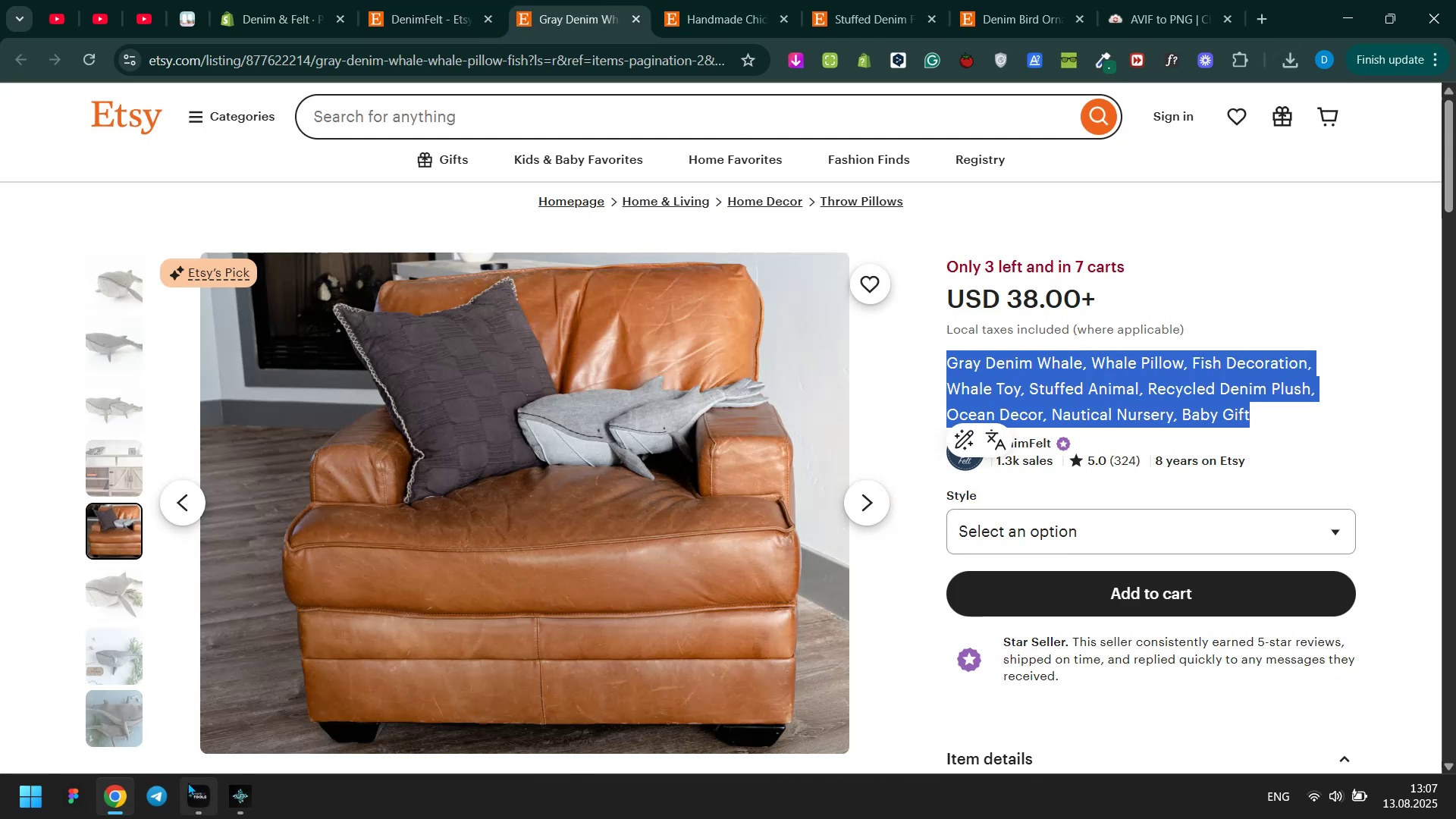 
key(Meta+Tab)
 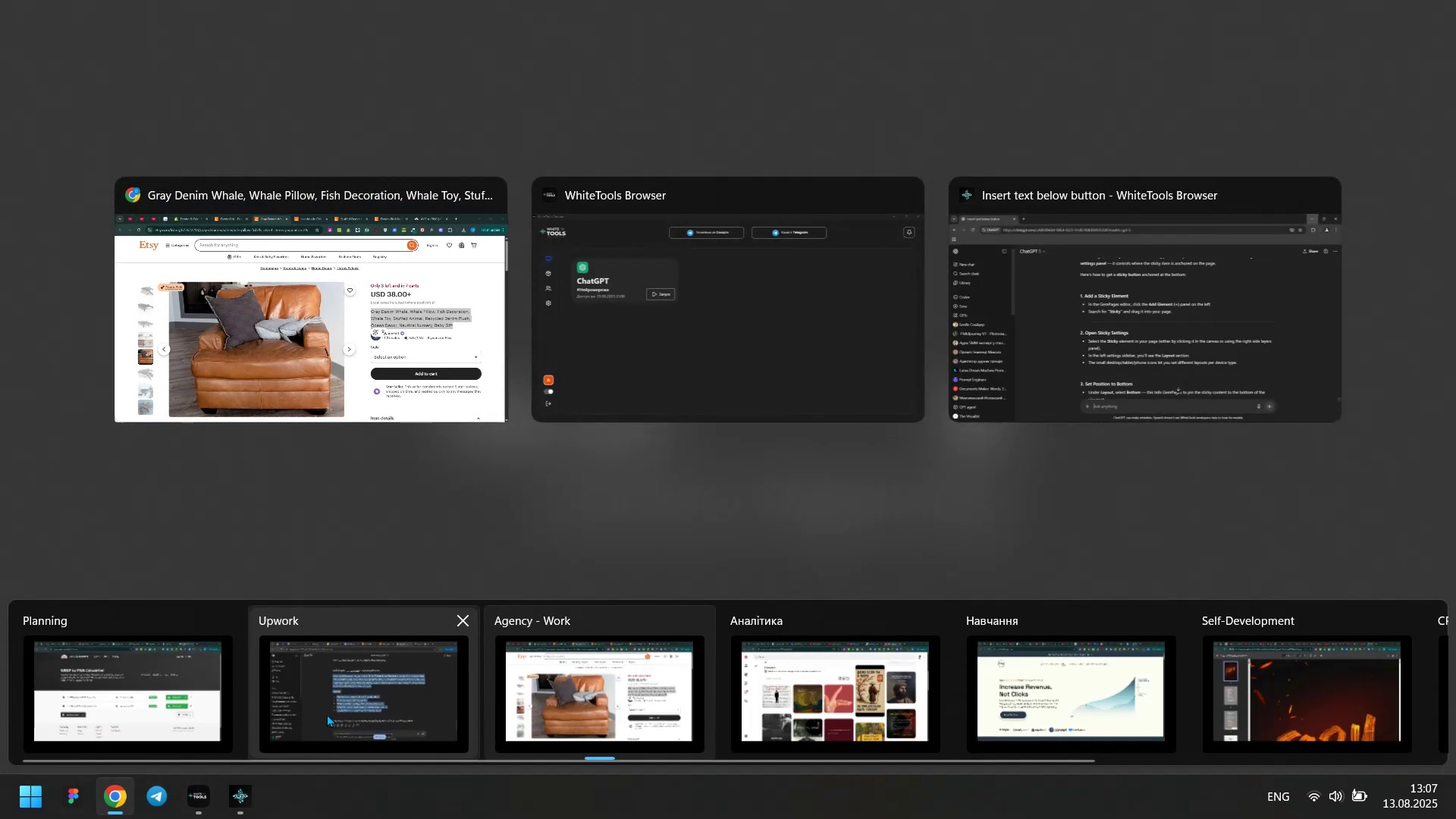 
left_click([333, 704])
 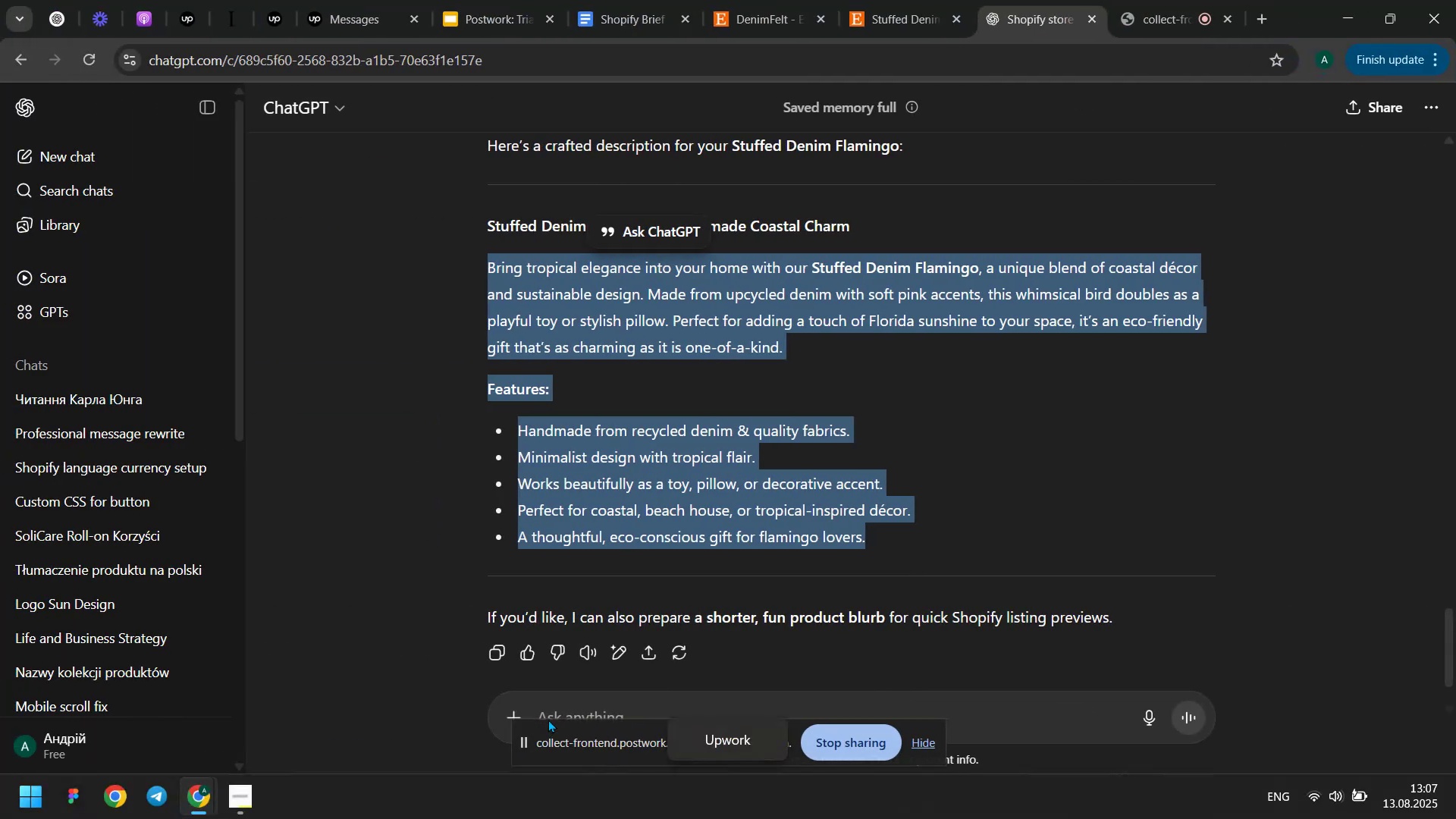 
left_click([555, 711])
 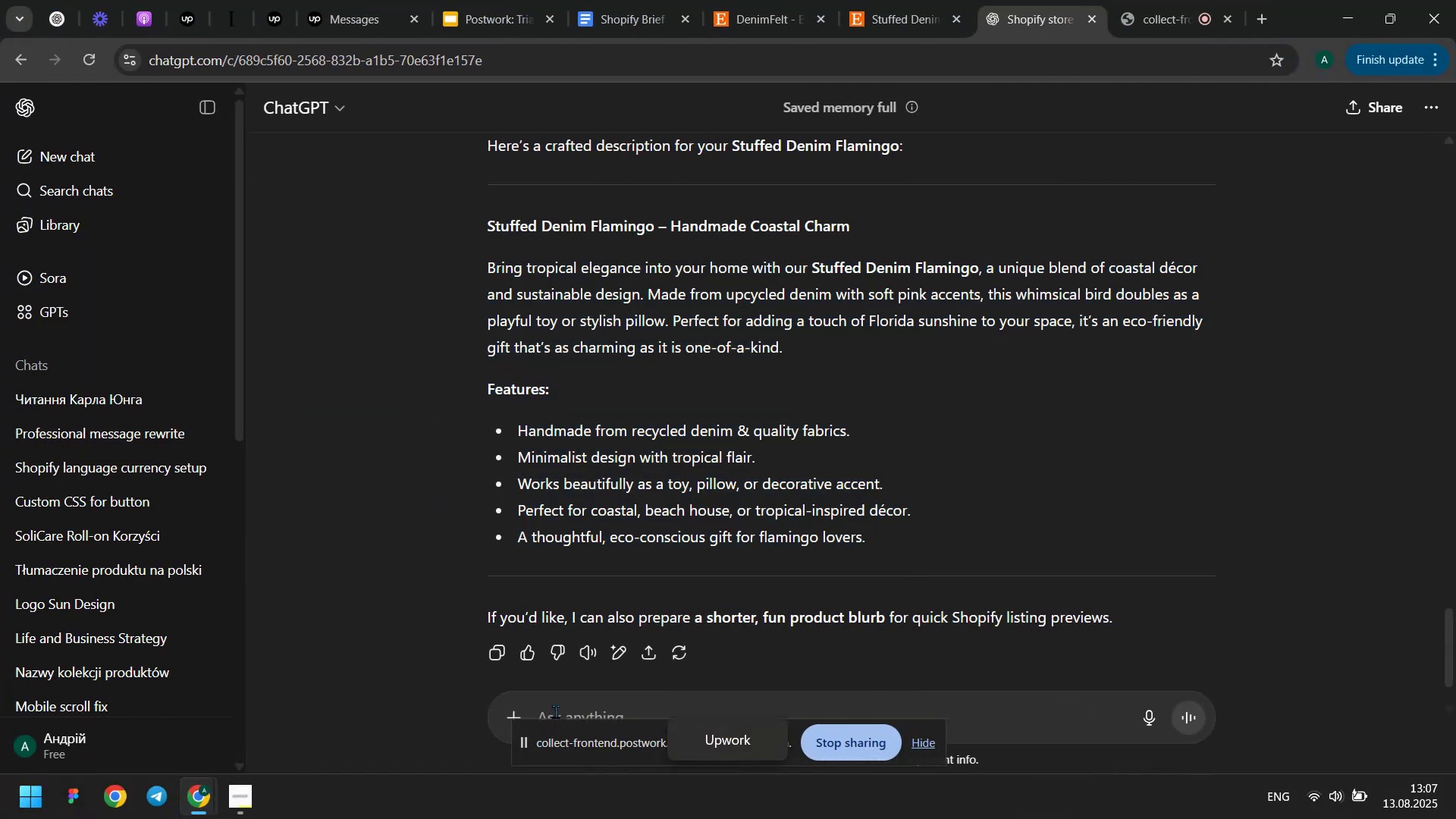 
type(now for thsi)
key(Backspace)
key(Backspace)
key(Backspace)
type(his )
 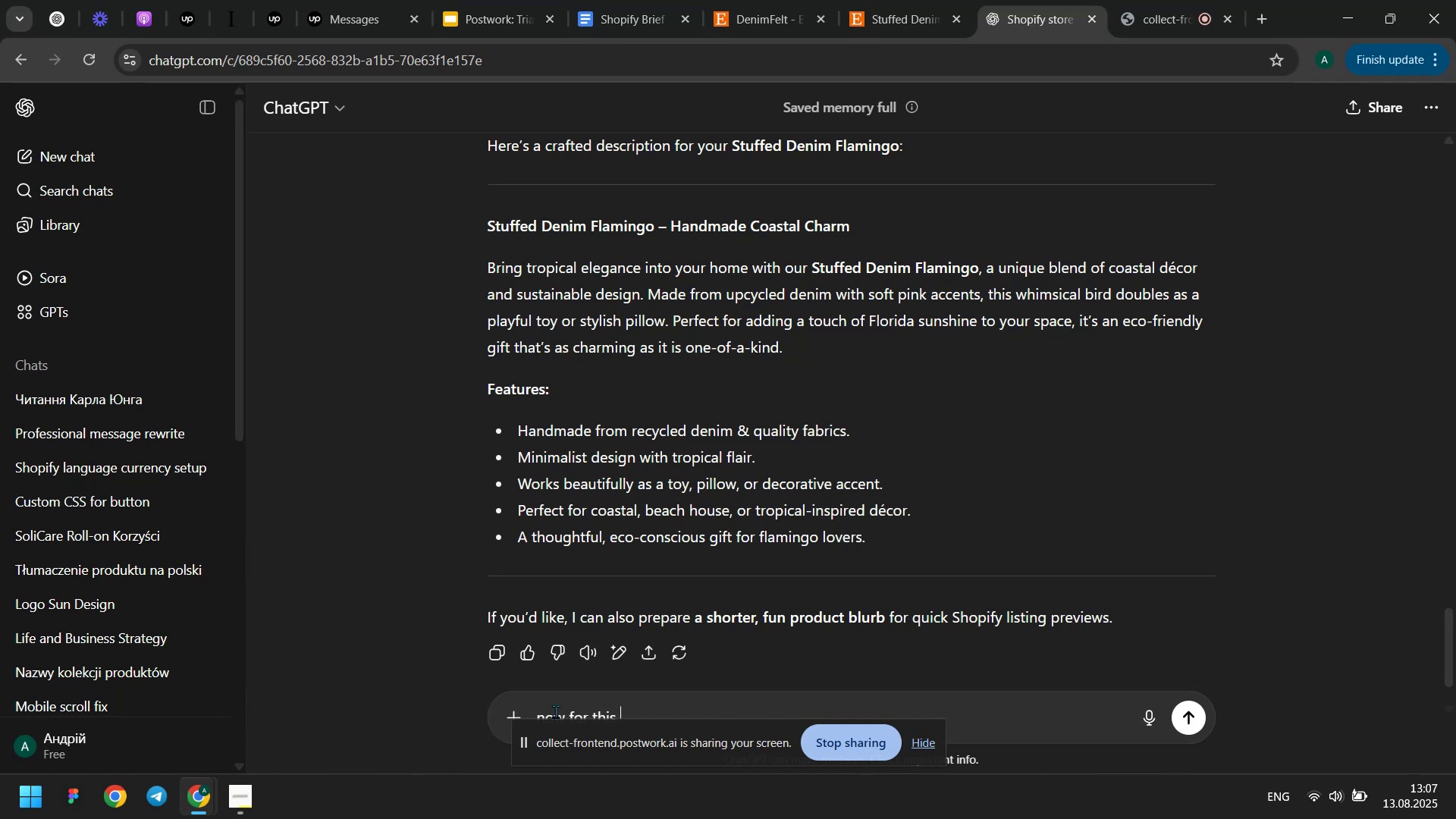 
key(Shift+Enter)
 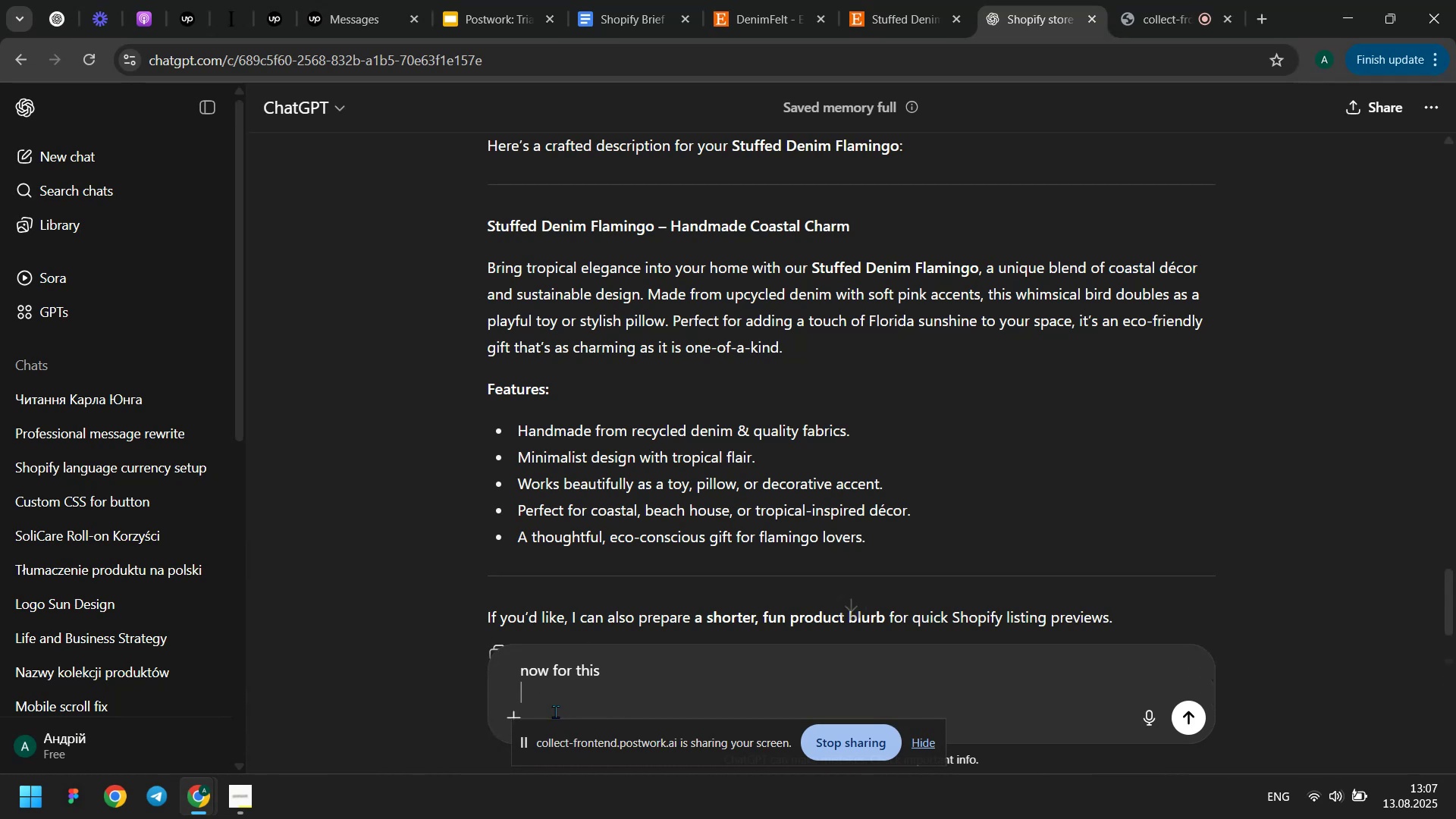 
key(Shift+Enter)
 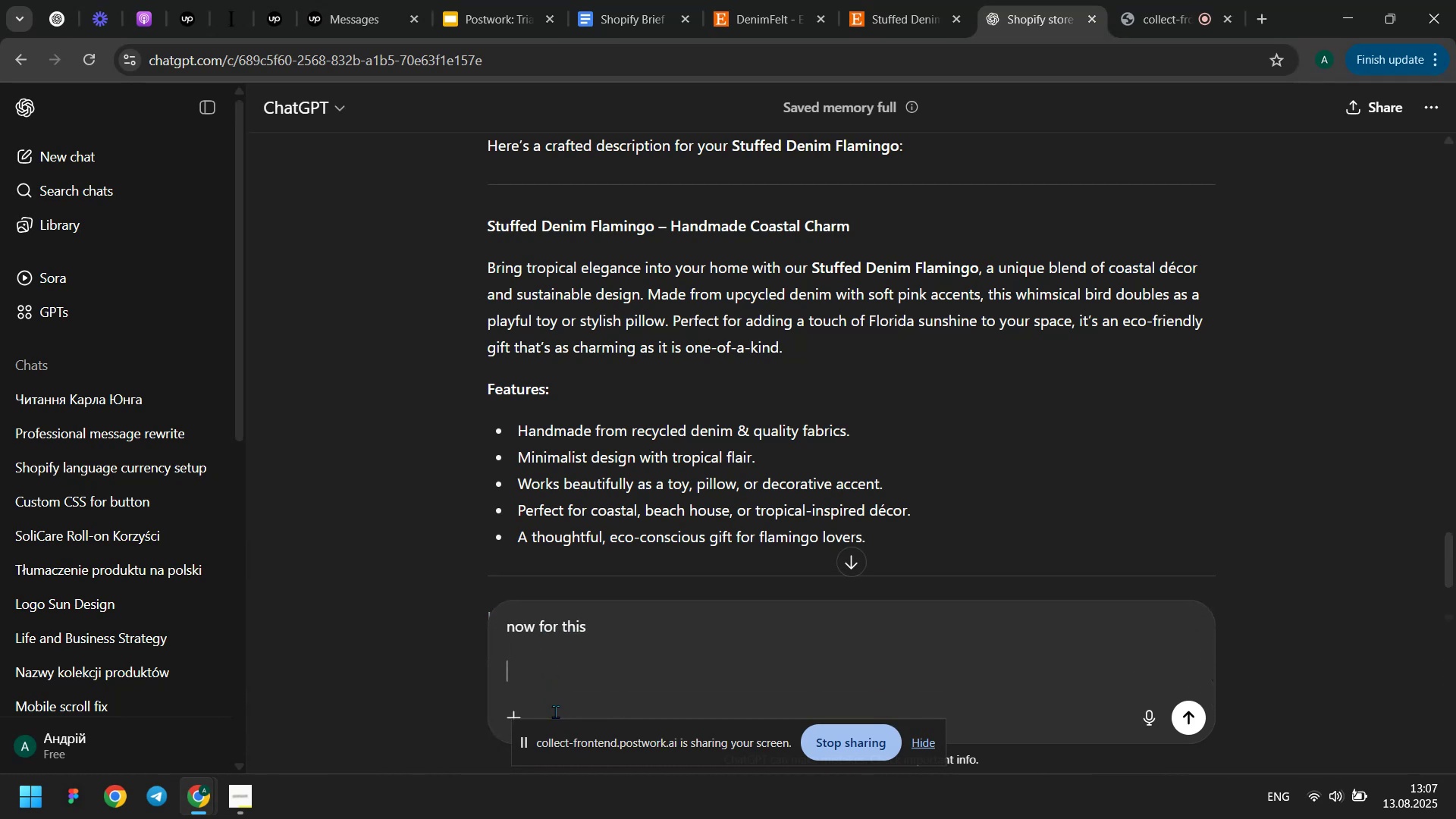 
key(Control+Shift+ControlLeft)
 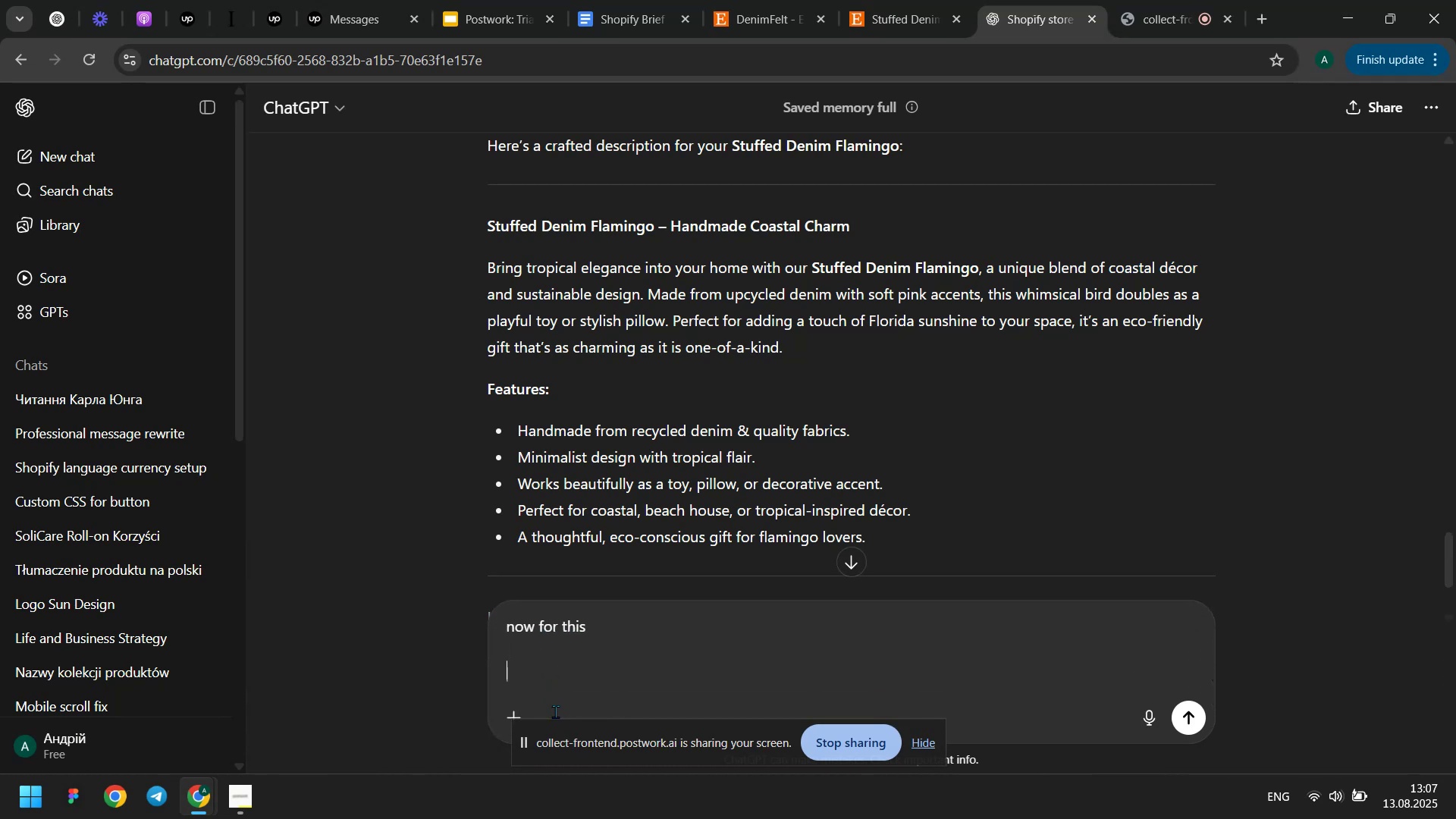 
key(Control+V)
 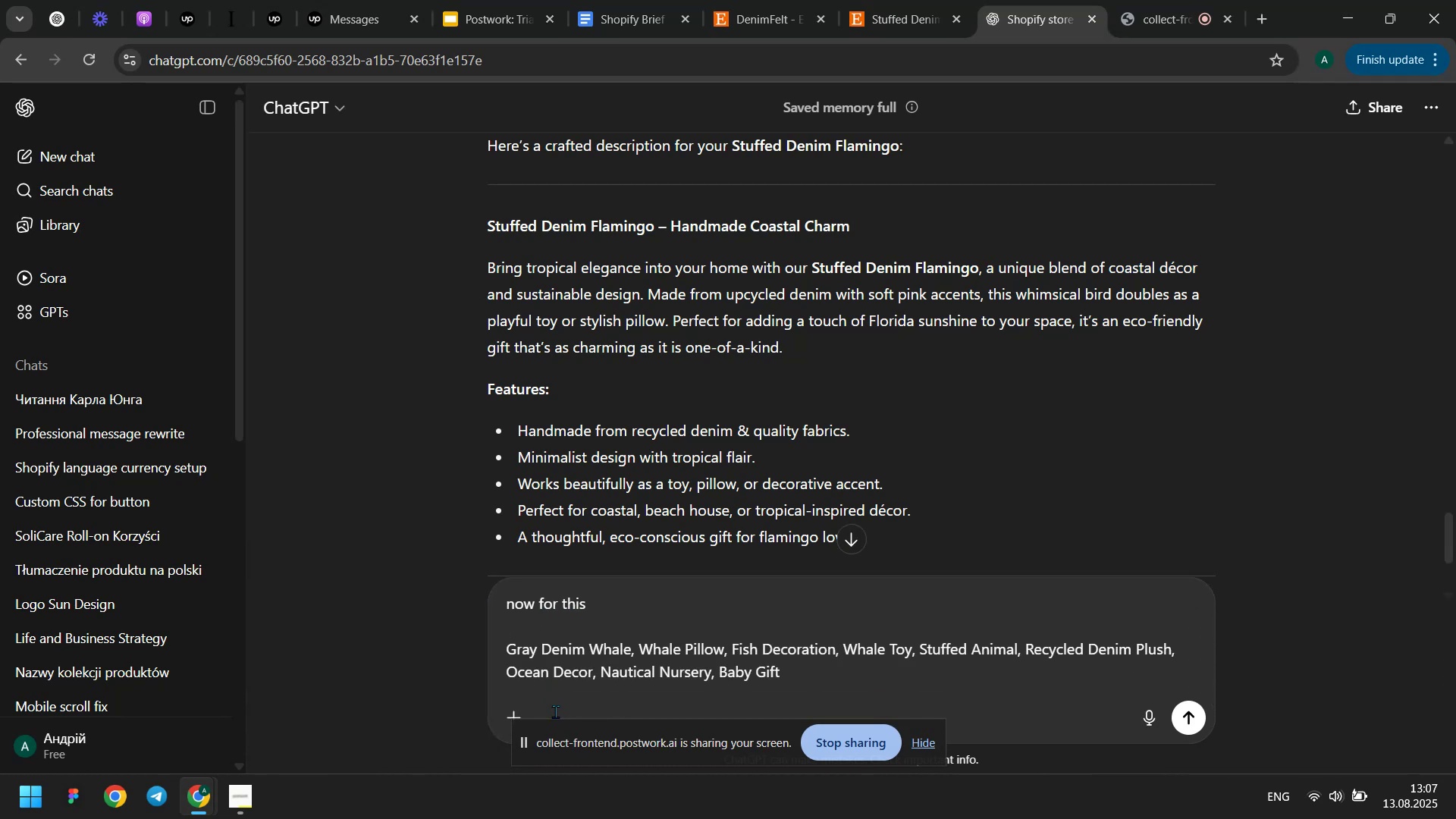 
key(Enter)
 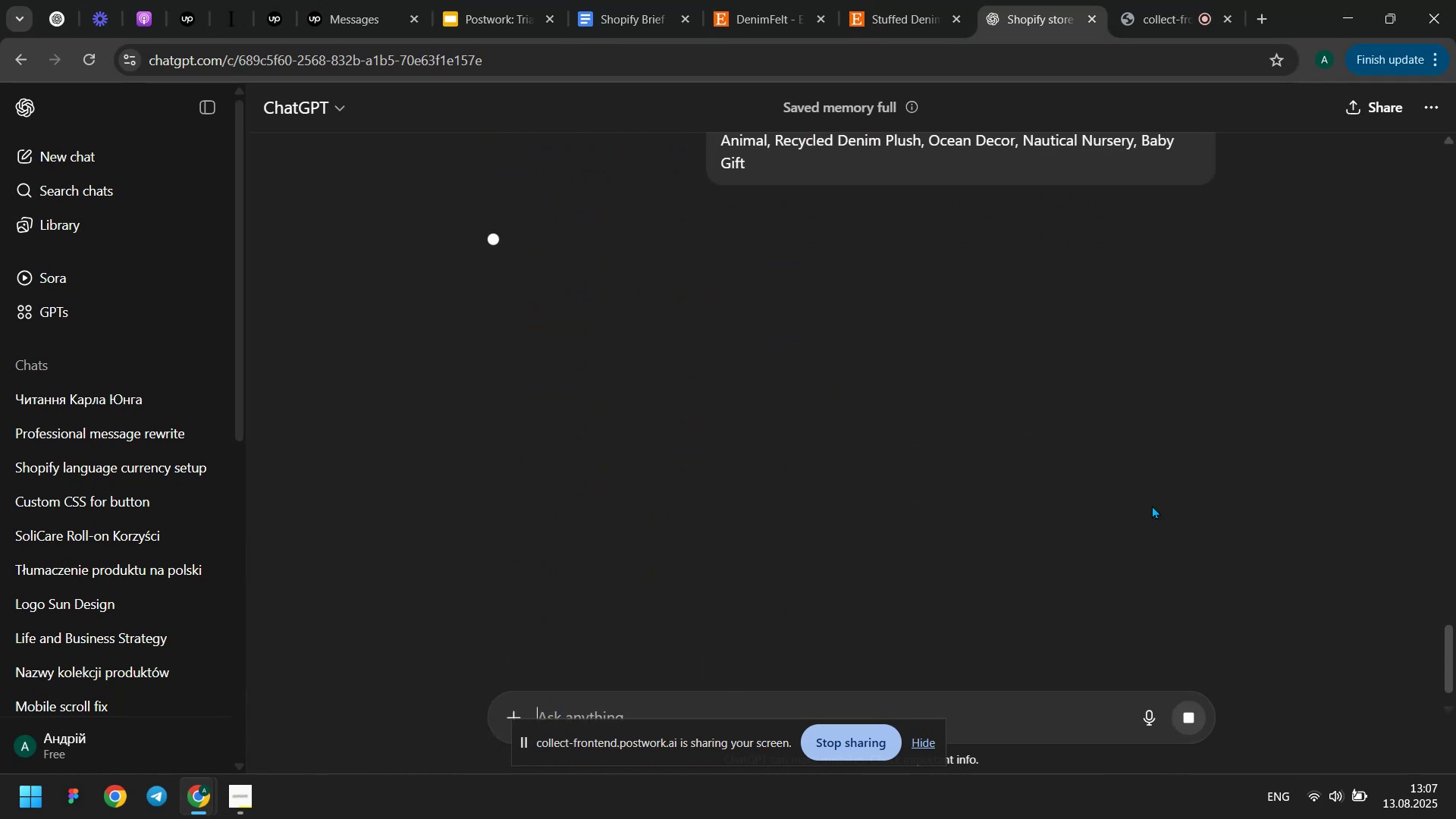 
left_click([1339, 327])
 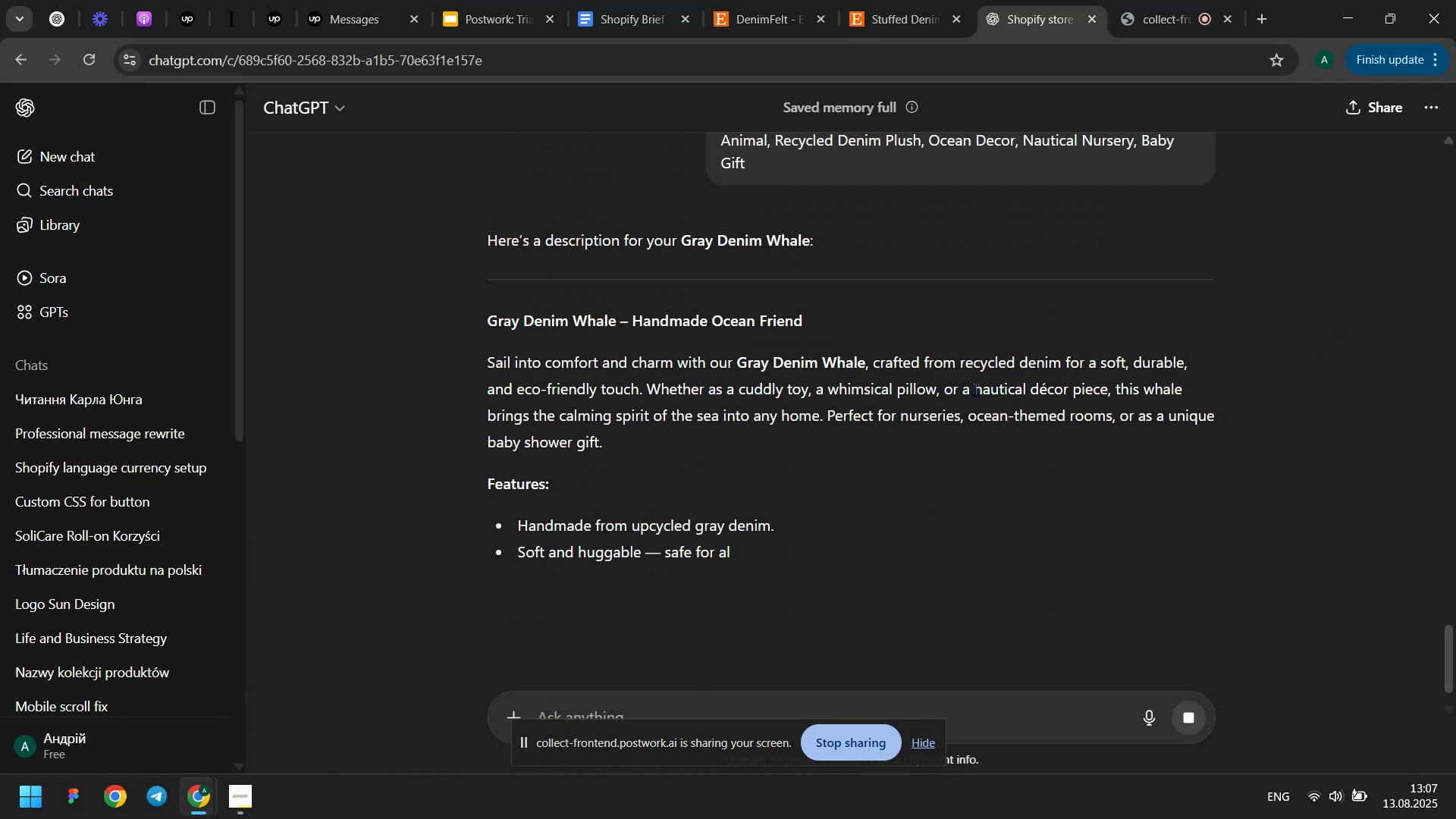 
wait(5.31)
 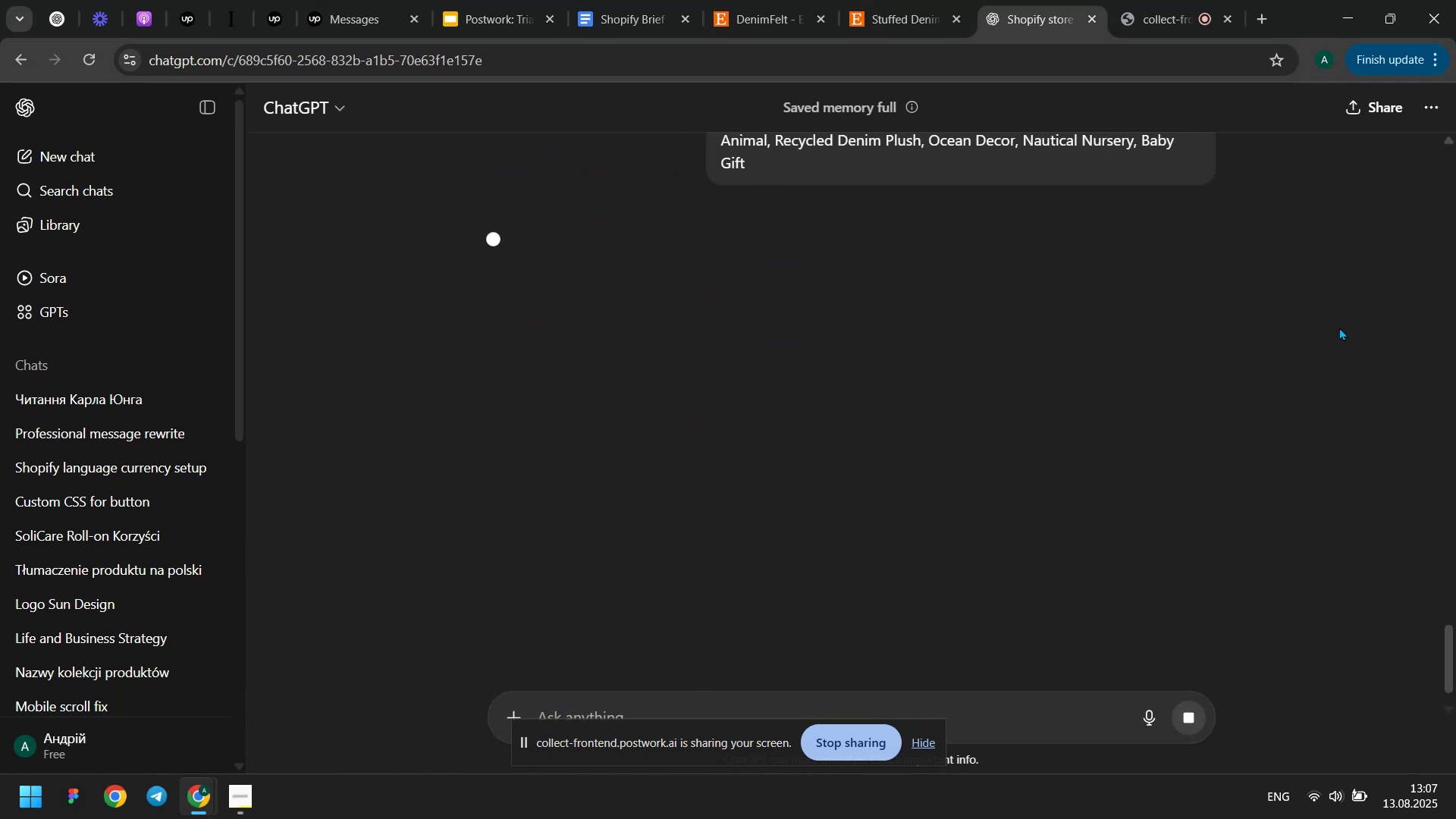 
left_click_drag(start_coordinate=[756, 635], to_coordinate=[466, 369])
 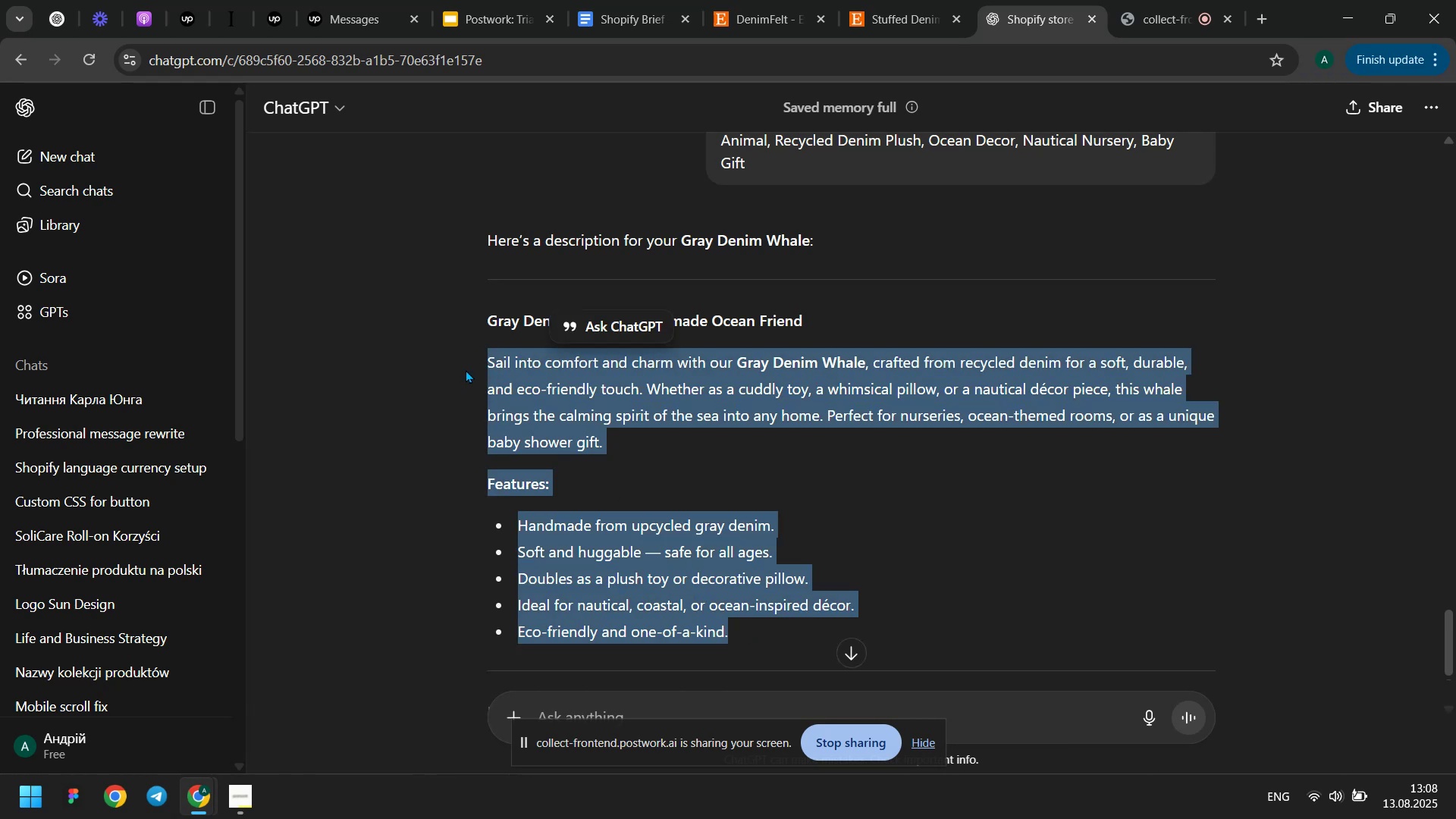 
key(Control+ControlLeft)
 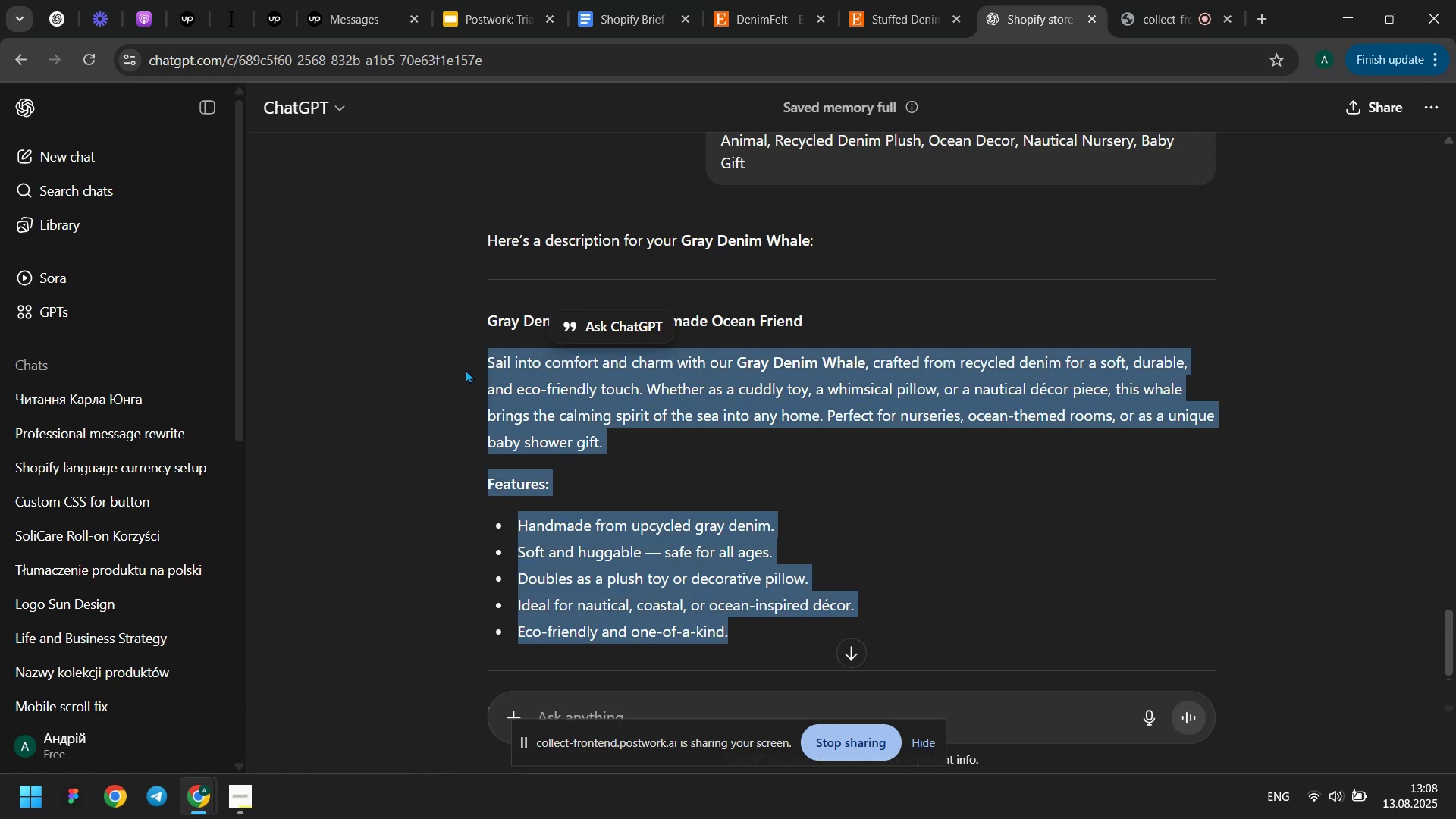 
key(Control+C)
 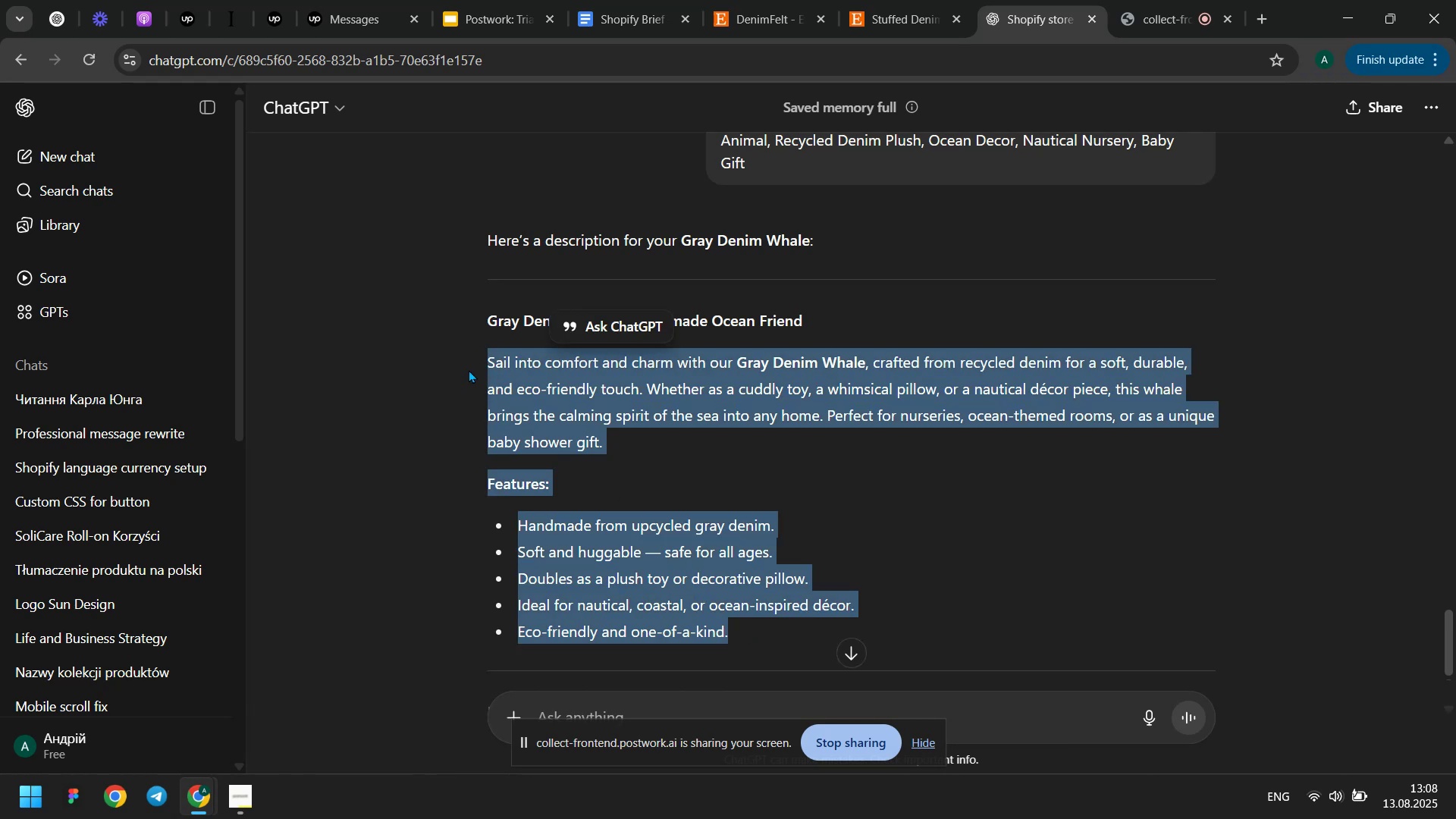 
key(Meta+MetaLeft)
 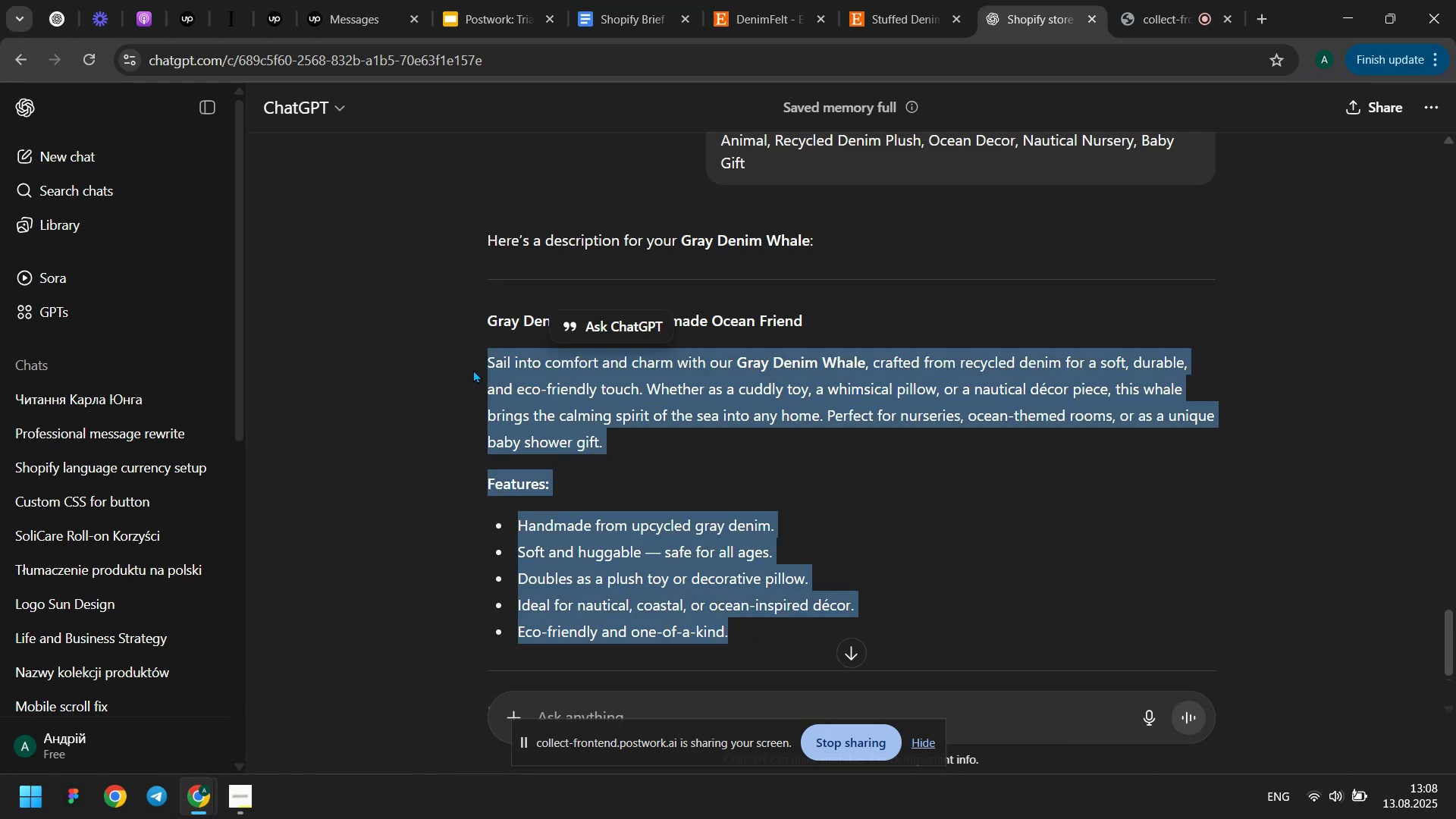 
key(Meta+Tab)
 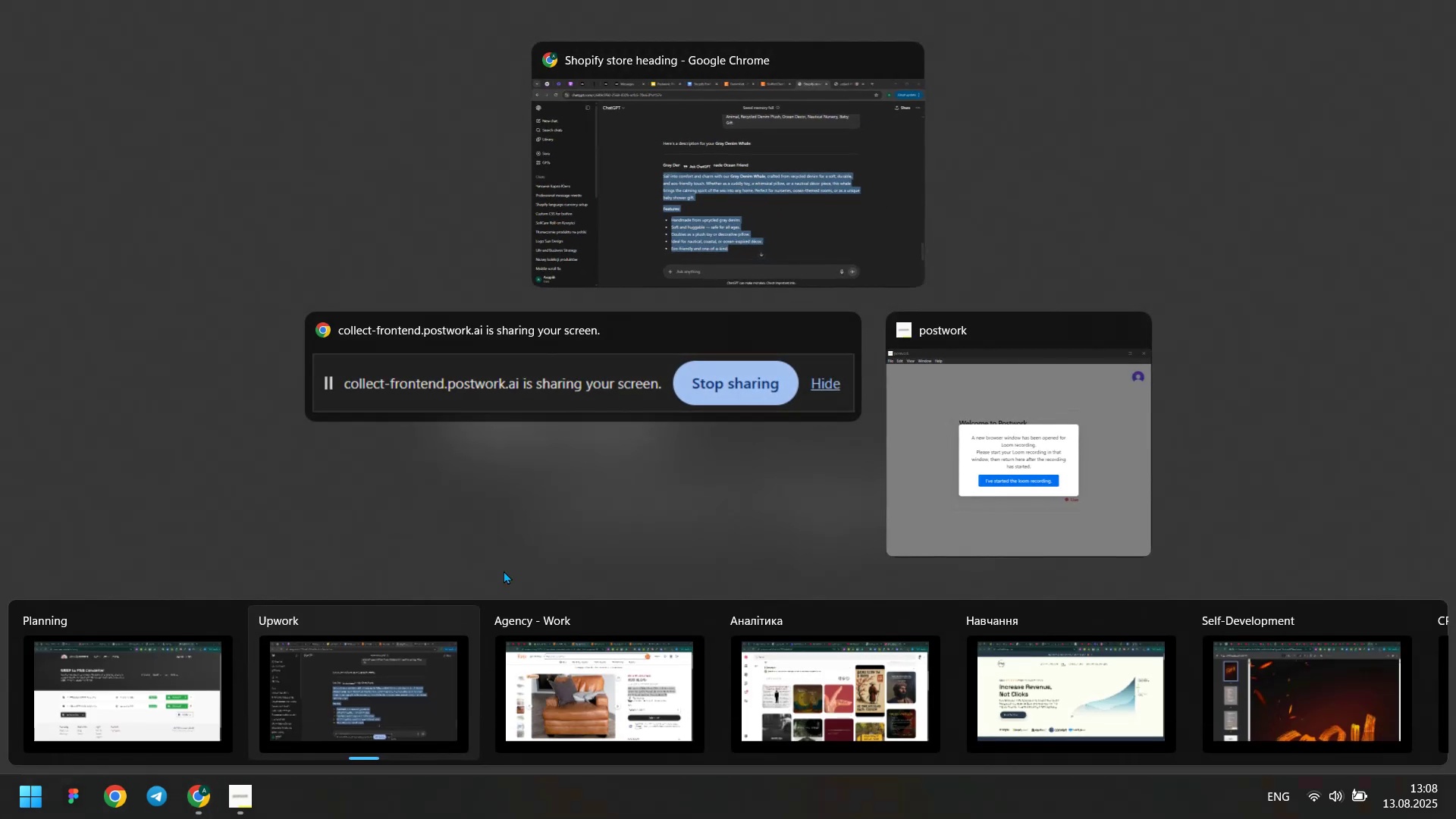 
left_click([531, 698])
 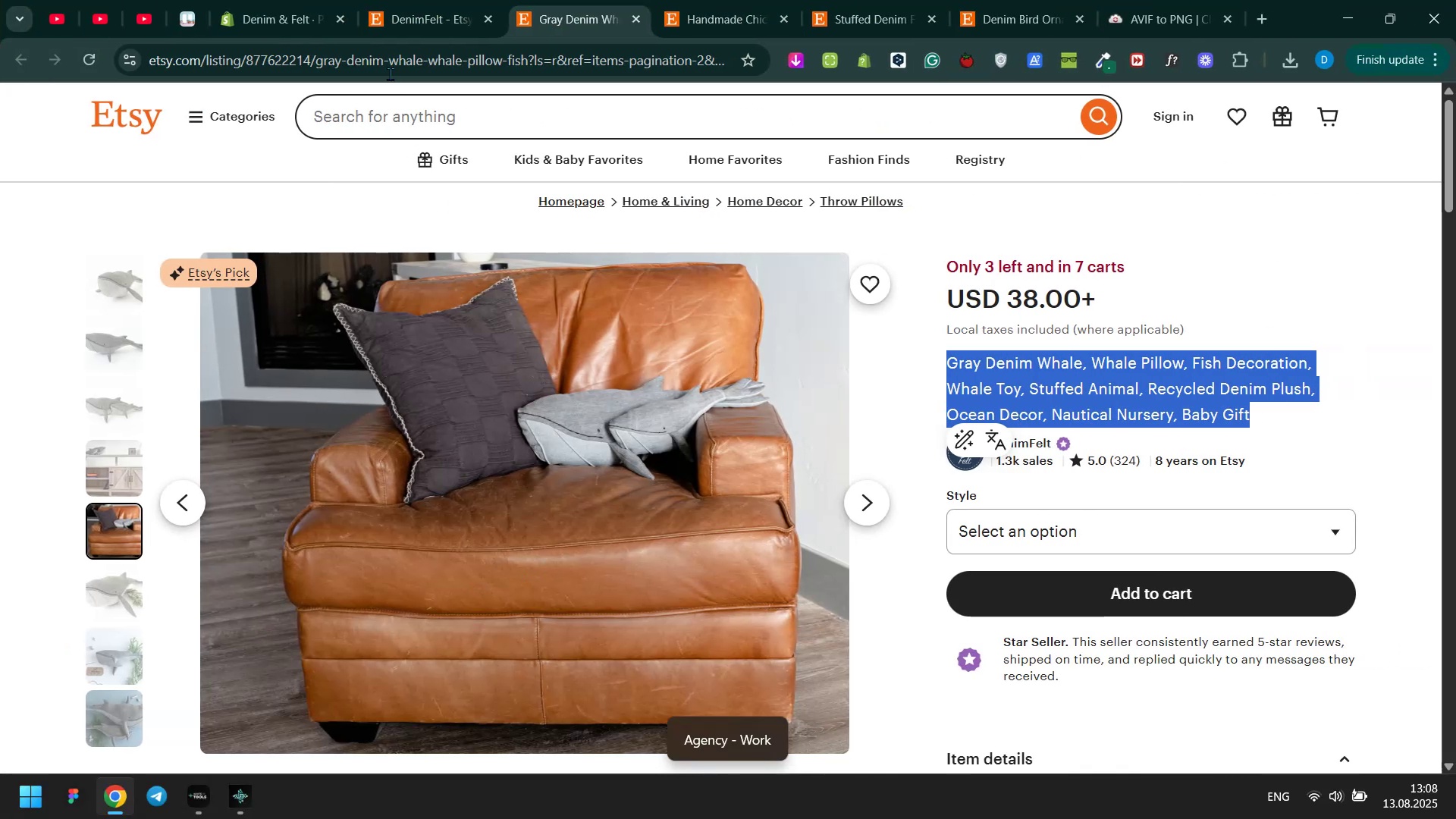 
left_click([319, 0])
 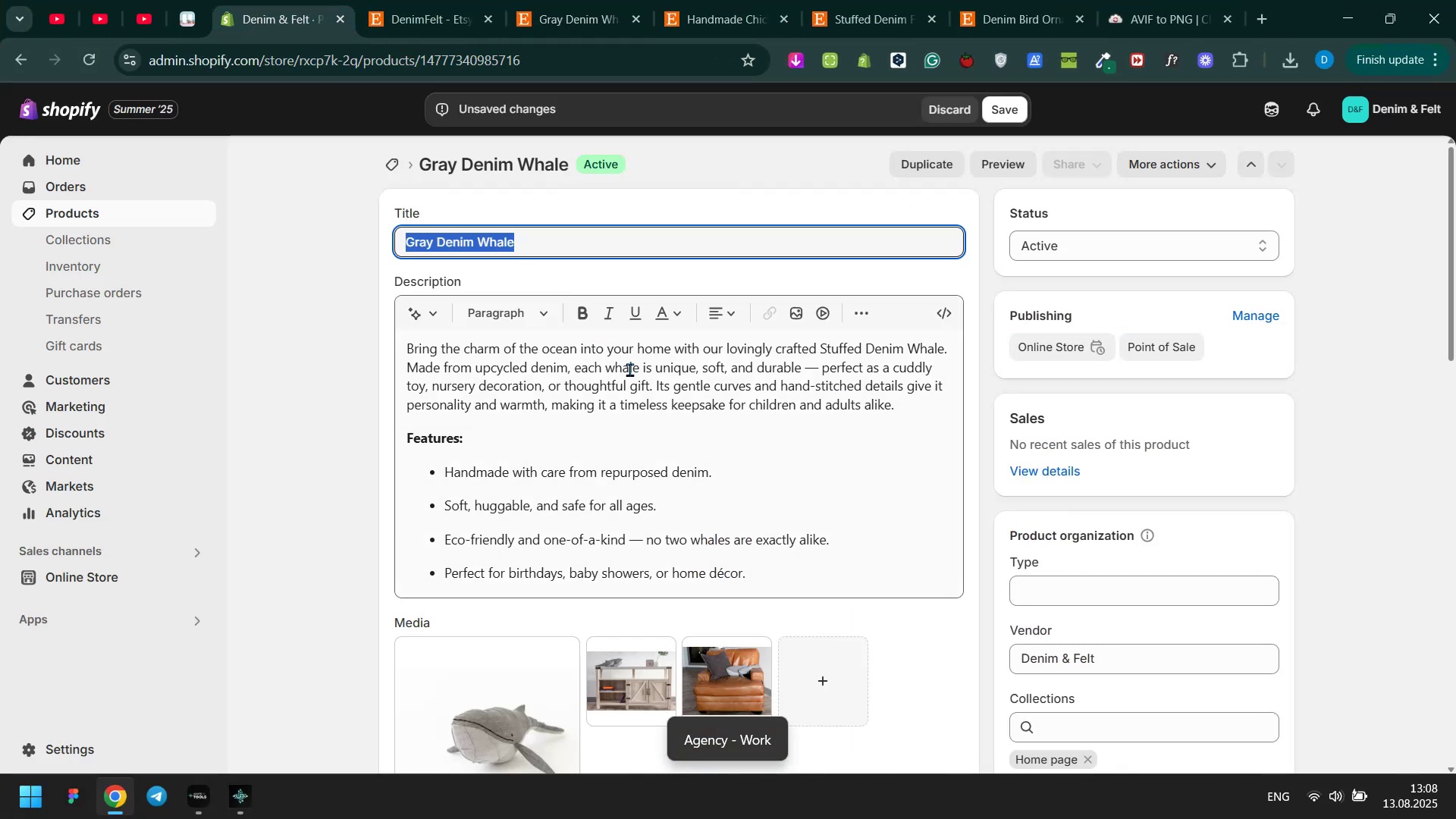 
key(Control+ControlLeft)
 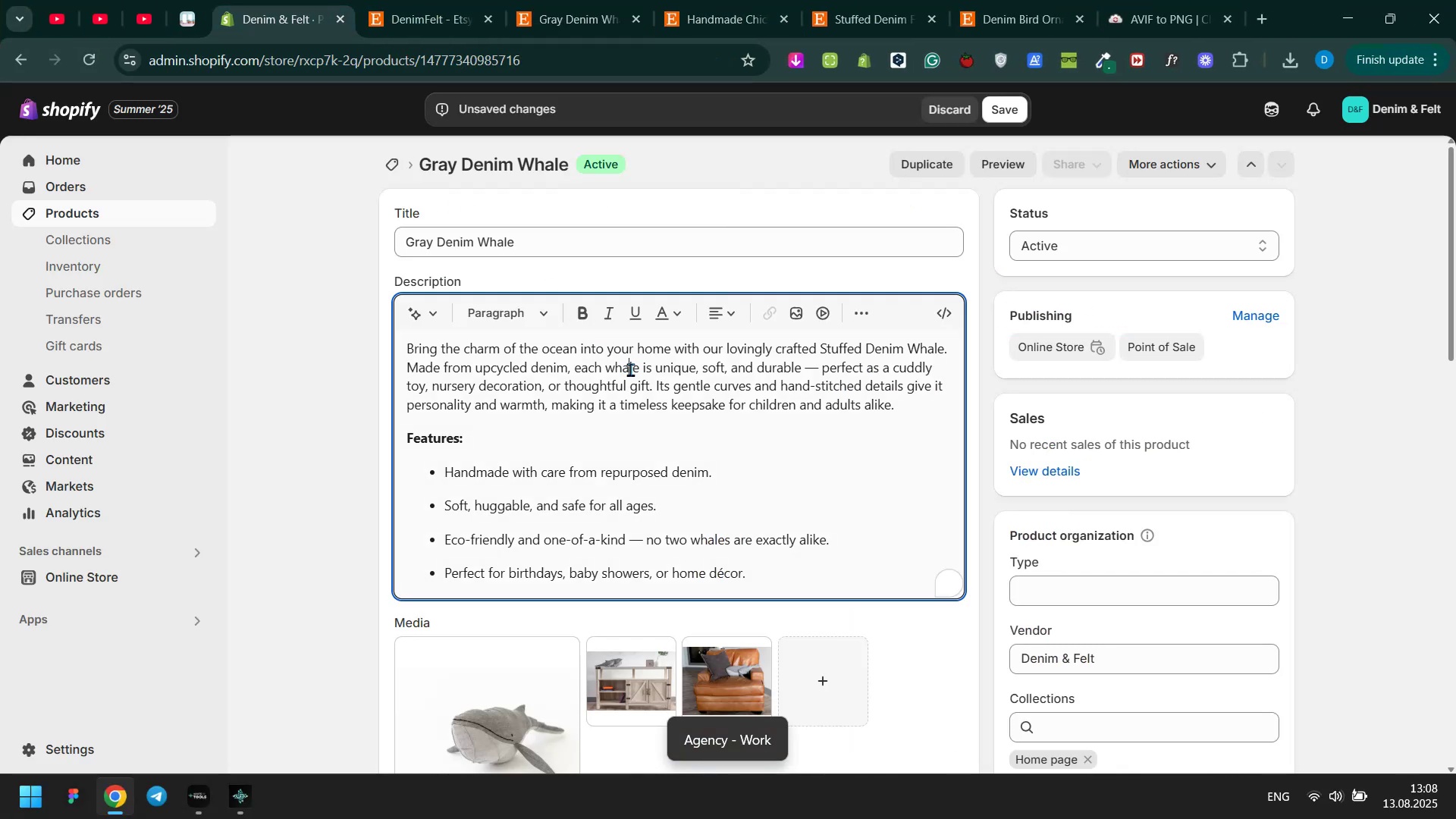 
key(Control+A)
 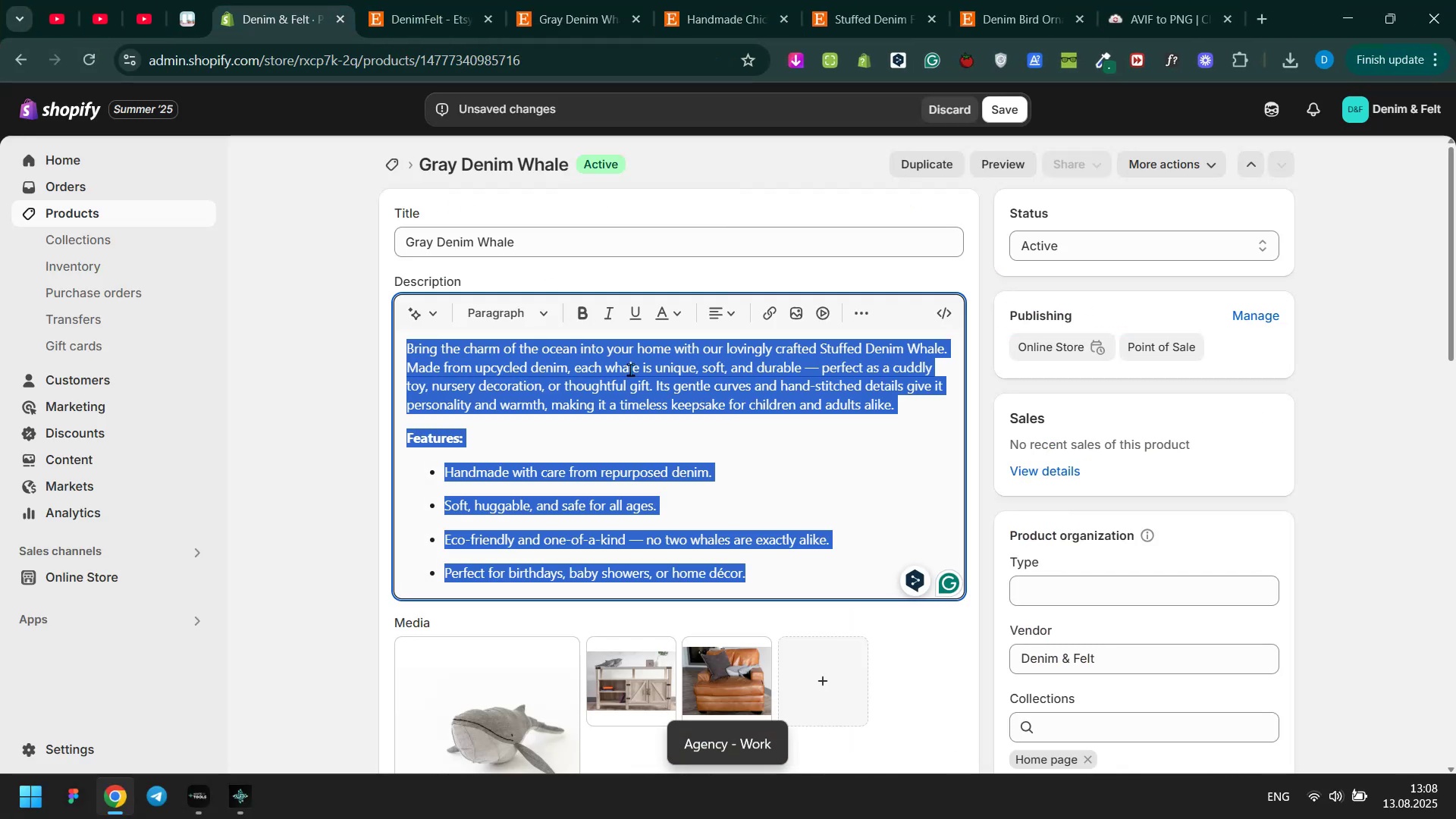 
key(V)
 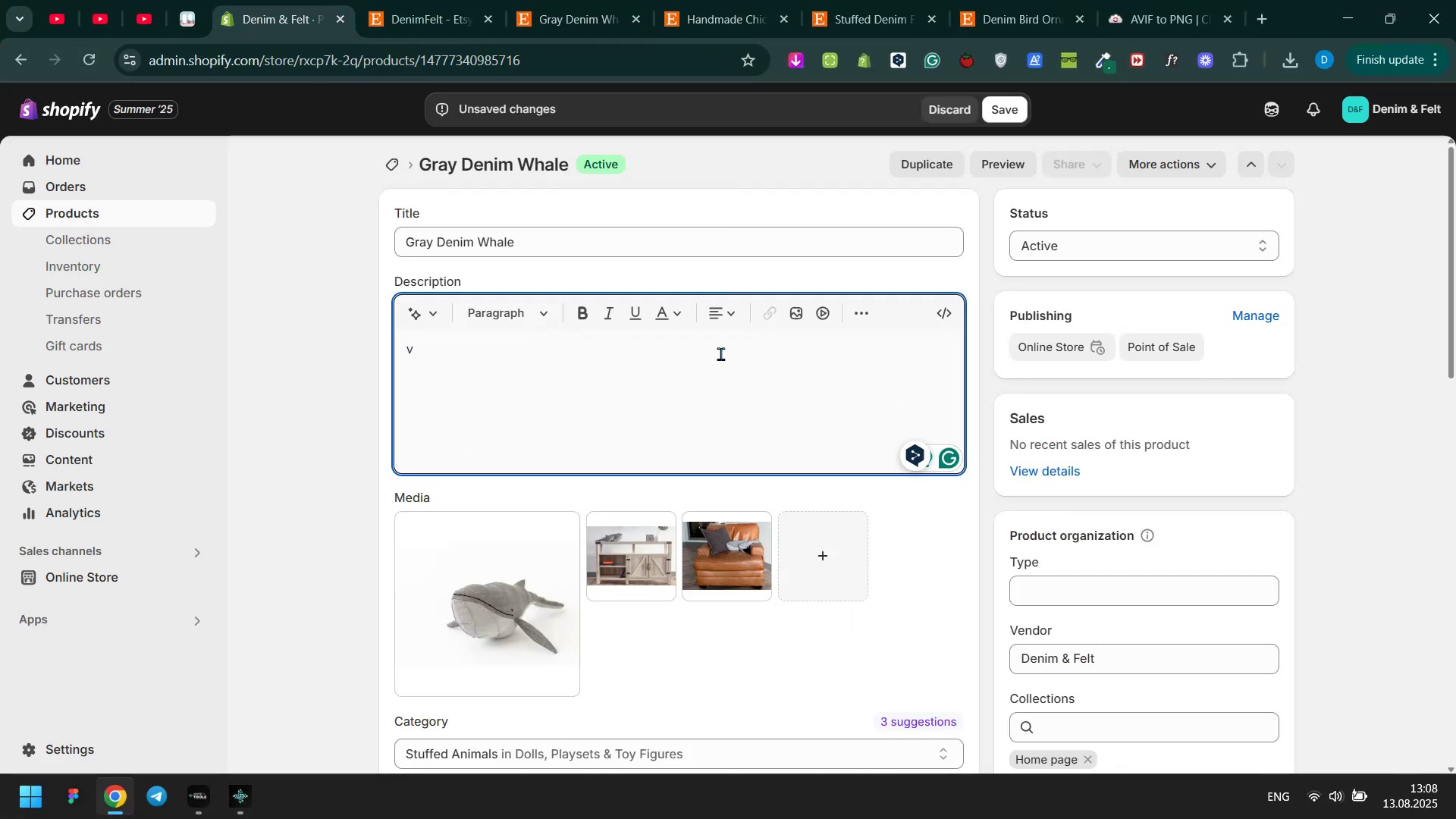 
key(Control+ControlLeft)
 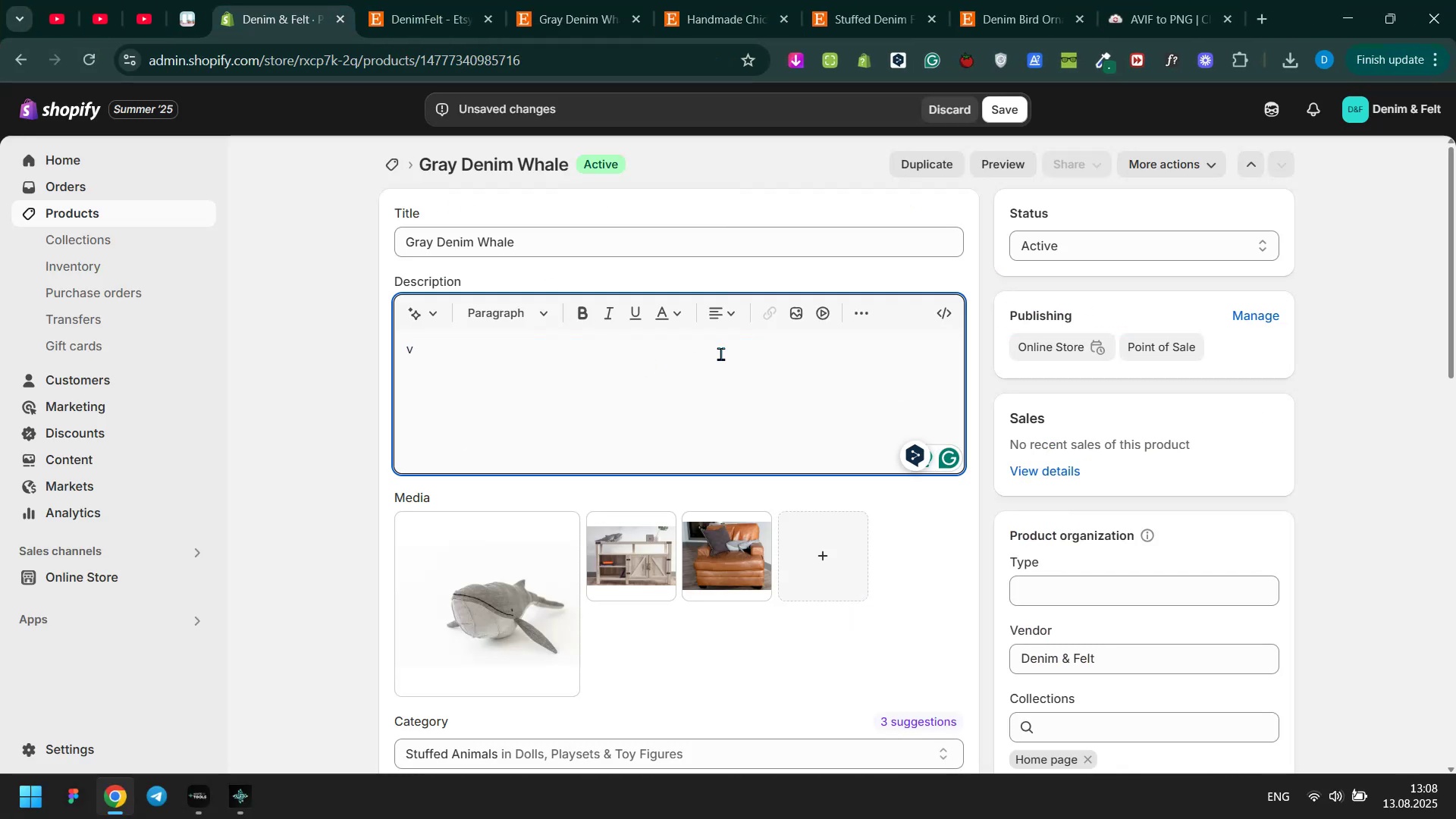 
key(Control+V)
 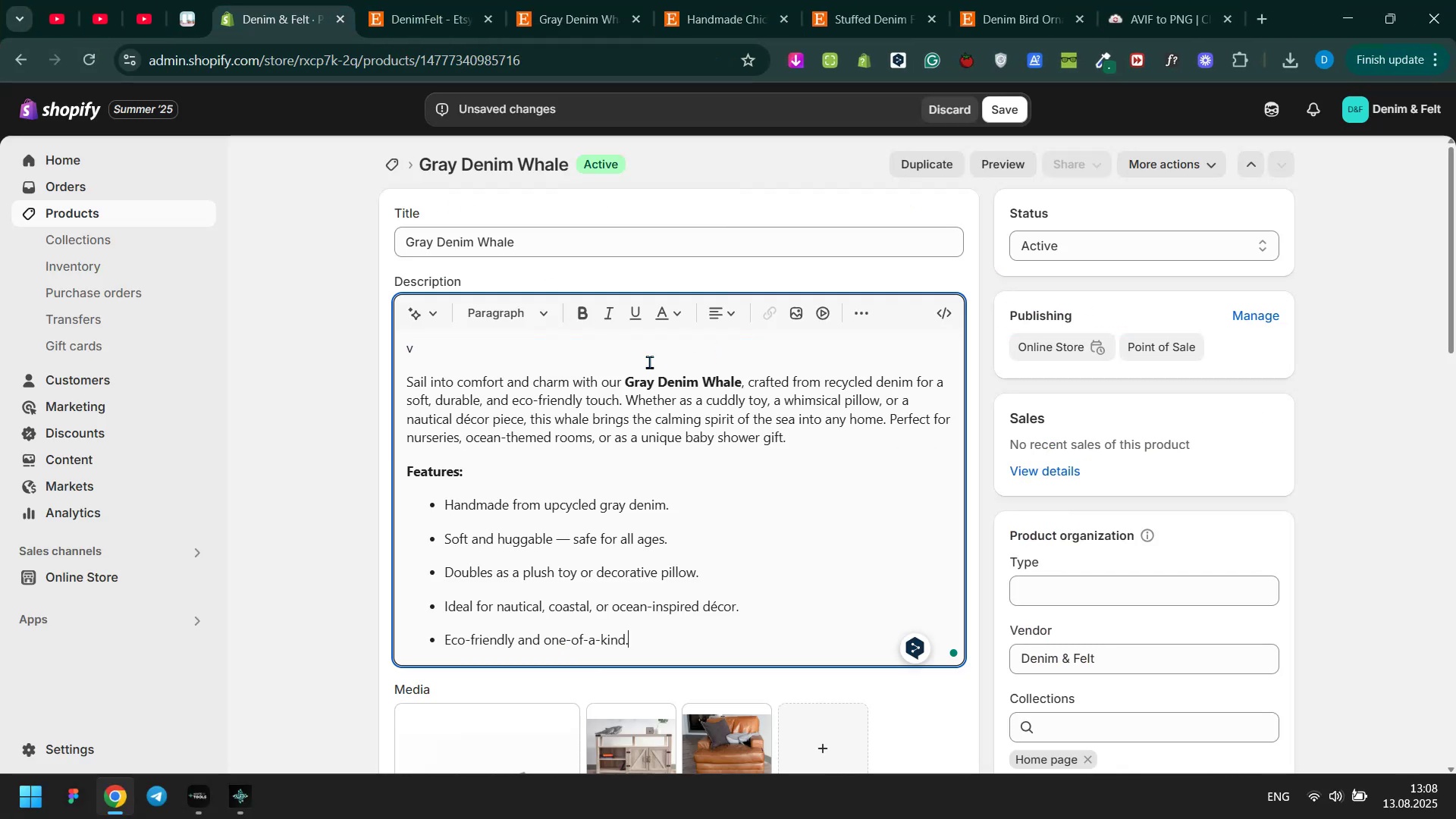 
left_click([649, 362])
 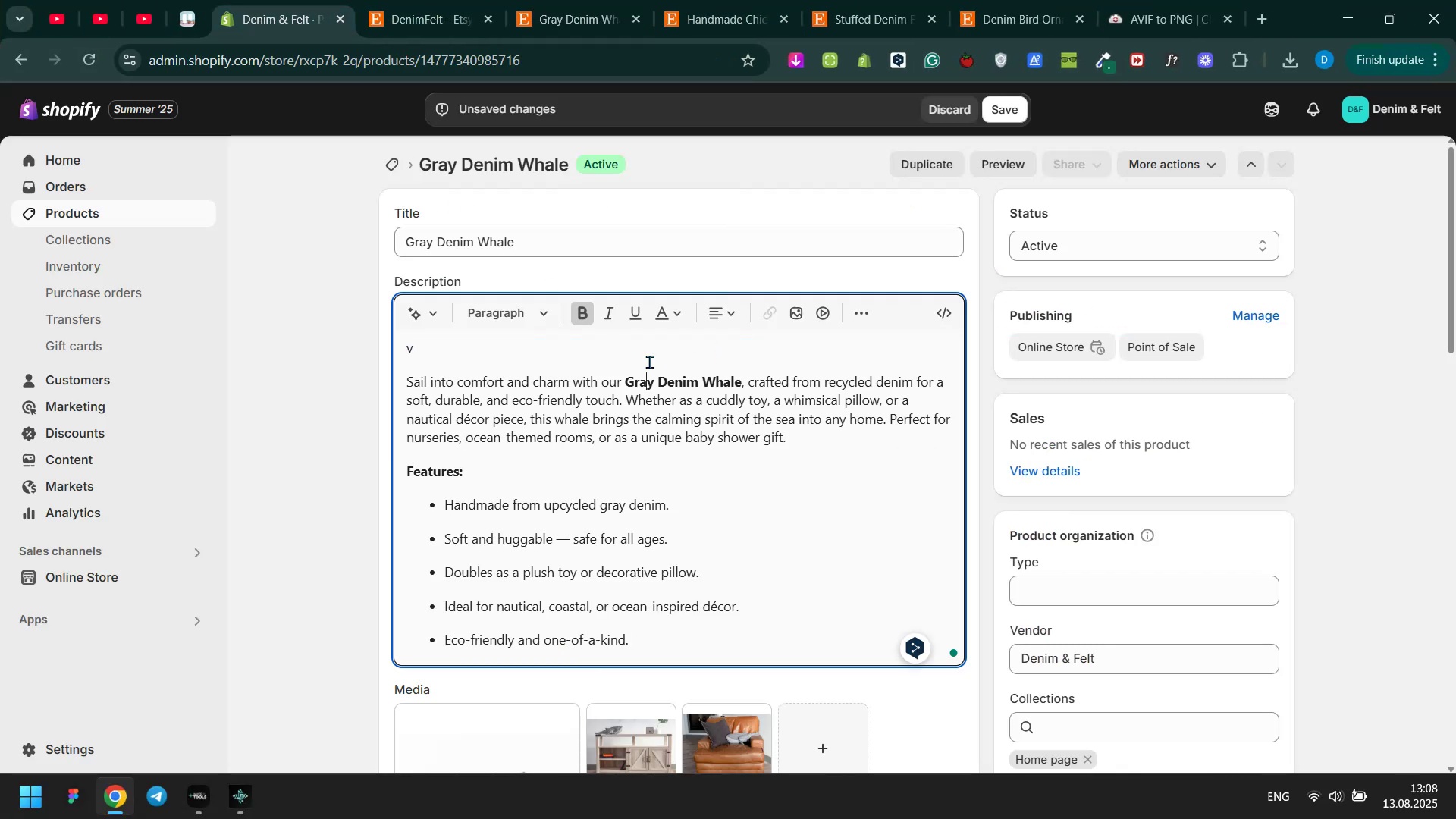 
key(Control+ControlLeft)
 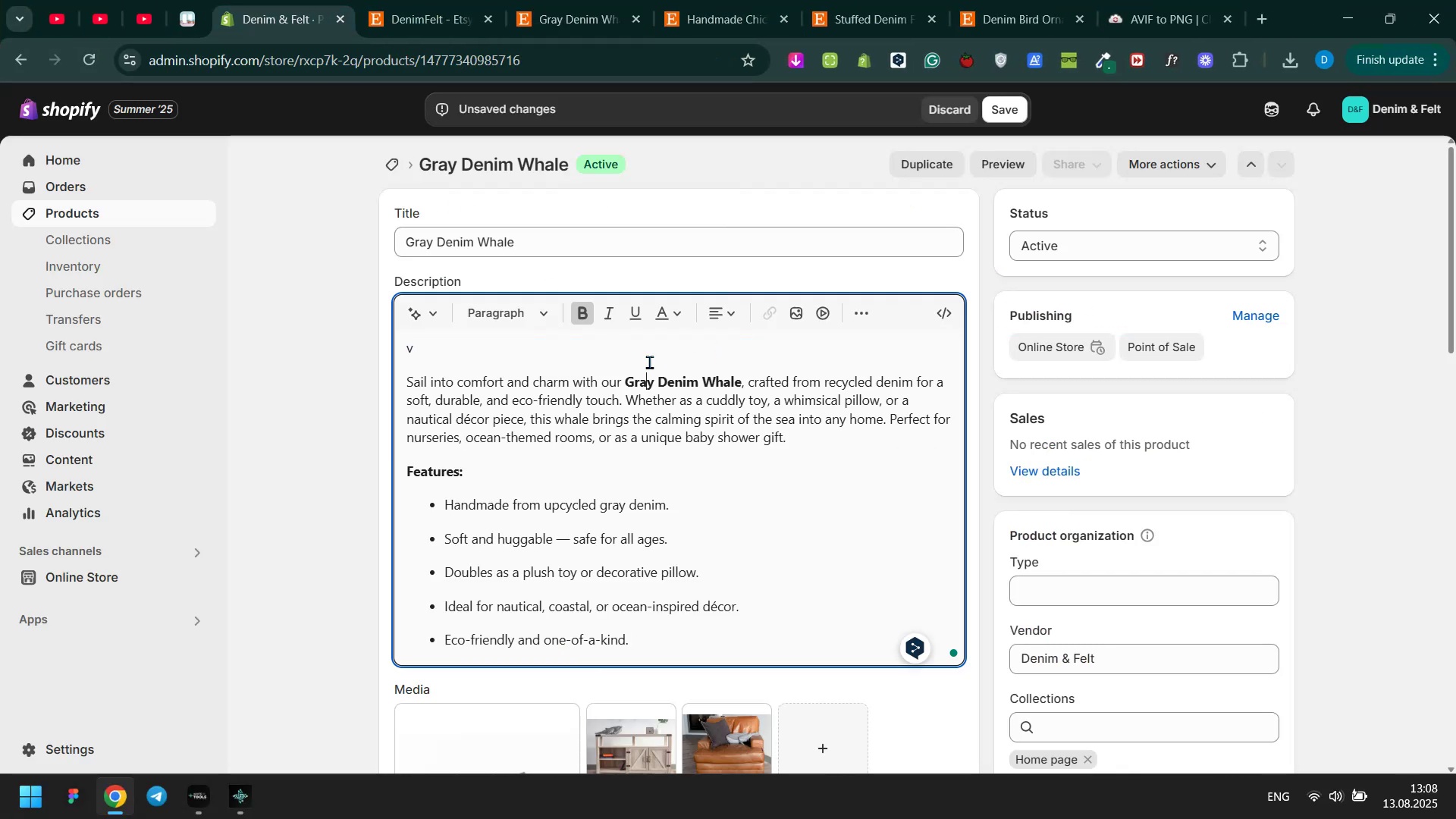 
key(Control+A)
 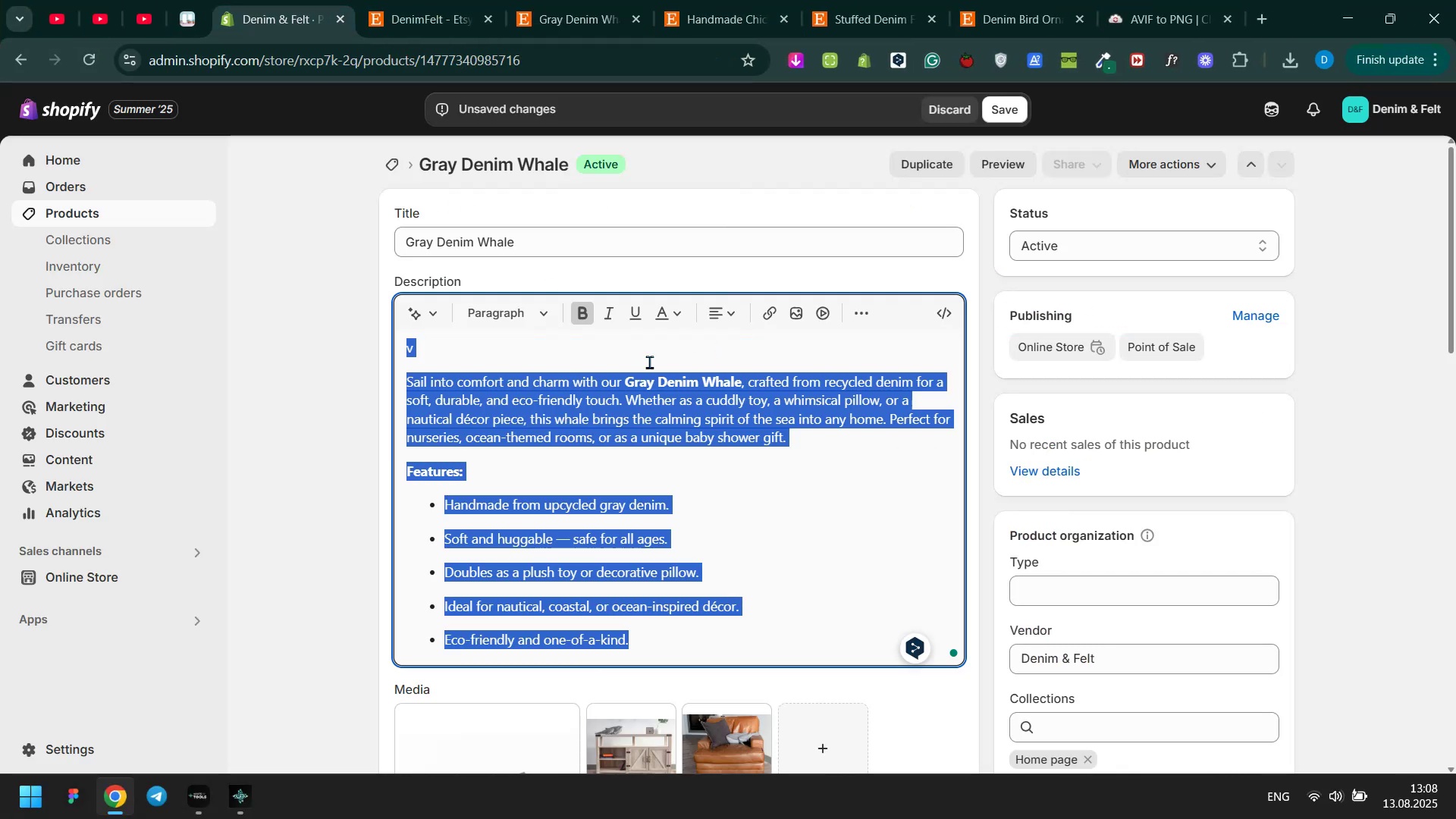 
key(Control+ControlLeft)
 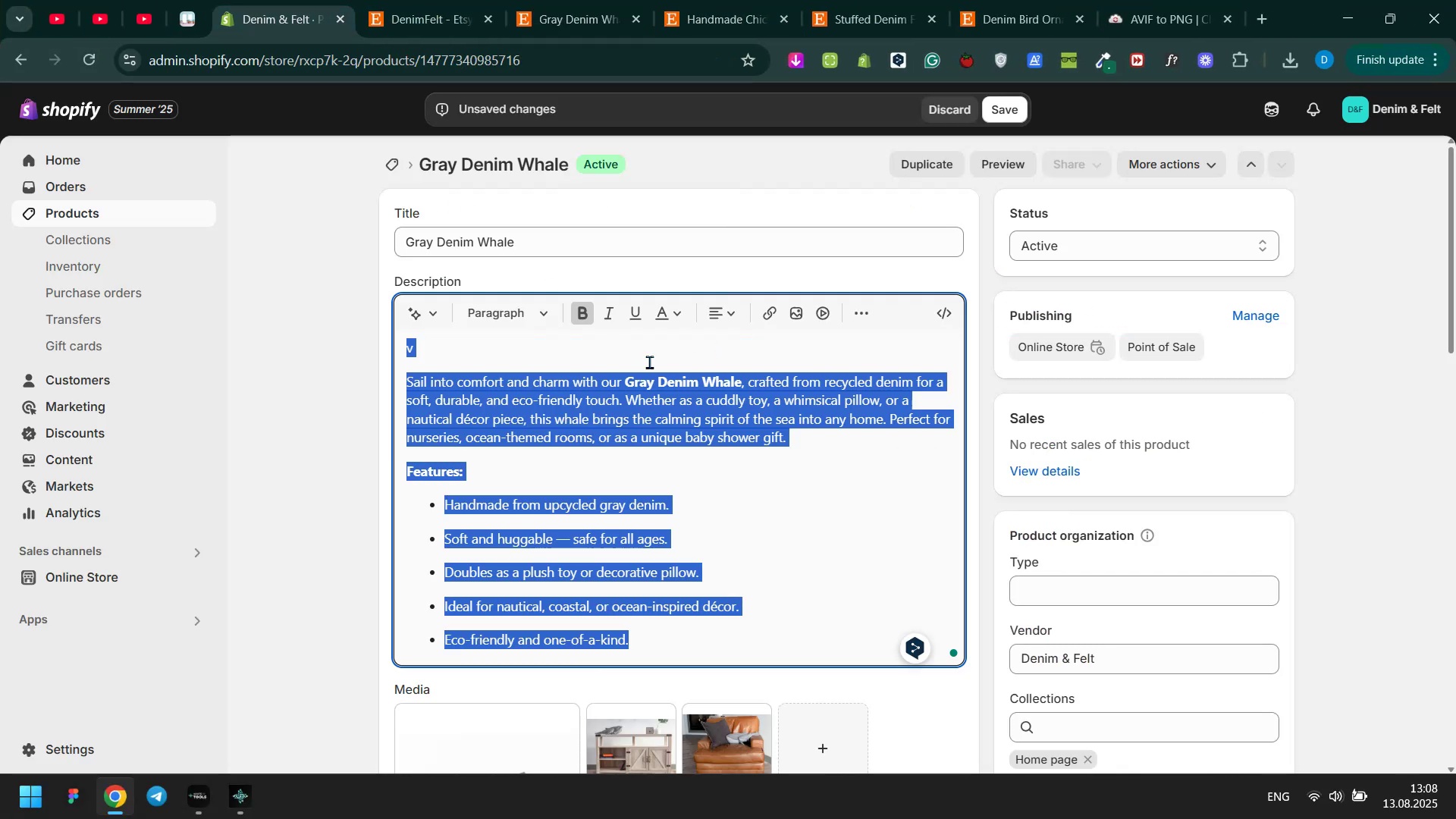 
key(Control+V)
 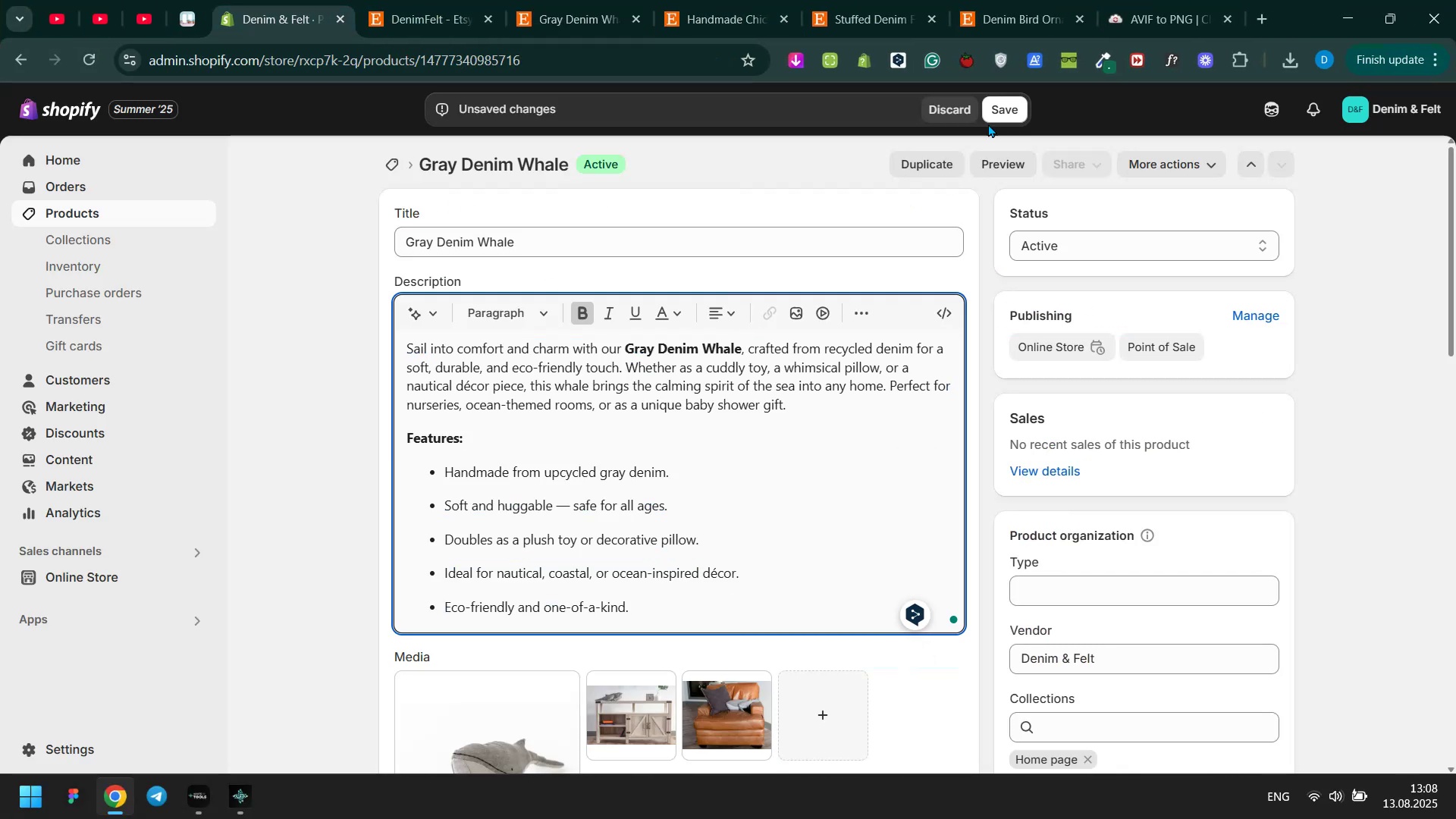 
left_click([1014, 102])
 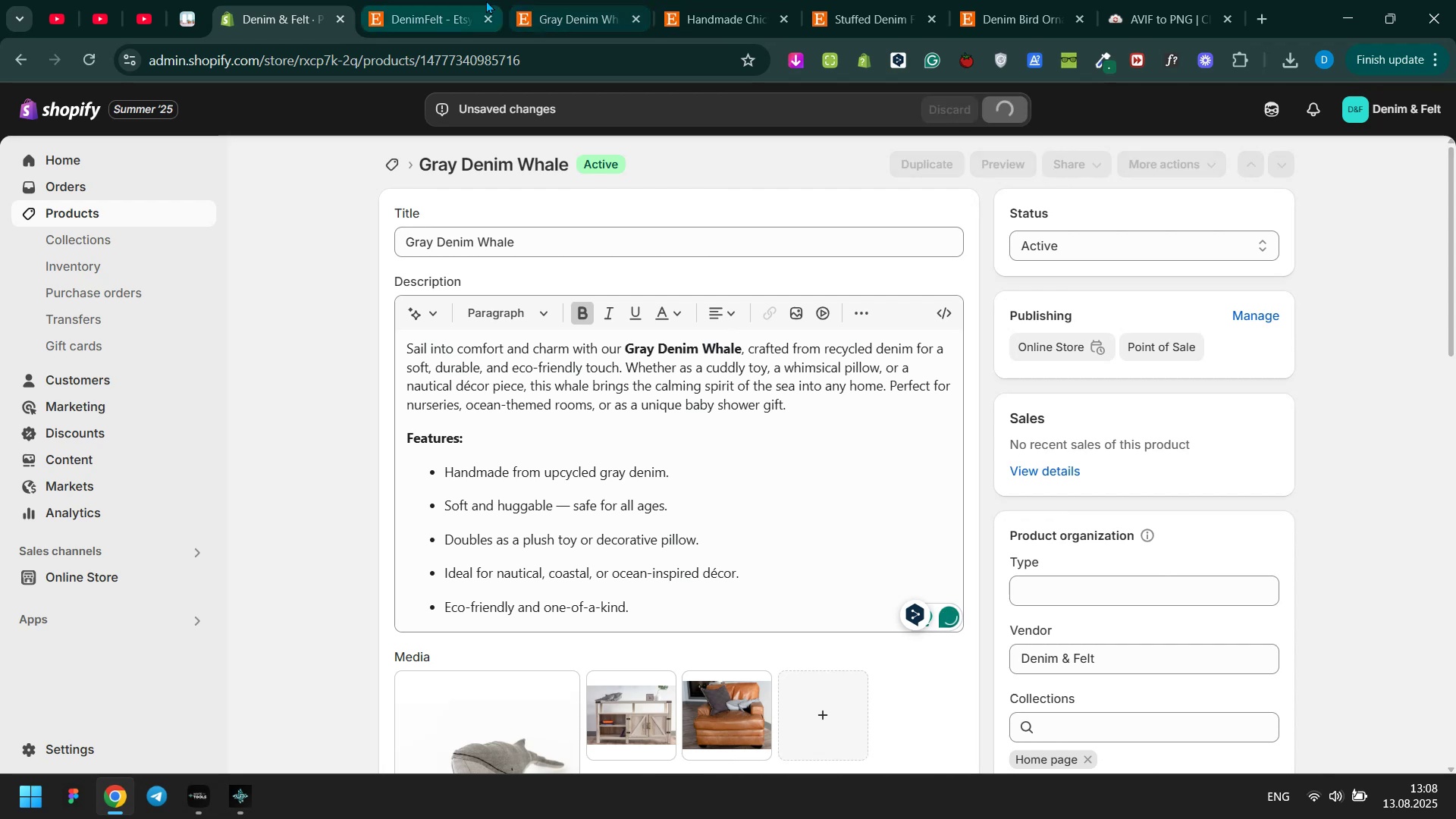 
left_click([559, 0])
 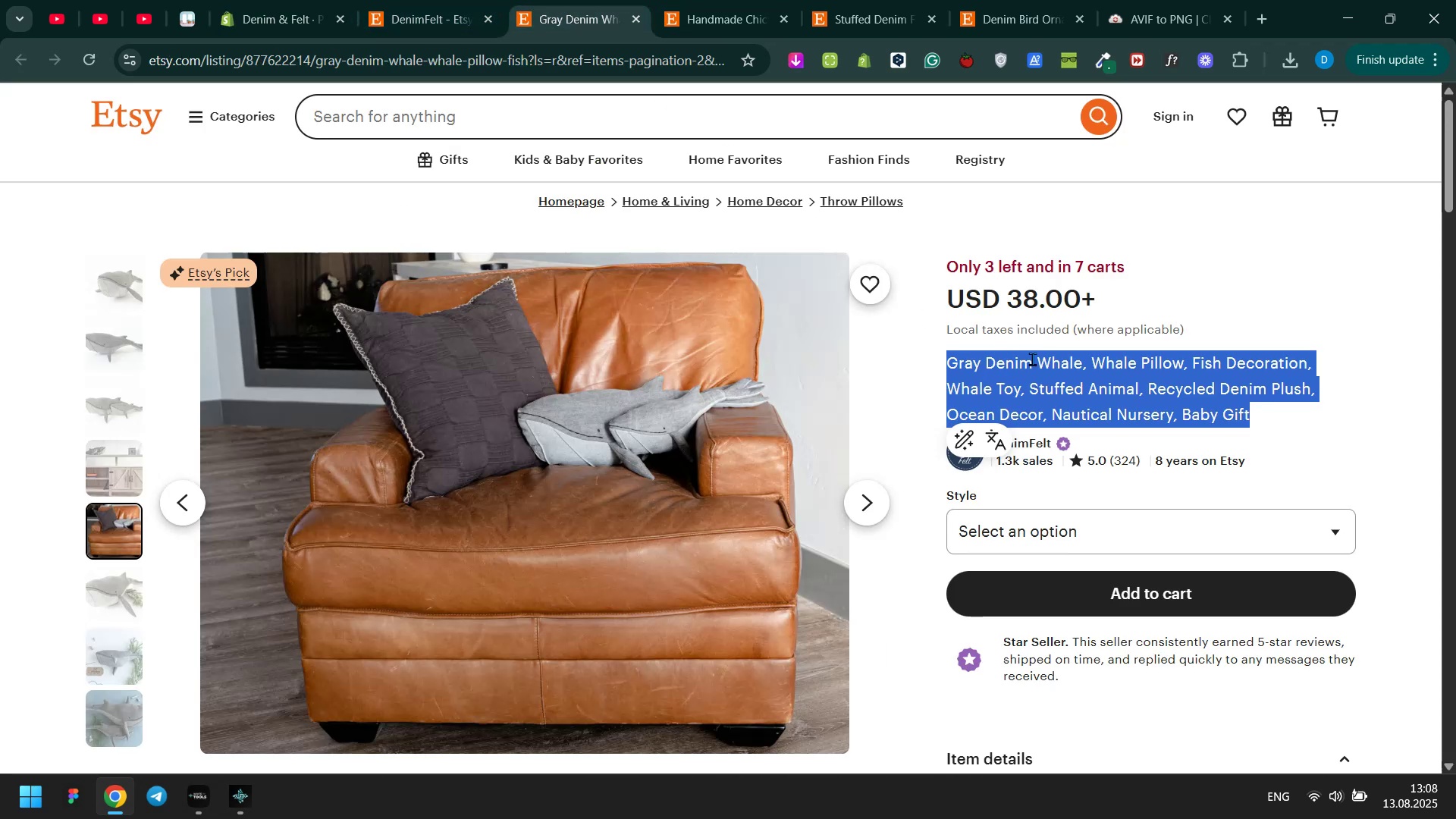 
left_click([1028, 302])
 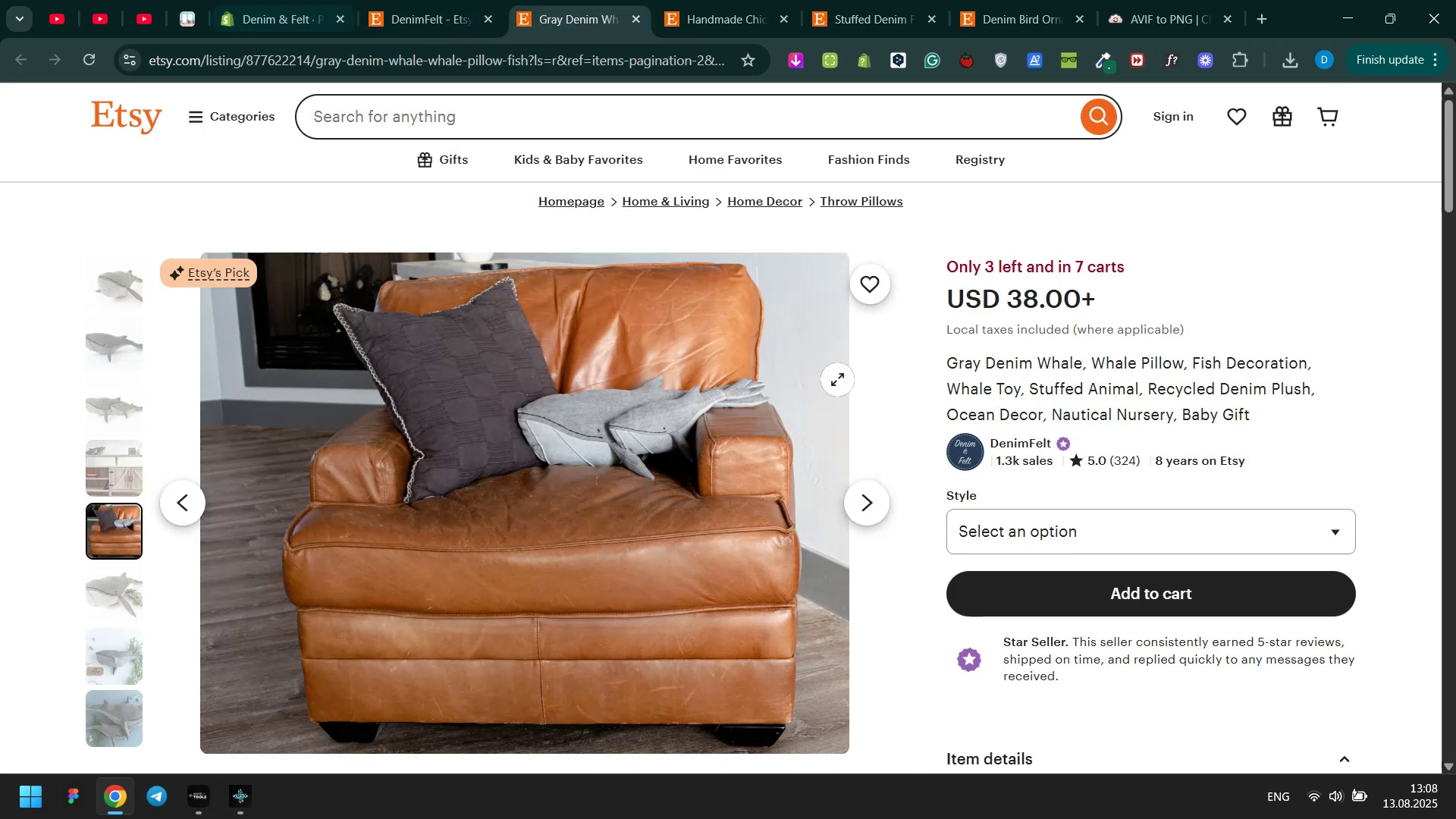 
left_click([1016, 529])
 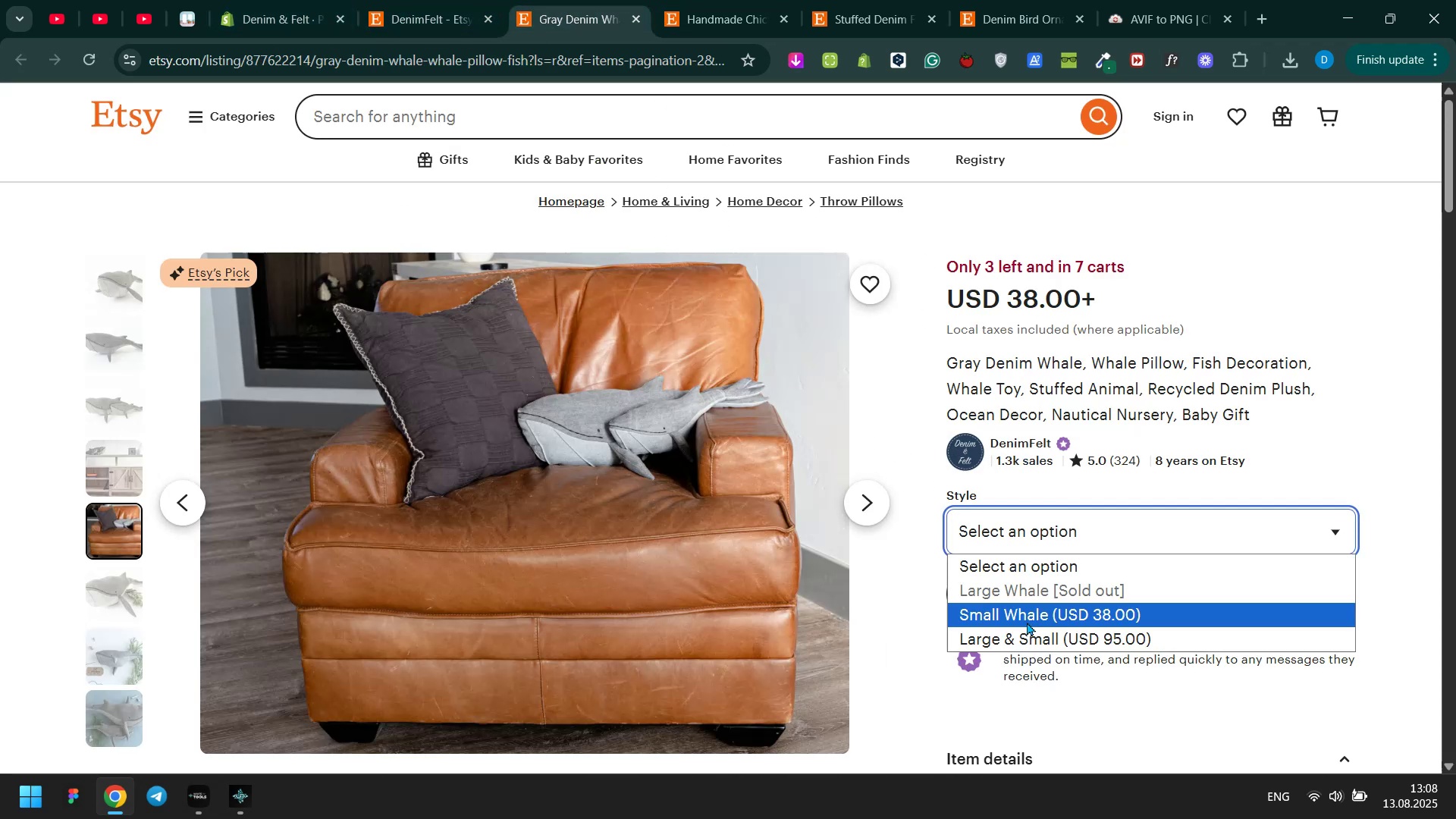 
left_click([268, 0])
 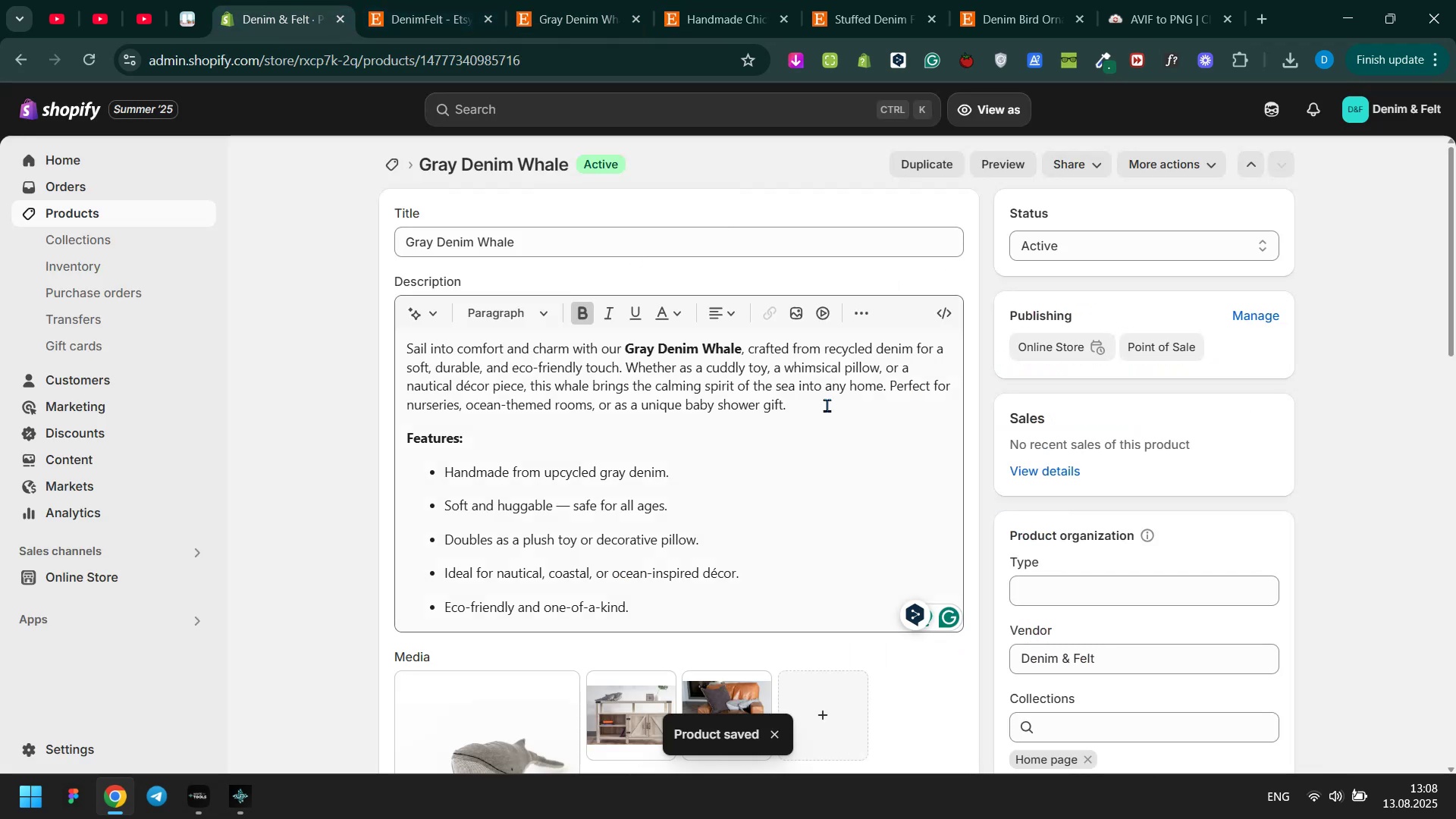 
scroll: coordinate [892, 478], scroll_direction: down, amount: 8.0
 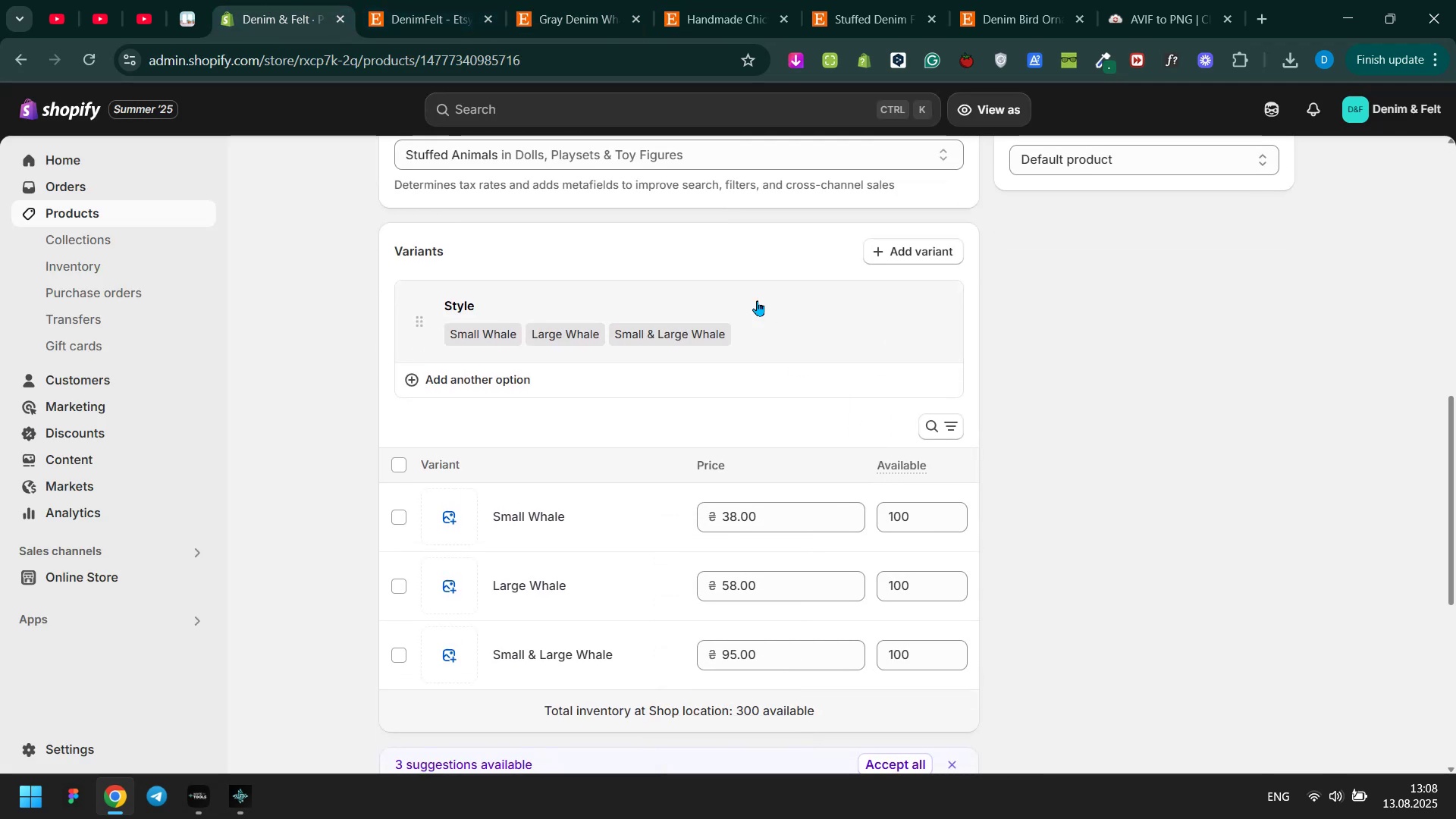 
left_click([775, 318])
 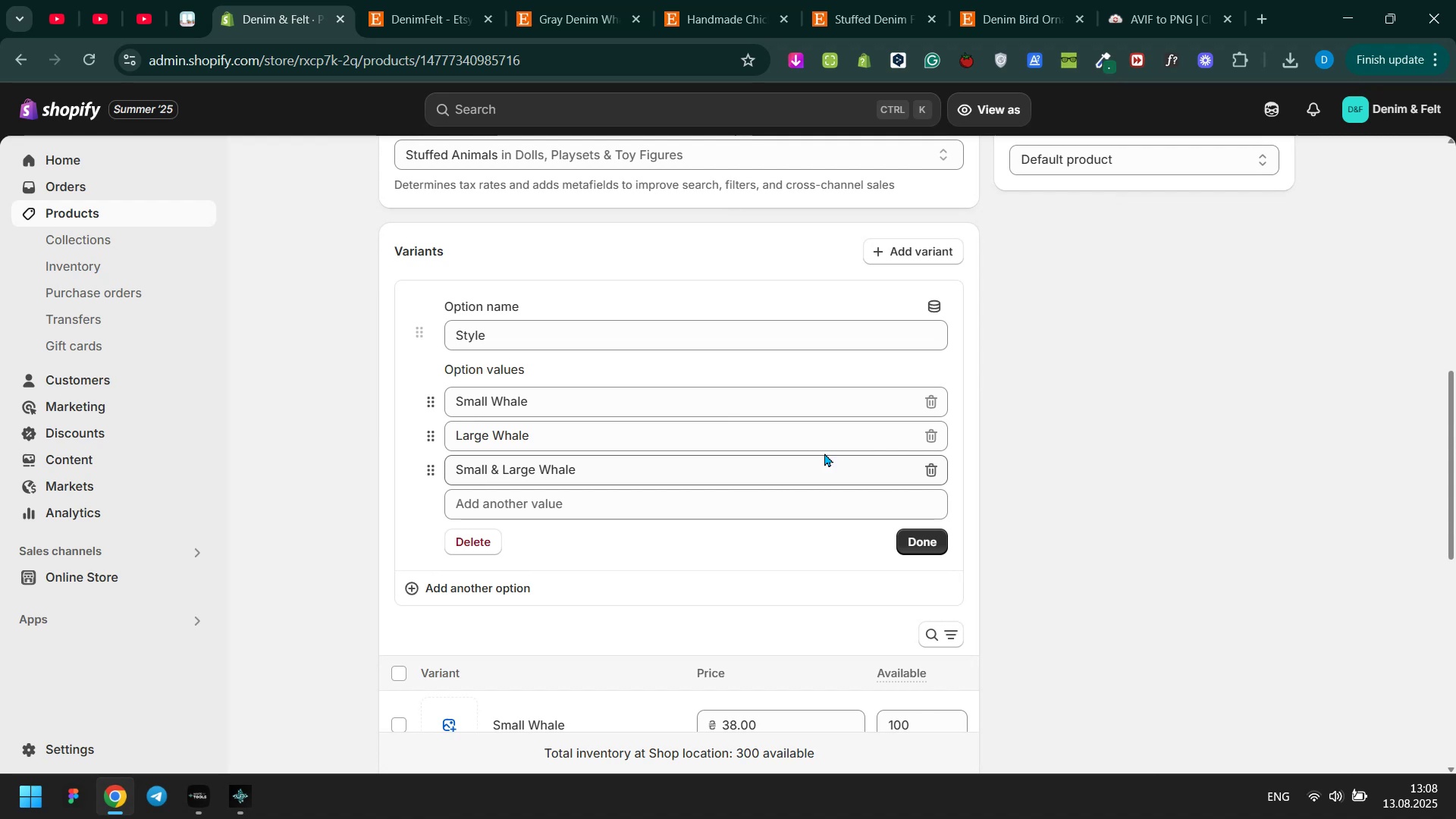 
scroll: coordinate [872, 563], scroll_direction: down, amount: 3.0
 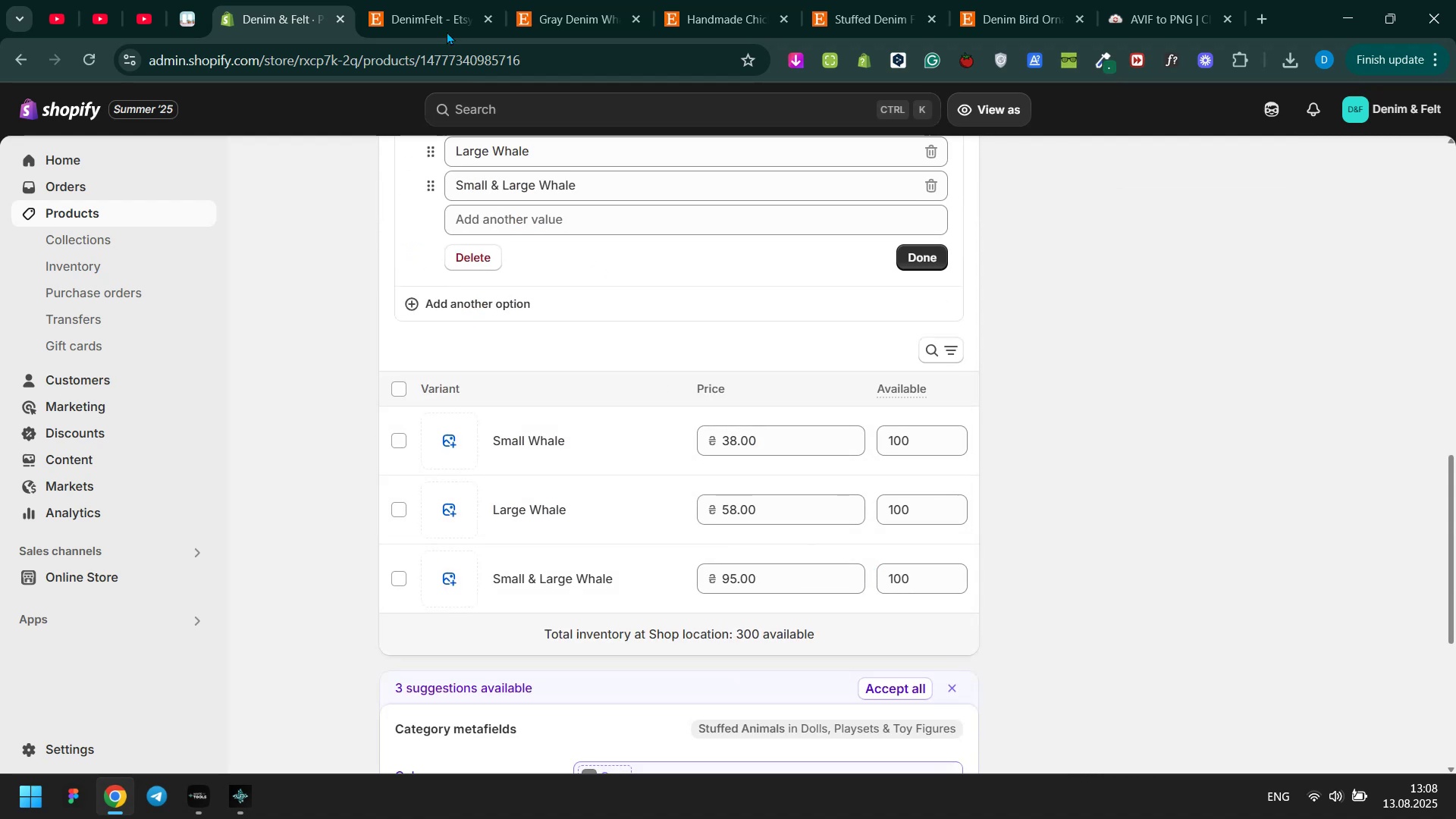 
left_click([452, 0])
 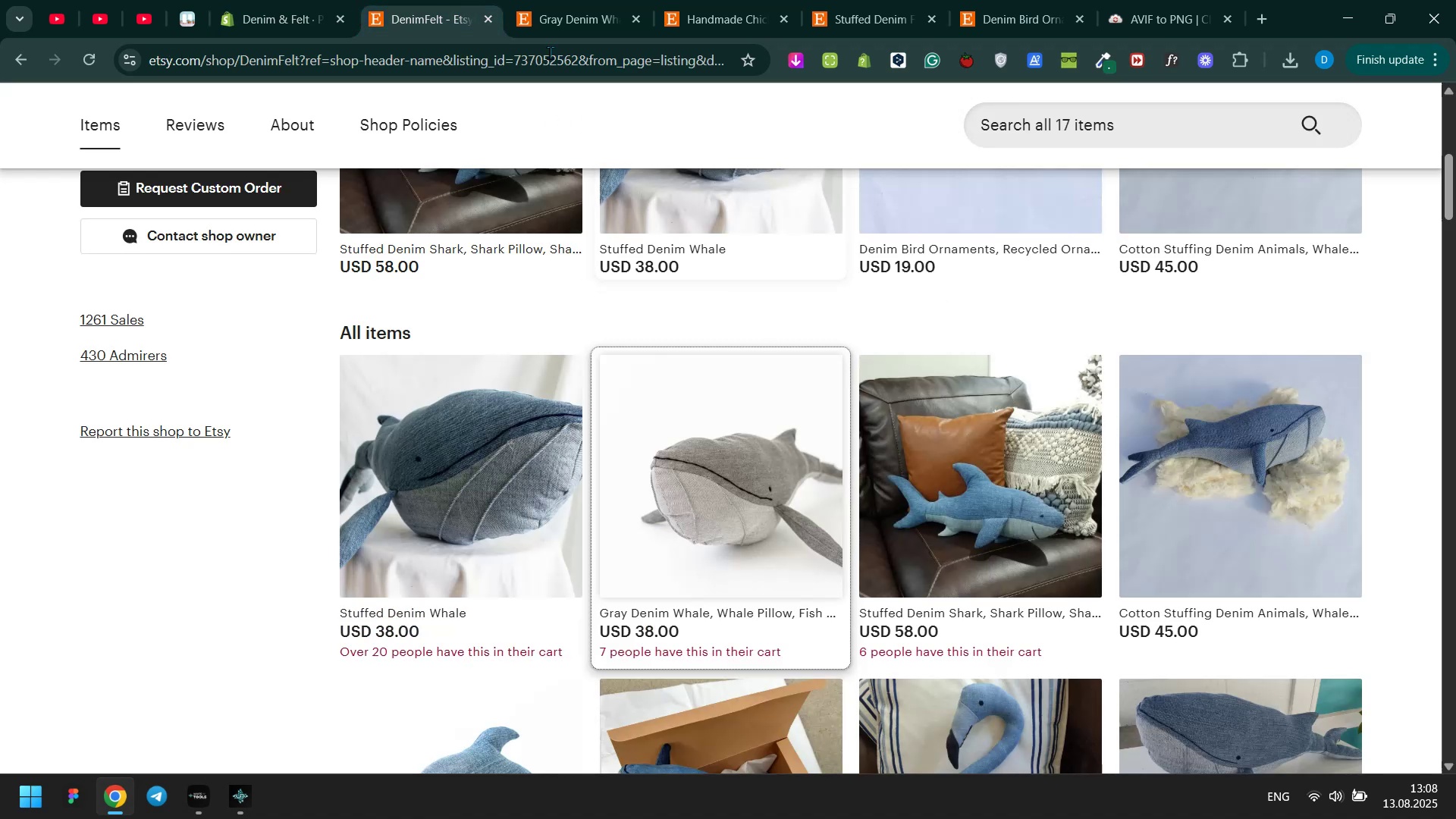 
left_click([538, 0])
 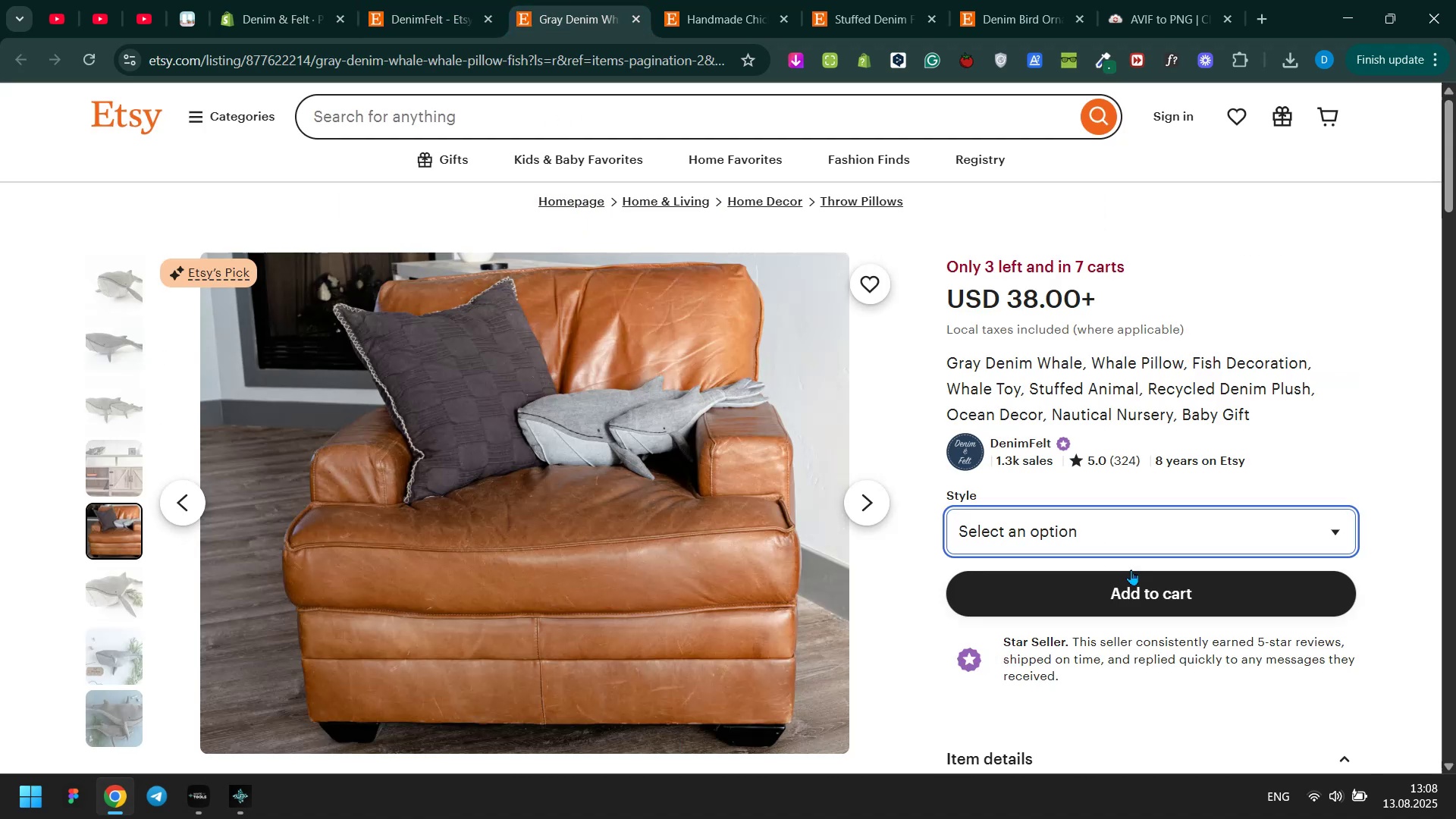 
left_click([1125, 533])
 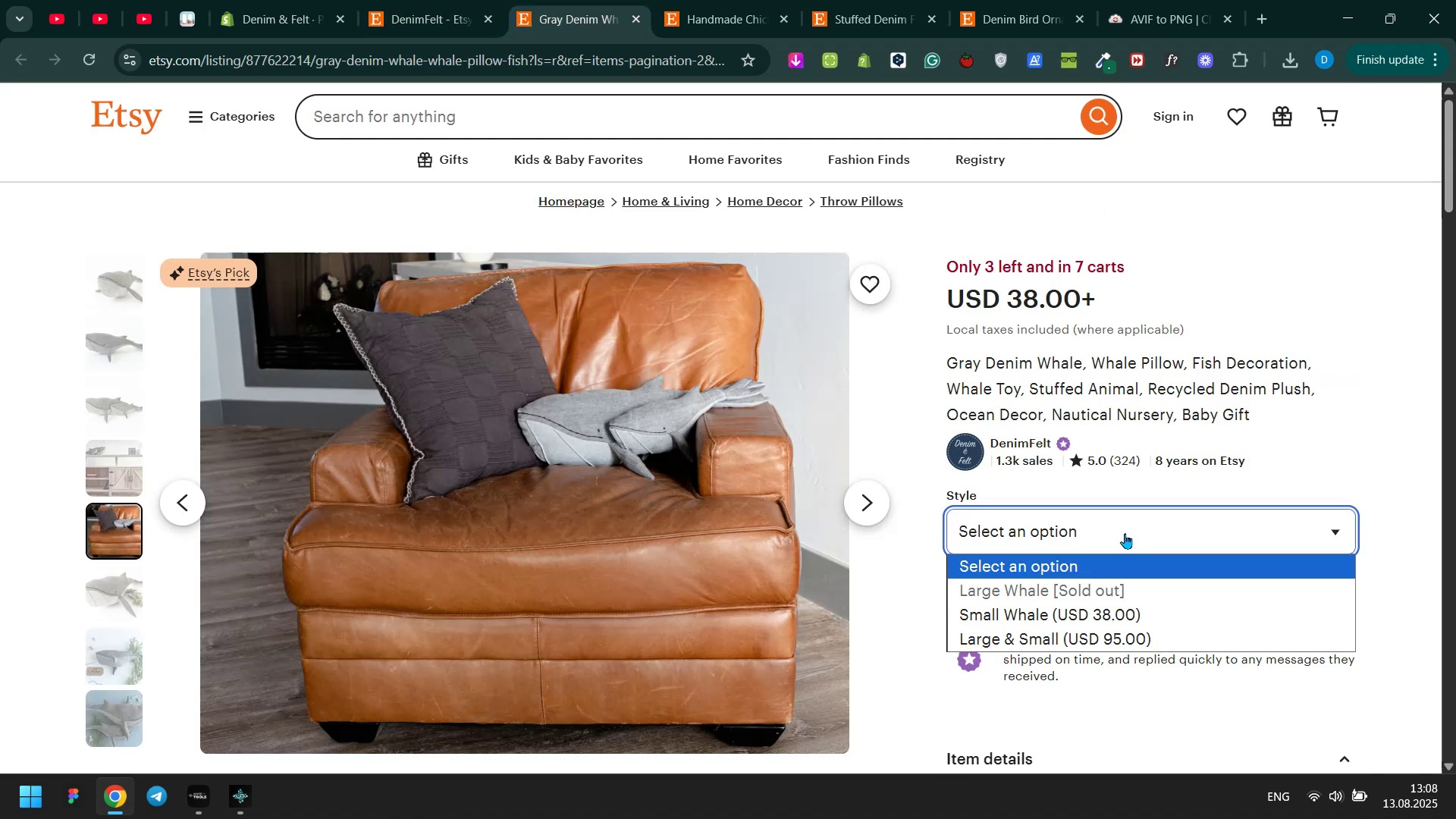 
left_click([1125, 533])
 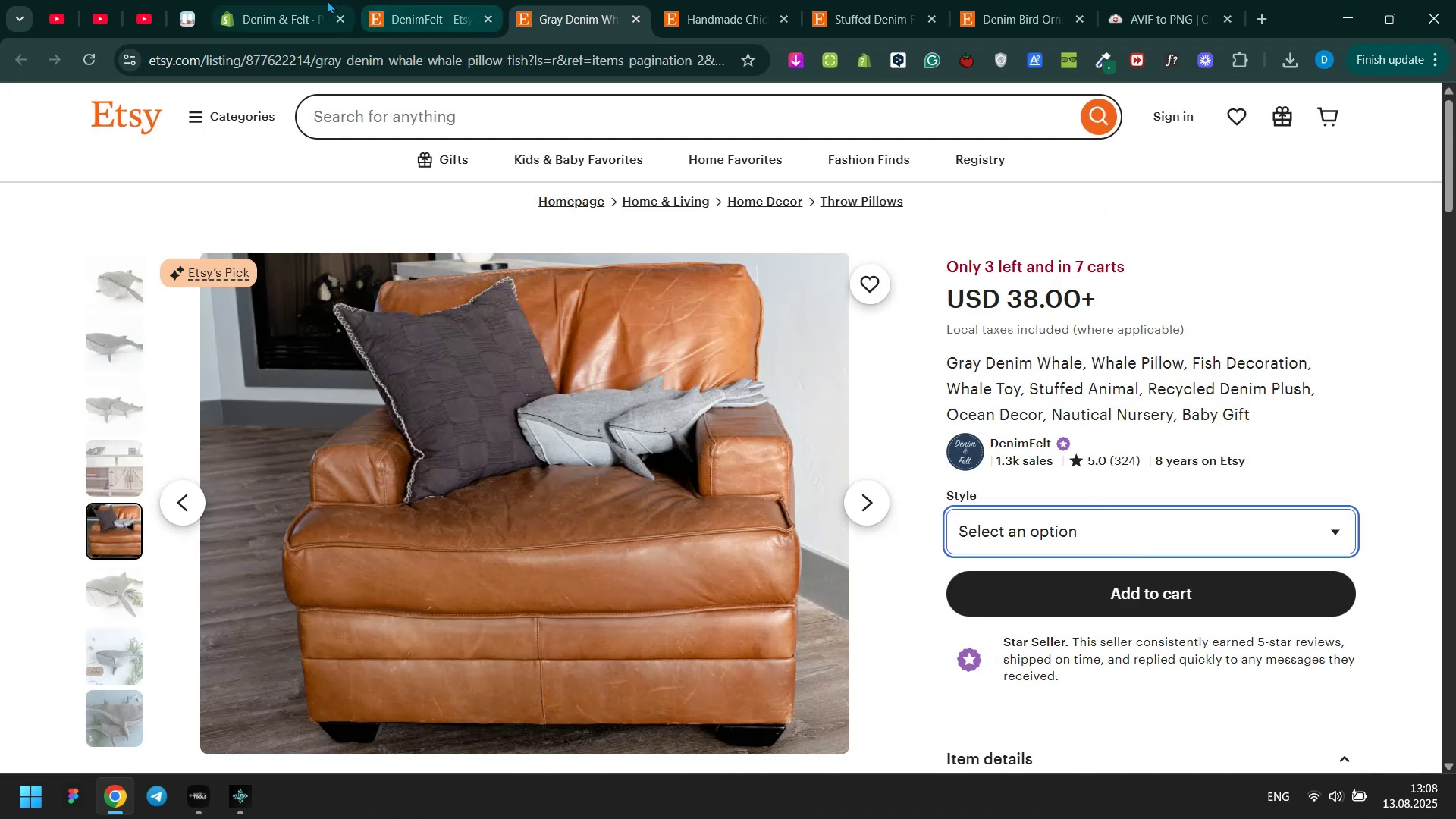 
left_click([311, 0])
 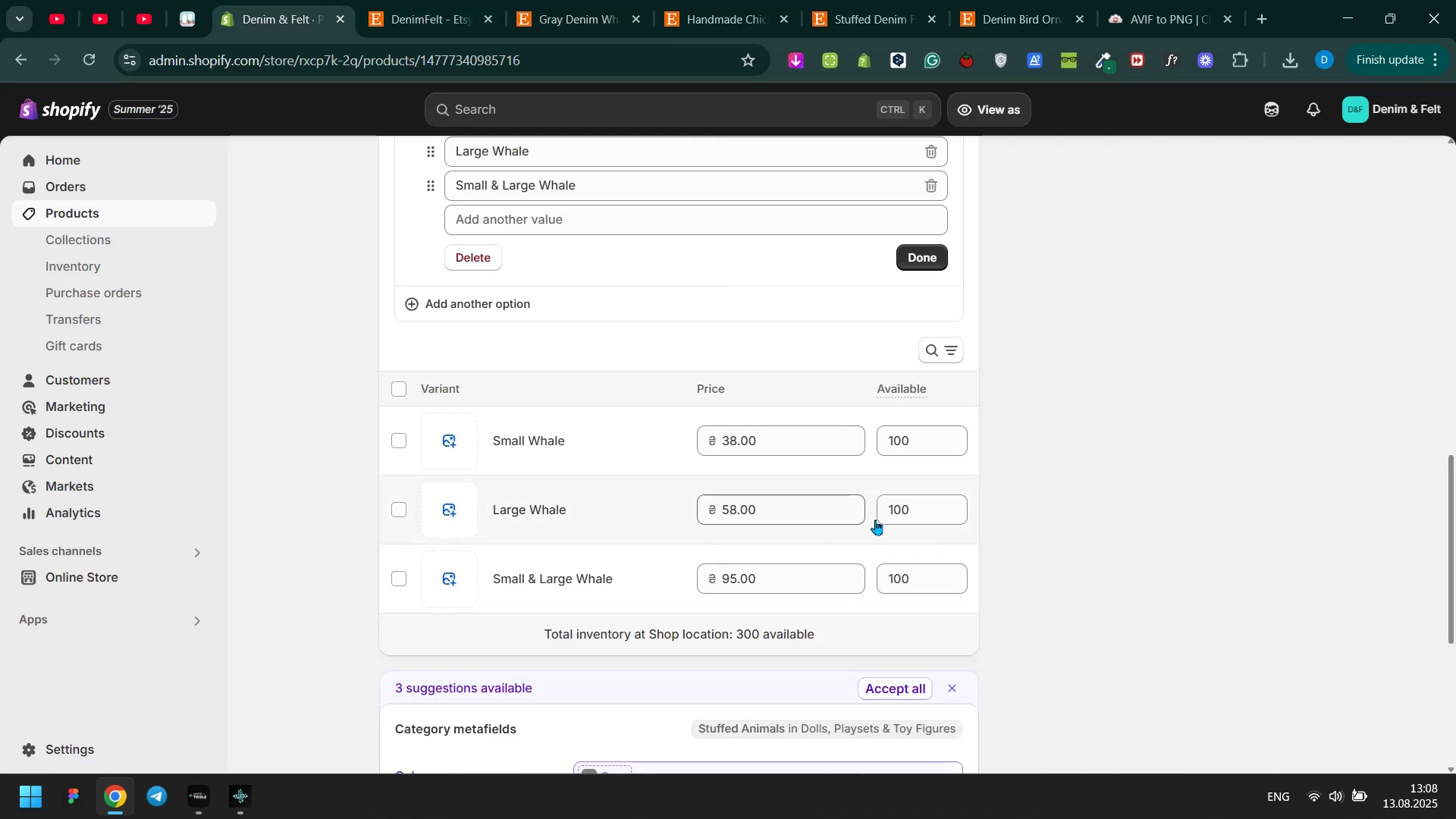 
left_click([898, 516])
 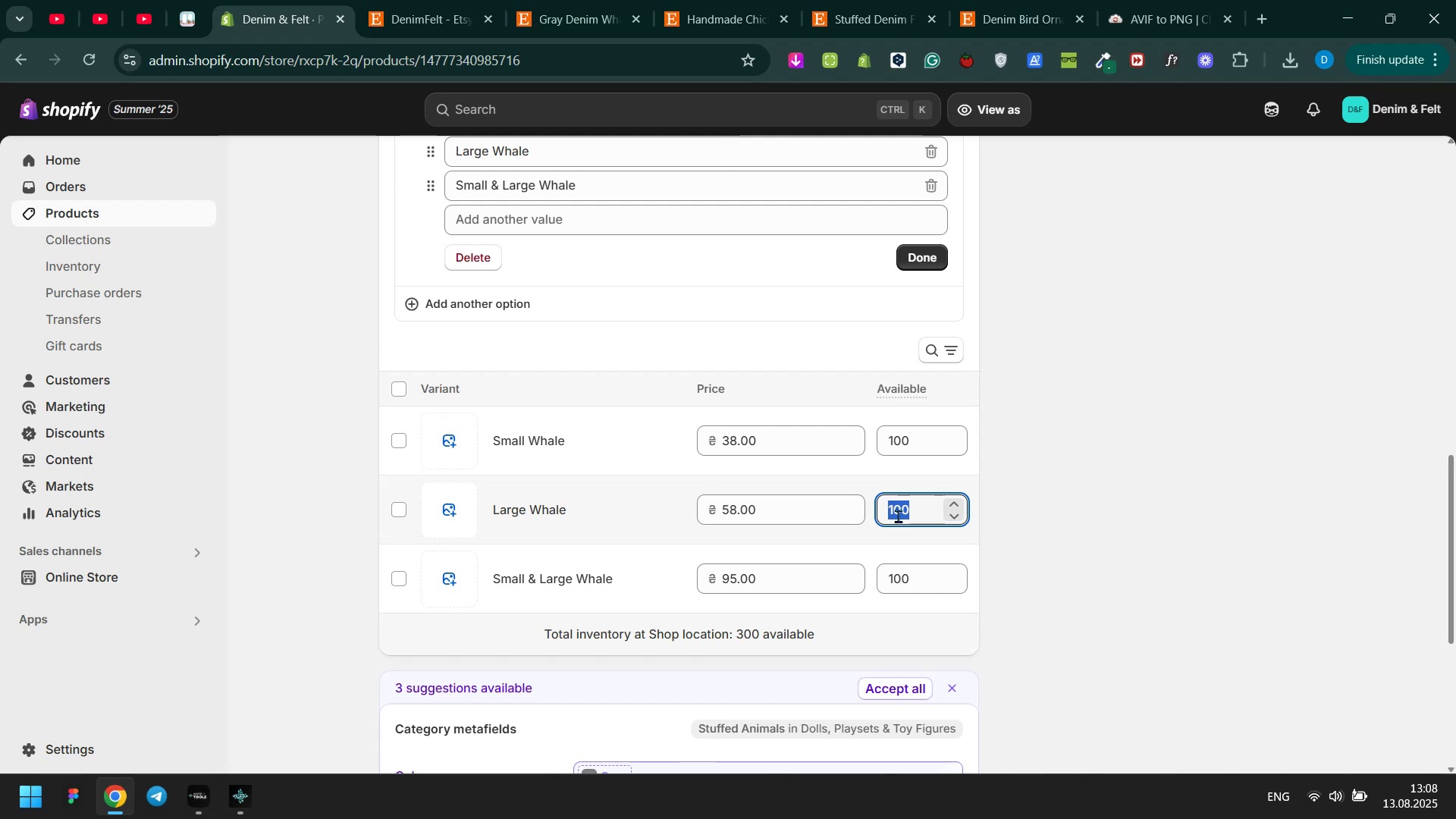 
key(0)
 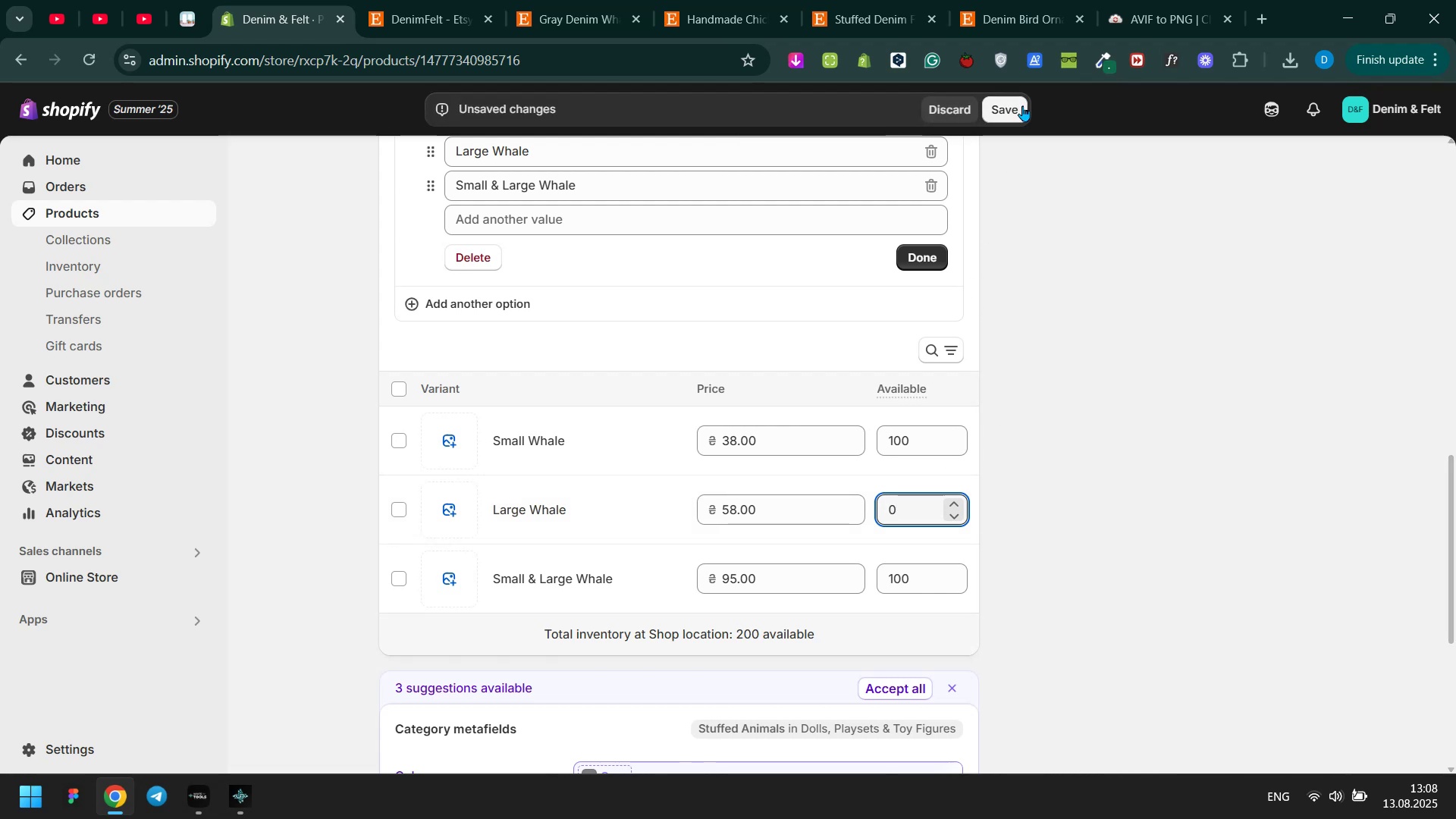 
left_click([1022, 105])
 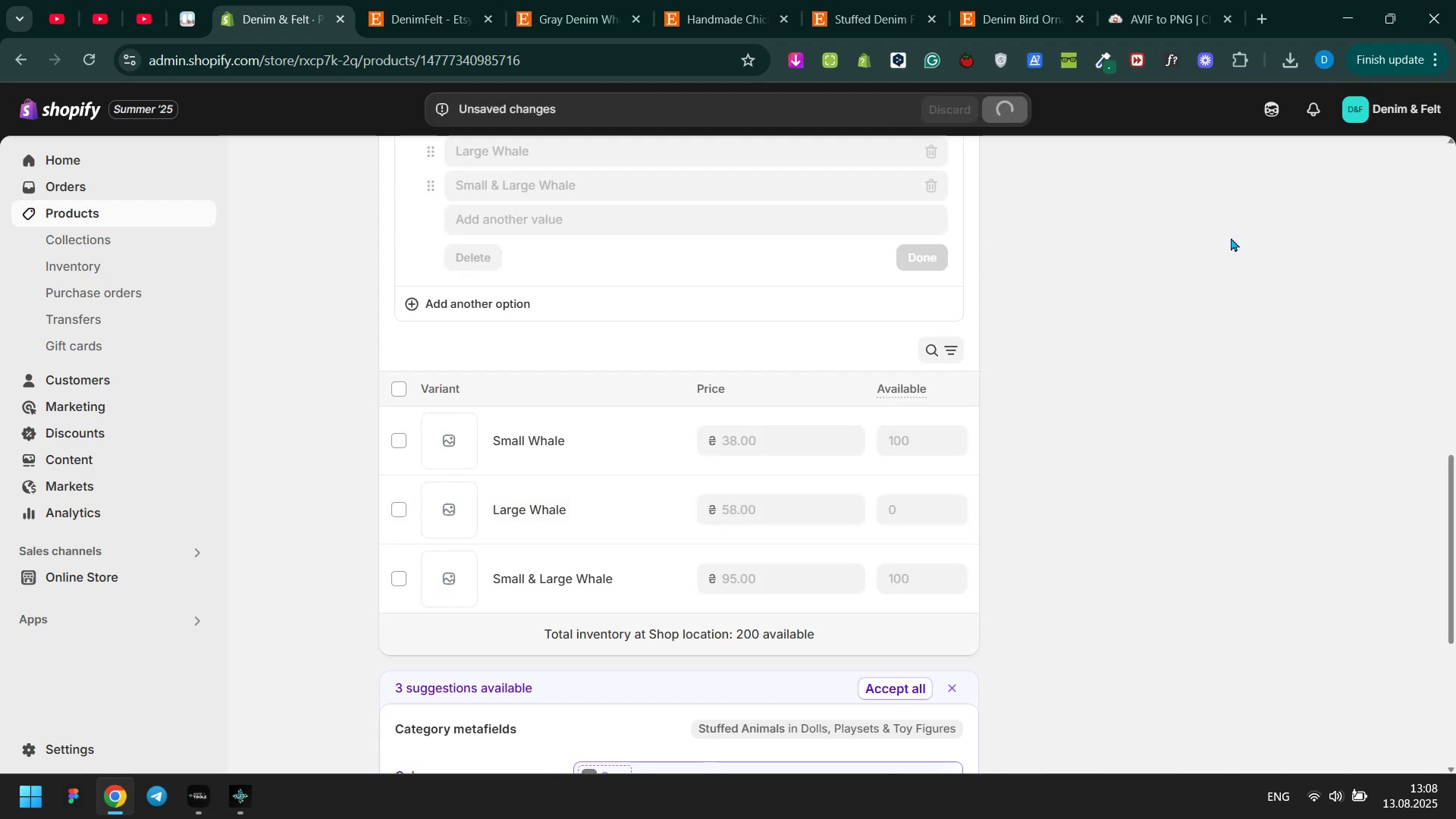 
scroll: coordinate [1207, 256], scroll_direction: up, amount: 5.0
 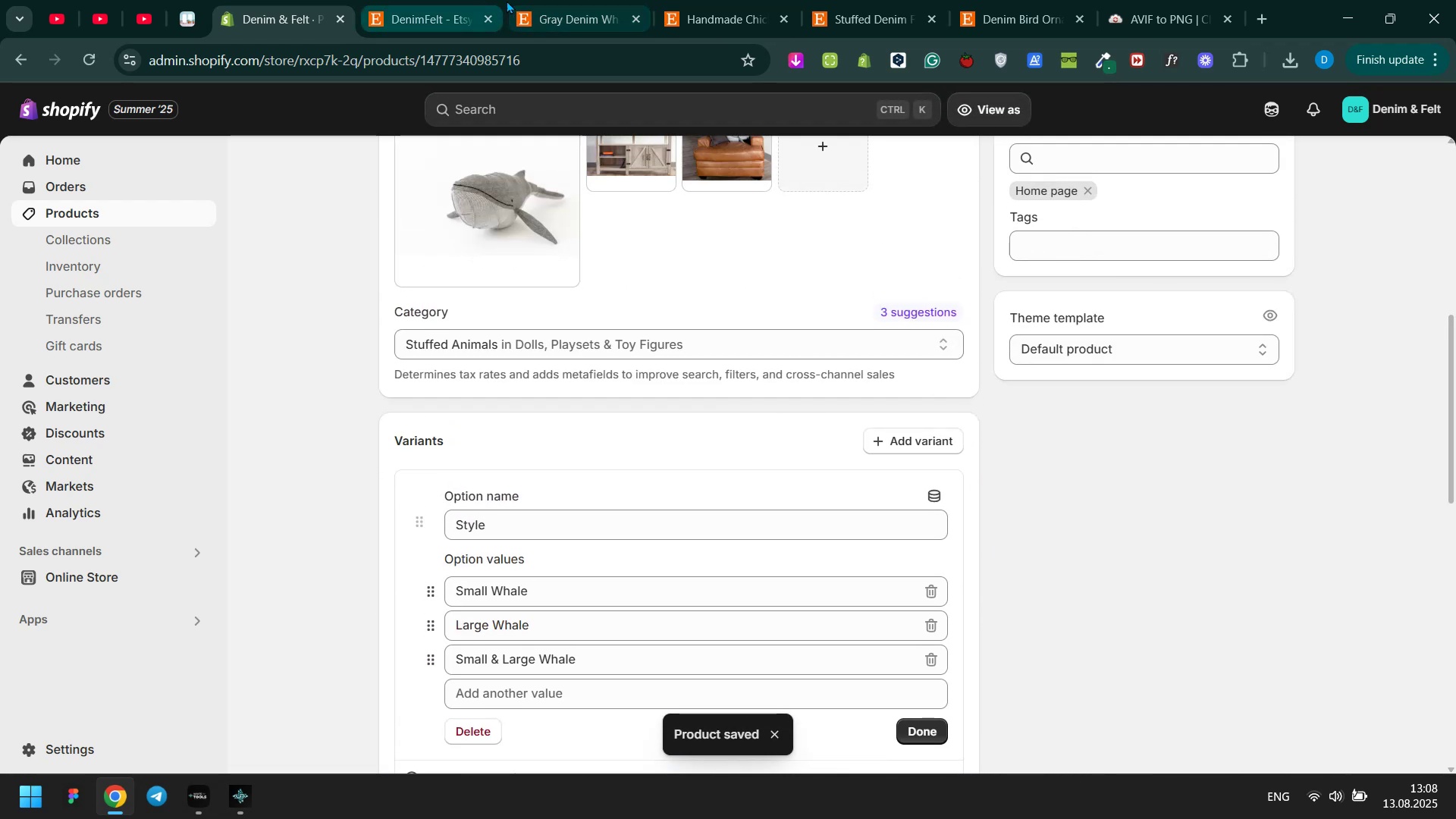 
left_click([595, 0])
 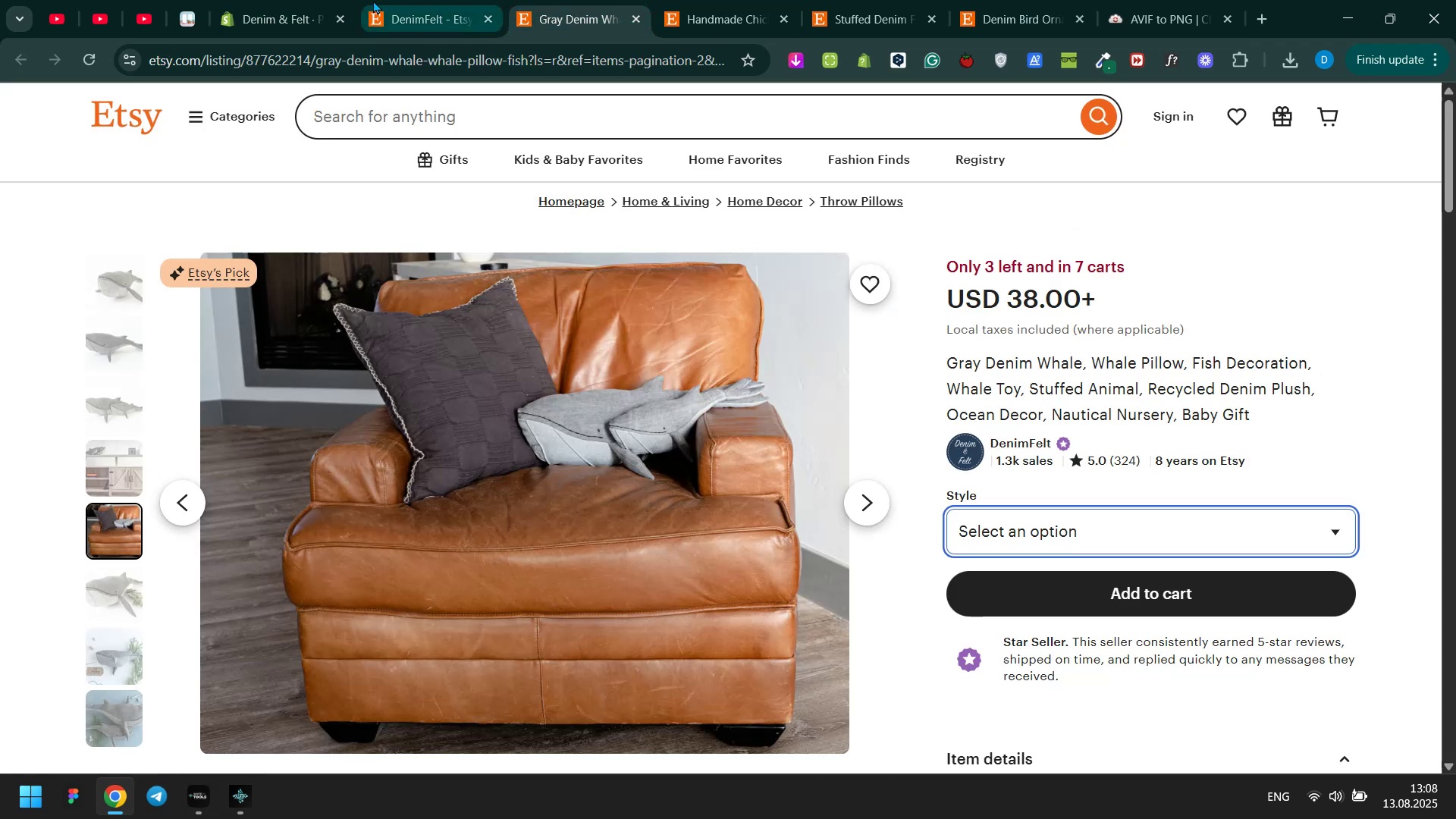 
left_click([327, 0])
 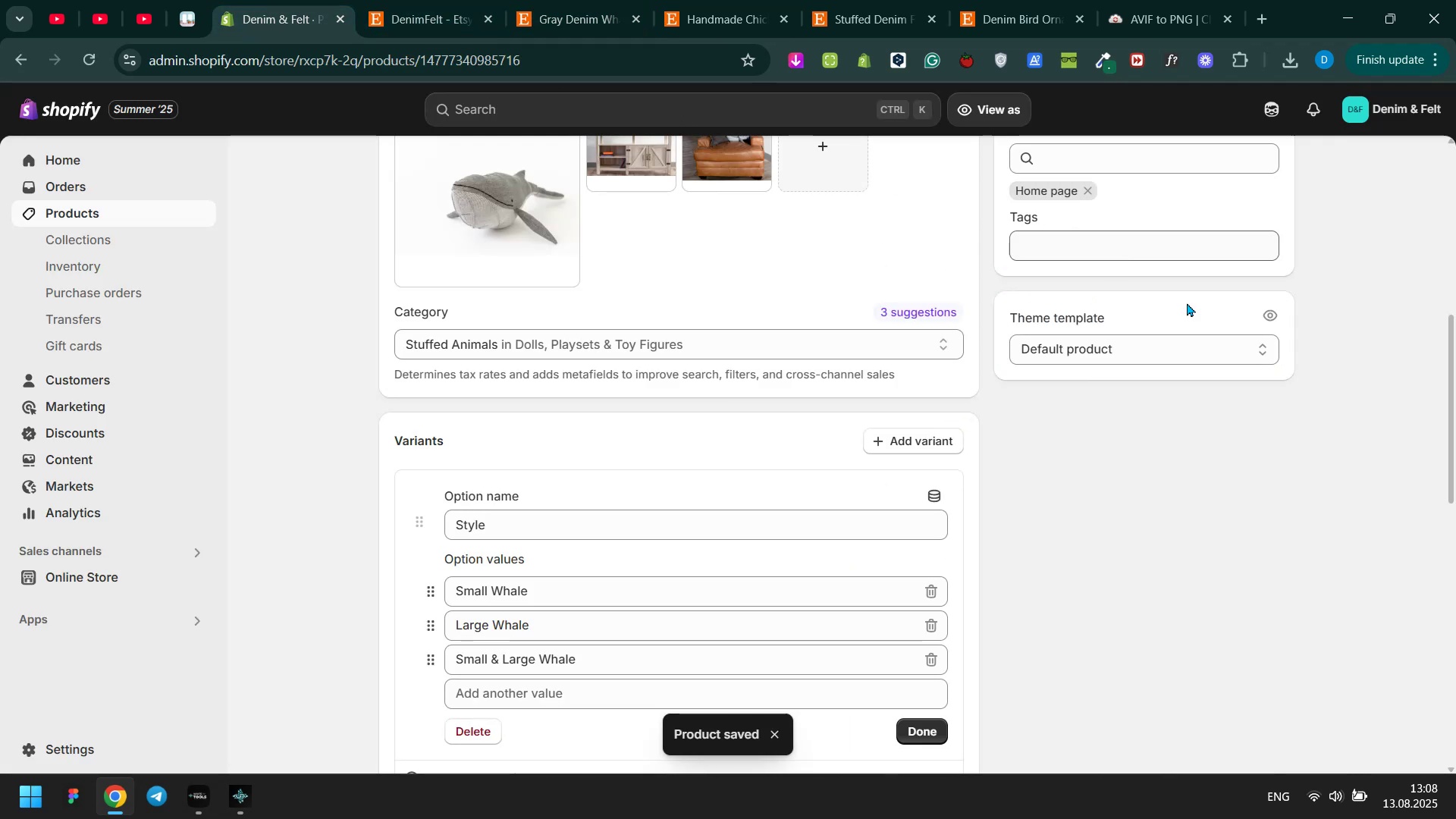 
scroll: coordinate [1318, 382], scroll_direction: up, amount: 4.0
 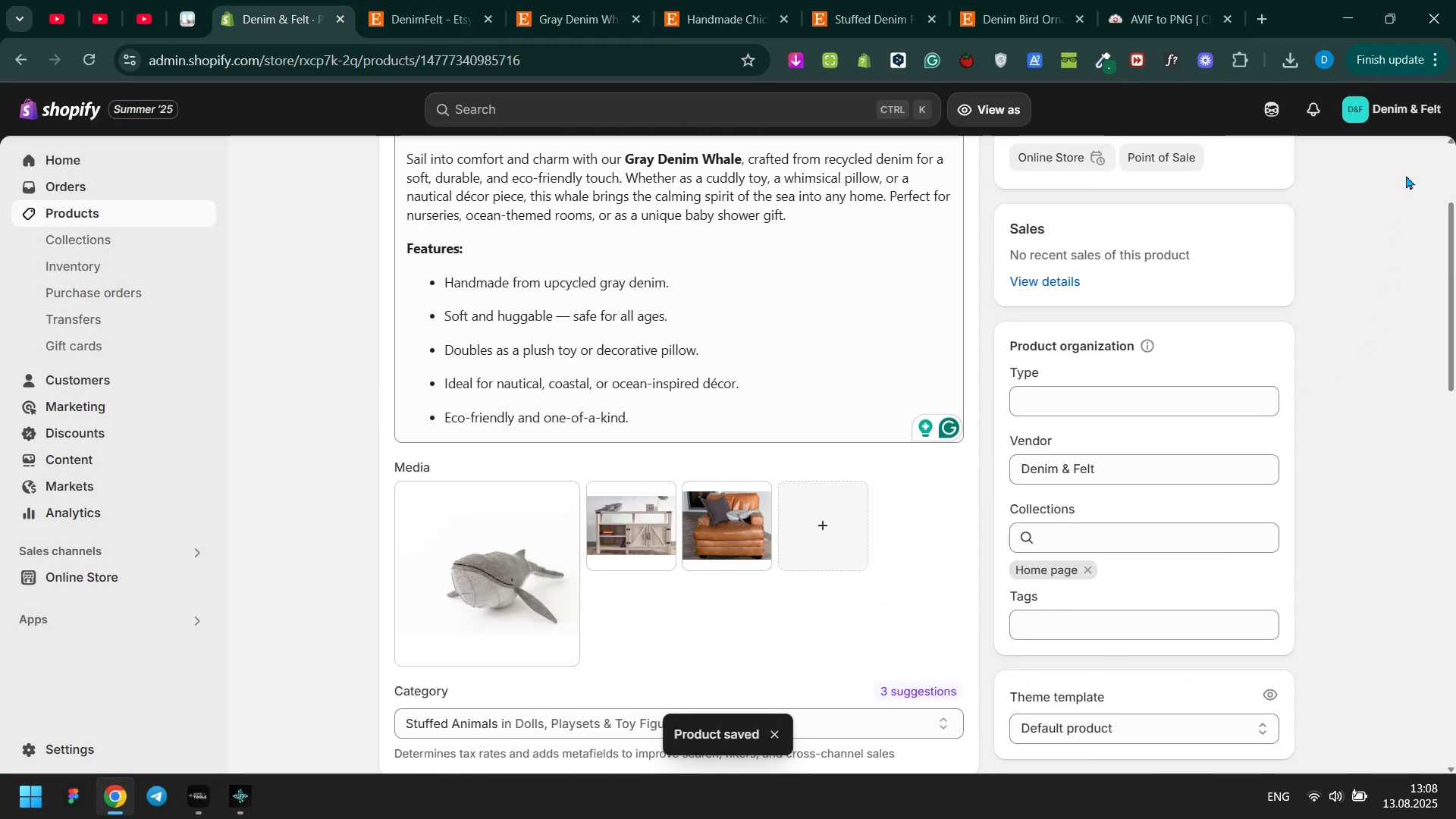 
double_click([1407, 174])
 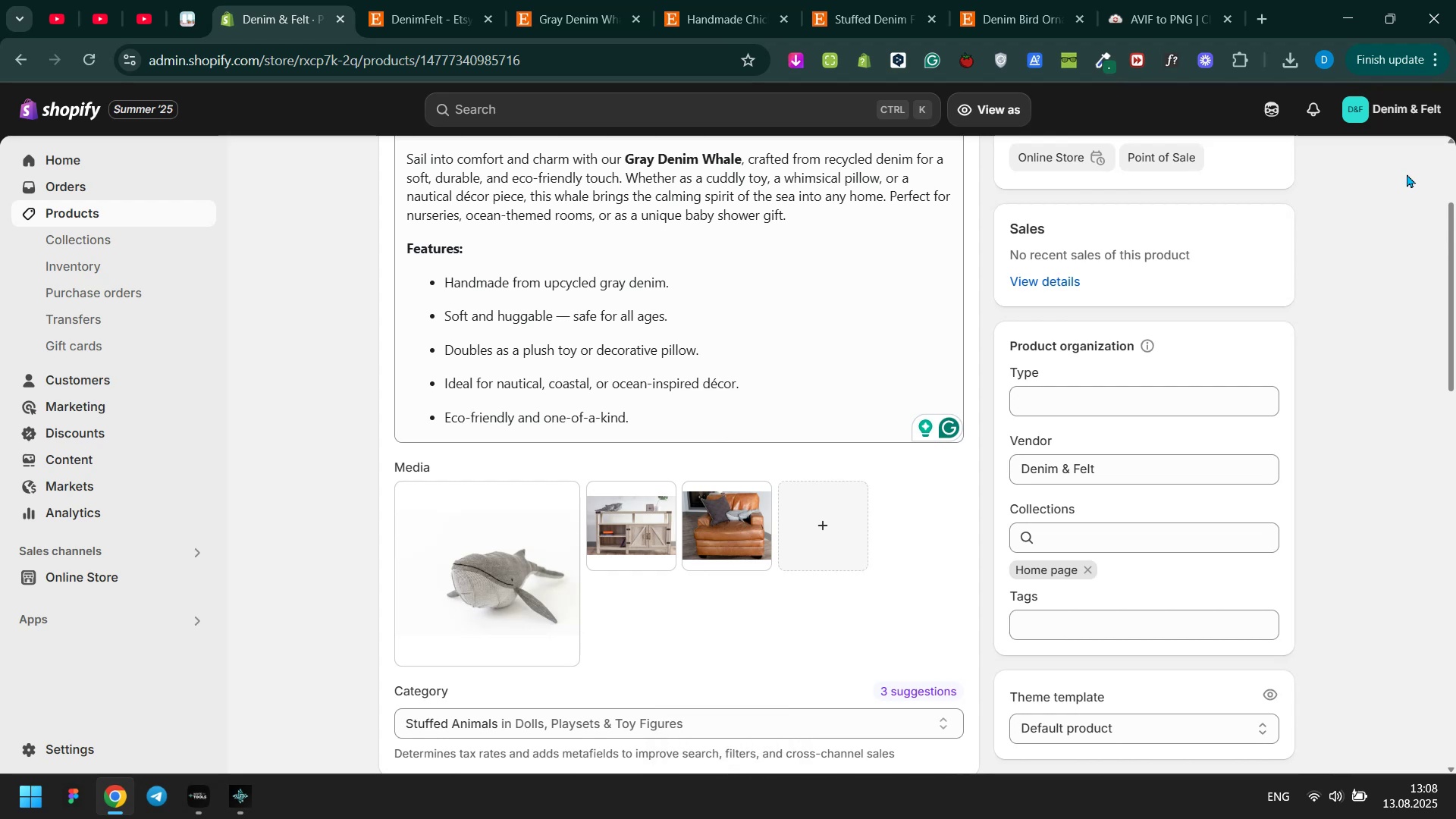 
scroll: coordinate [1407, 174], scroll_direction: up, amount: 5.0
 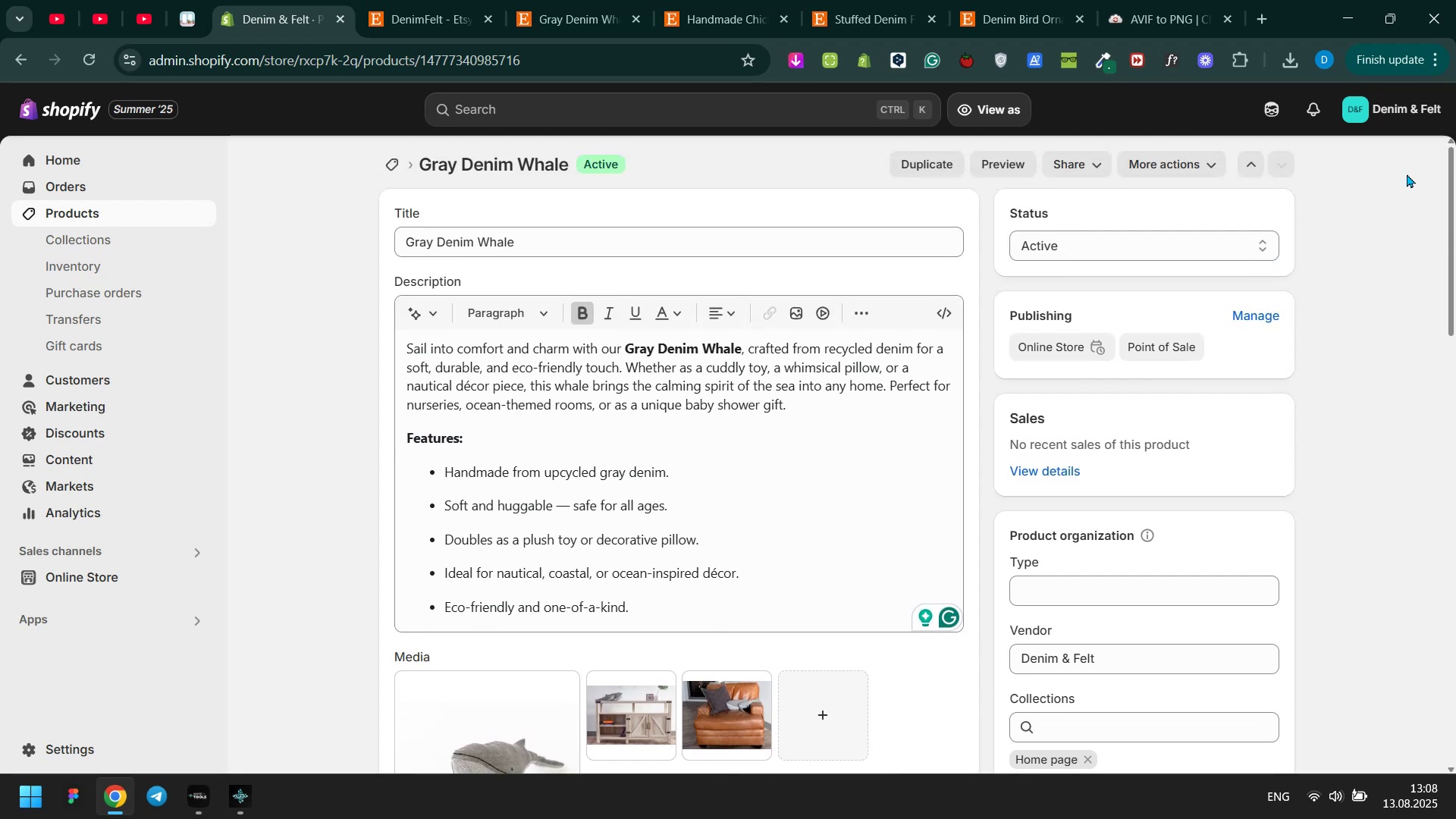 
left_click([1407, 174])
 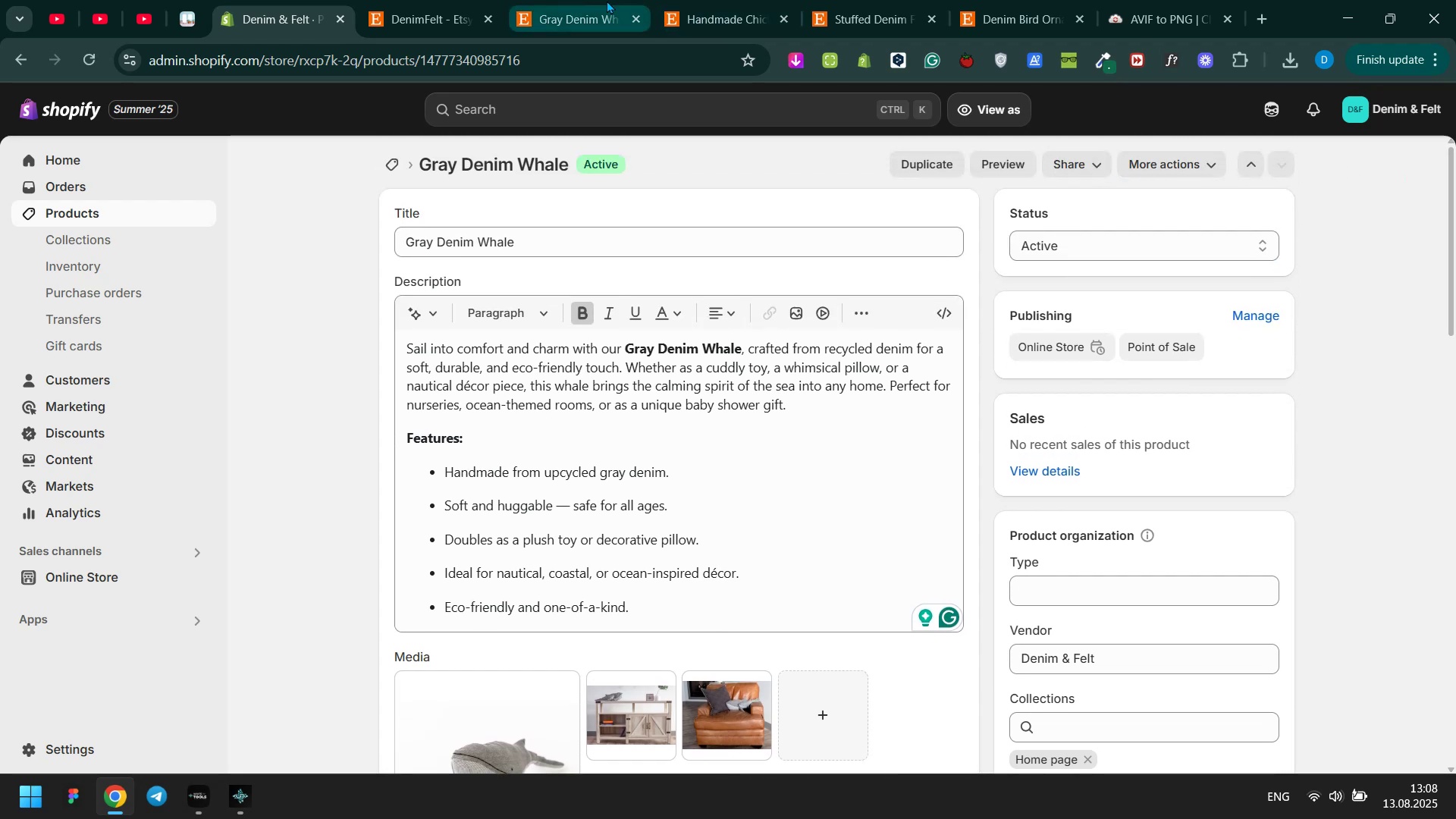 
left_click([449, 0])
 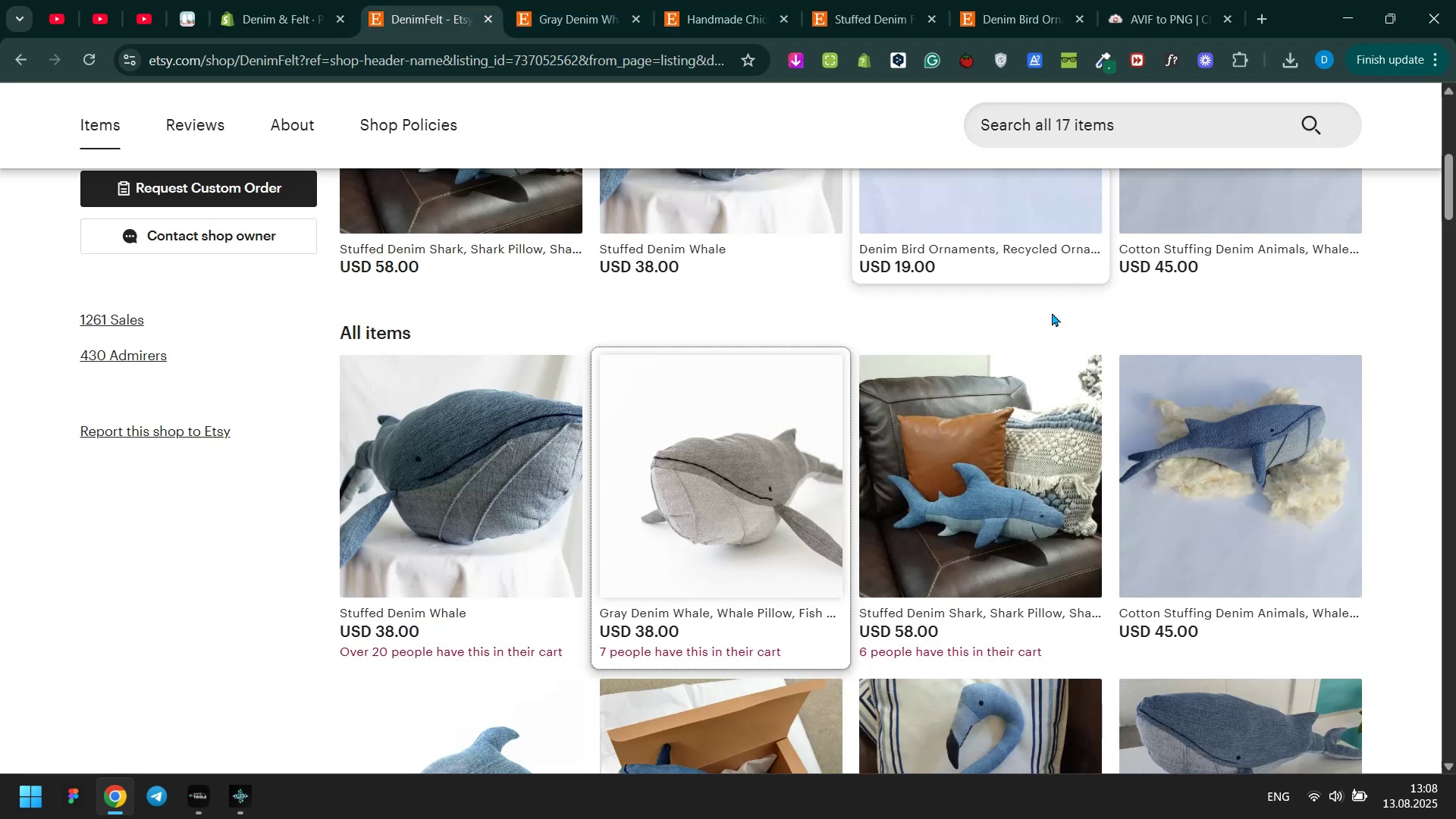 
scroll: coordinate [1077, 333], scroll_direction: down, amount: 3.0
 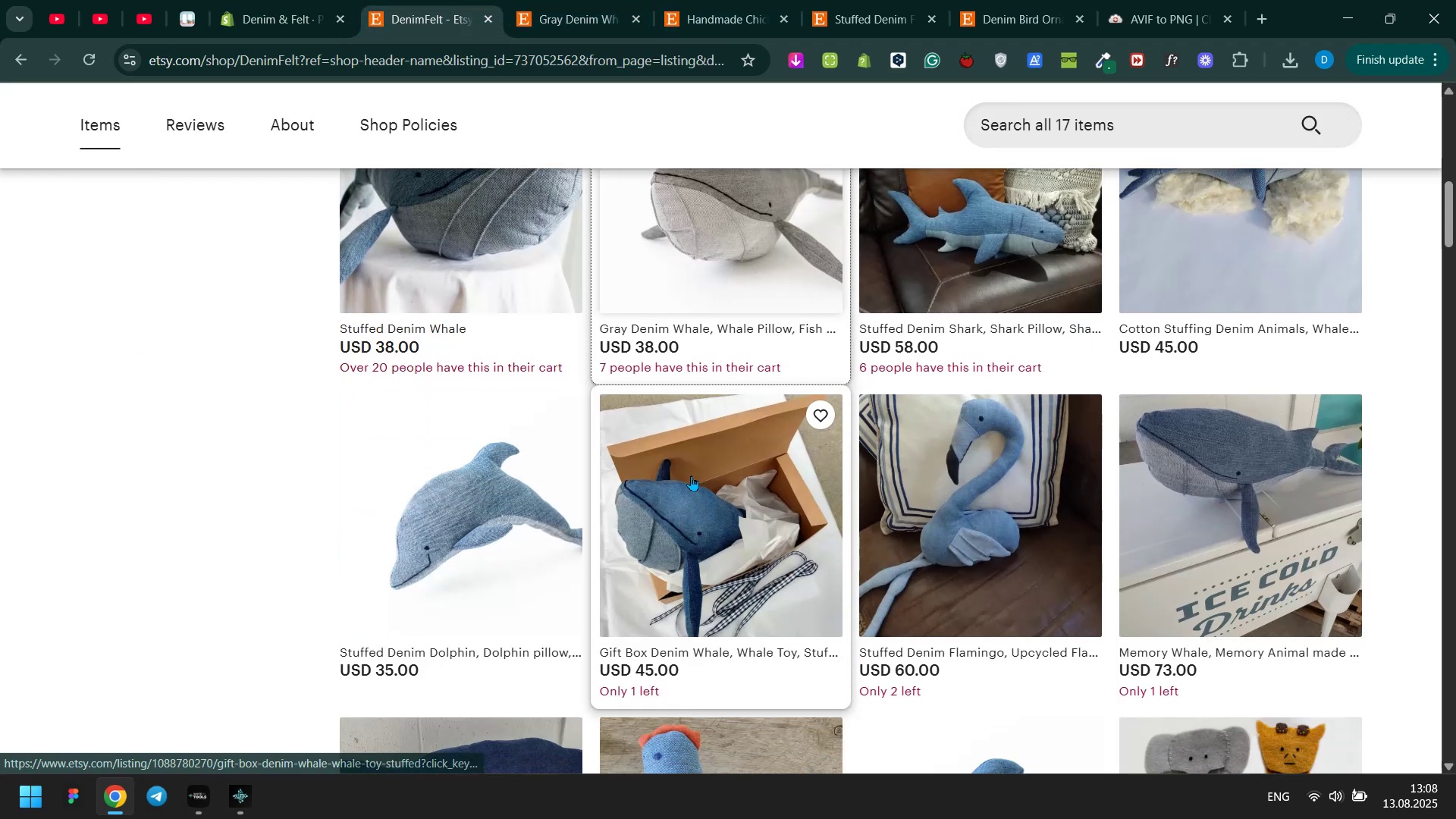 
left_click([691, 475])
 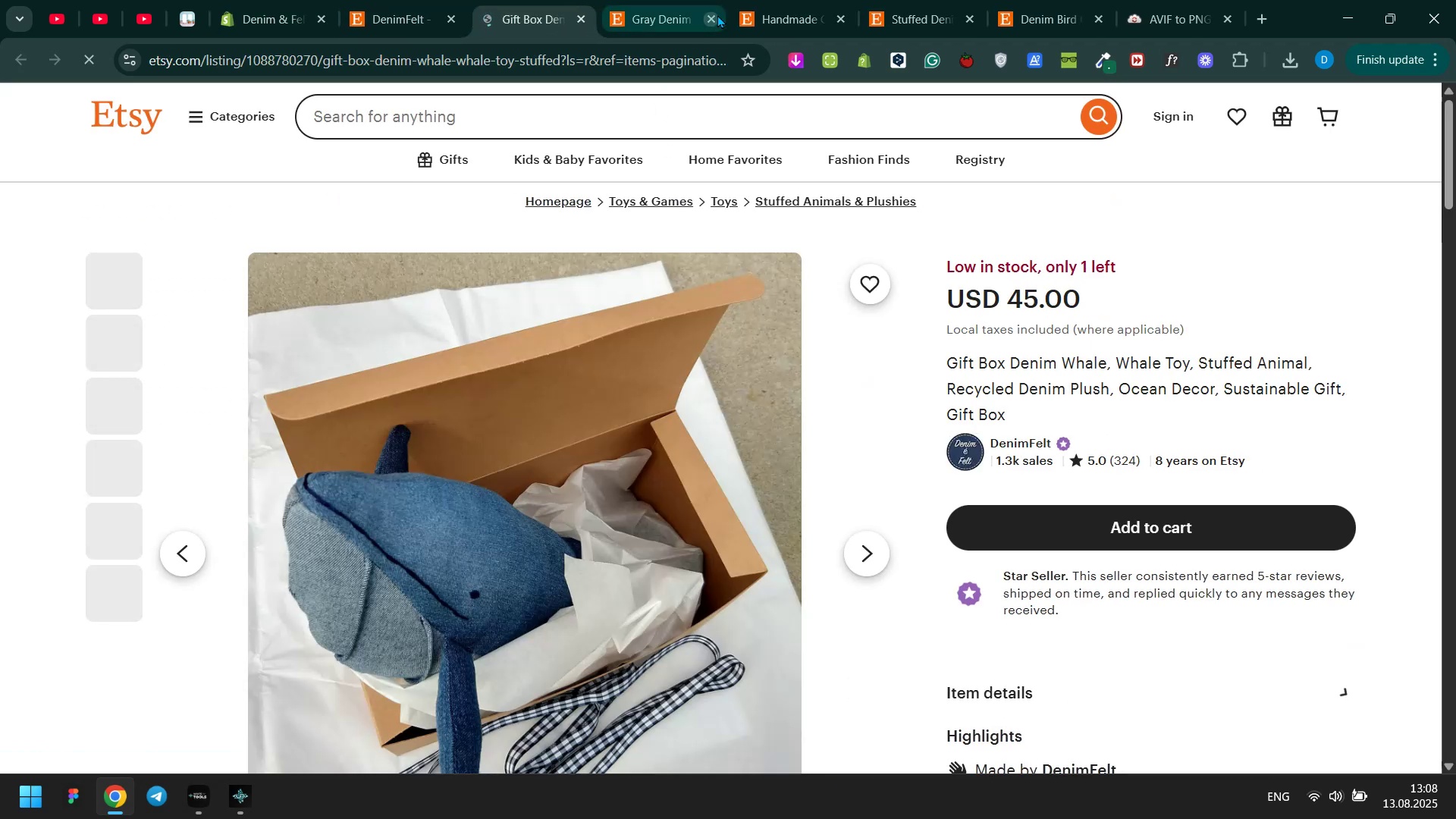 
left_click([709, 20])
 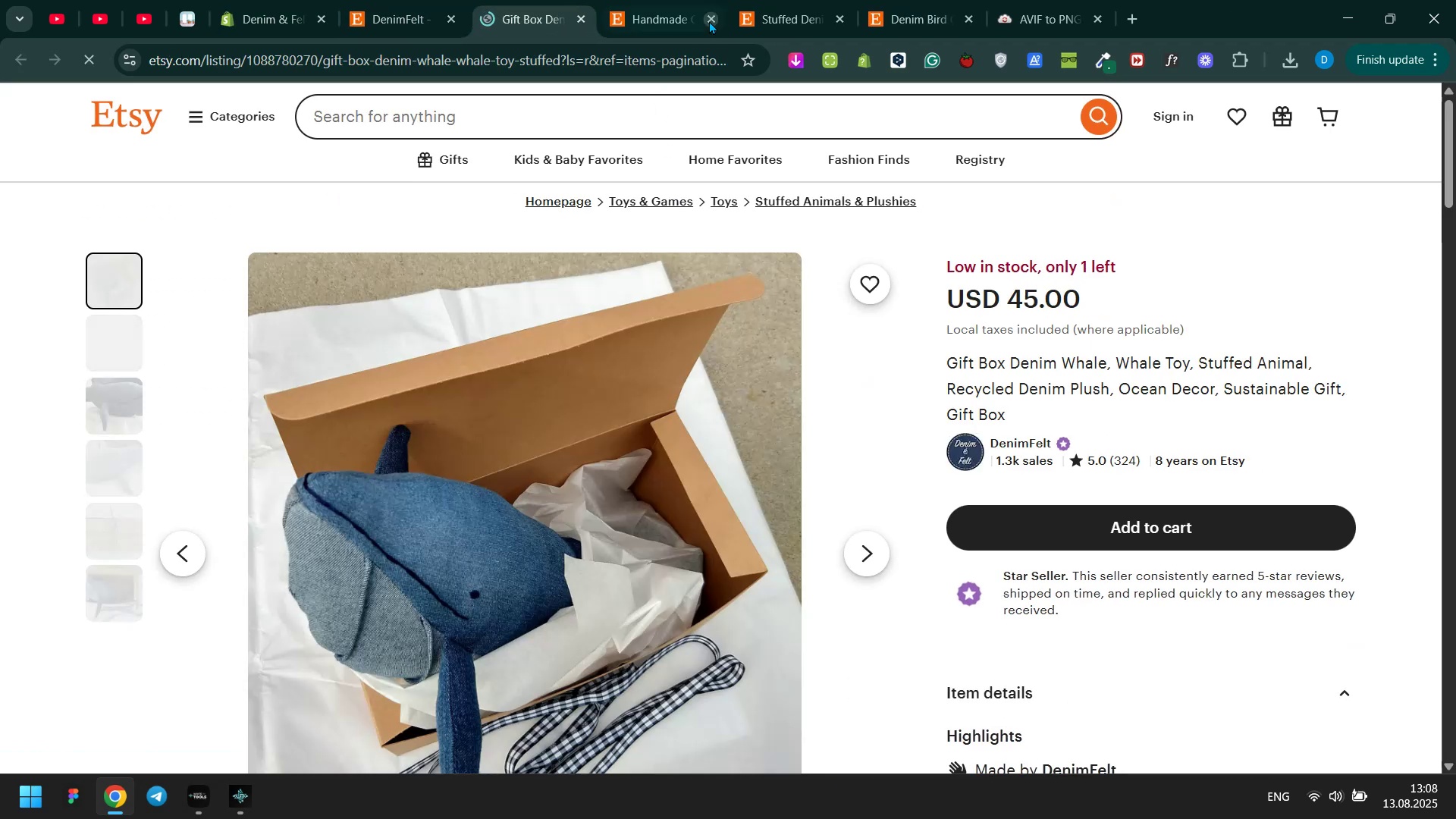 
left_click([709, 20])
 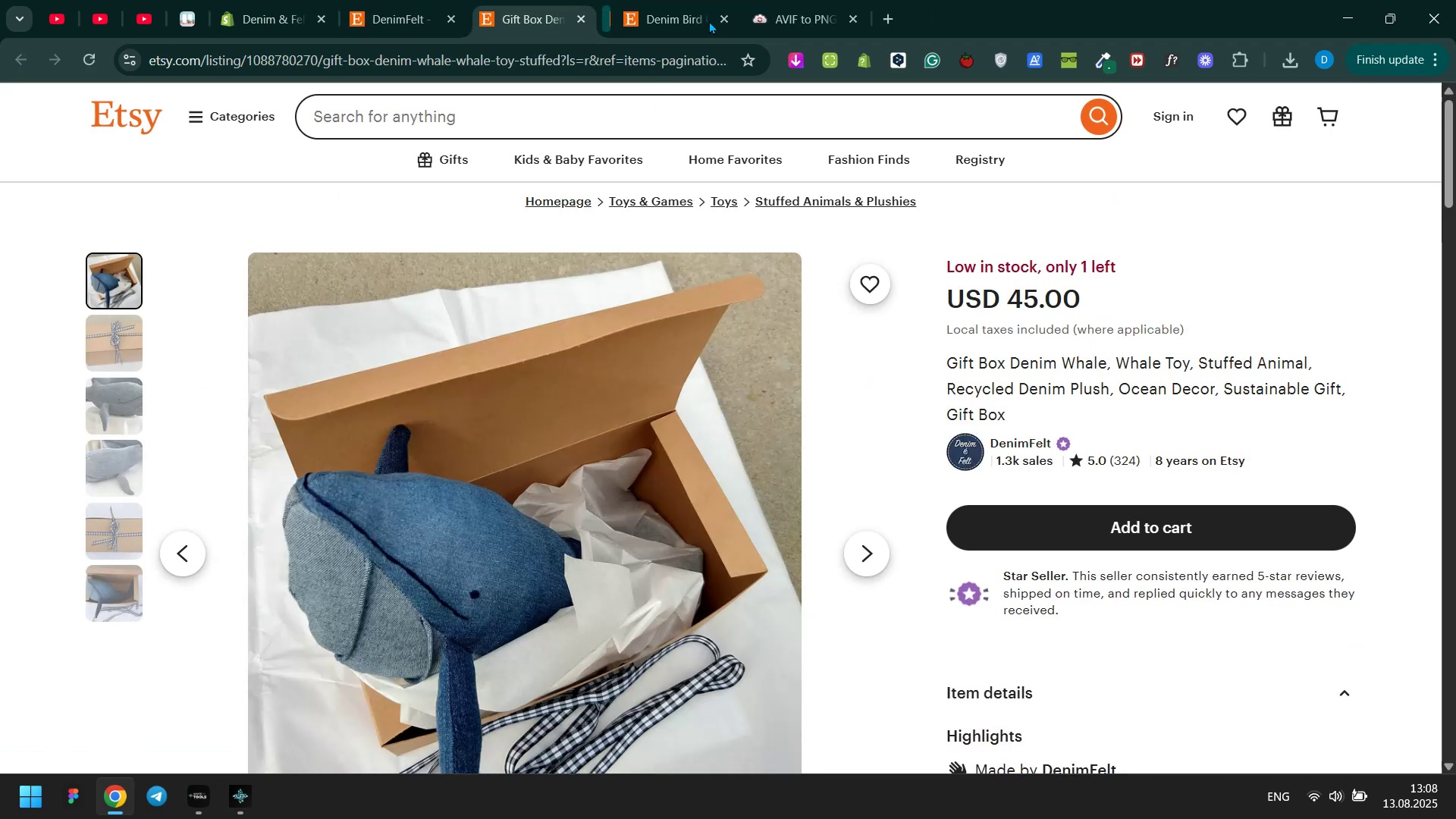 
double_click([709, 20])
 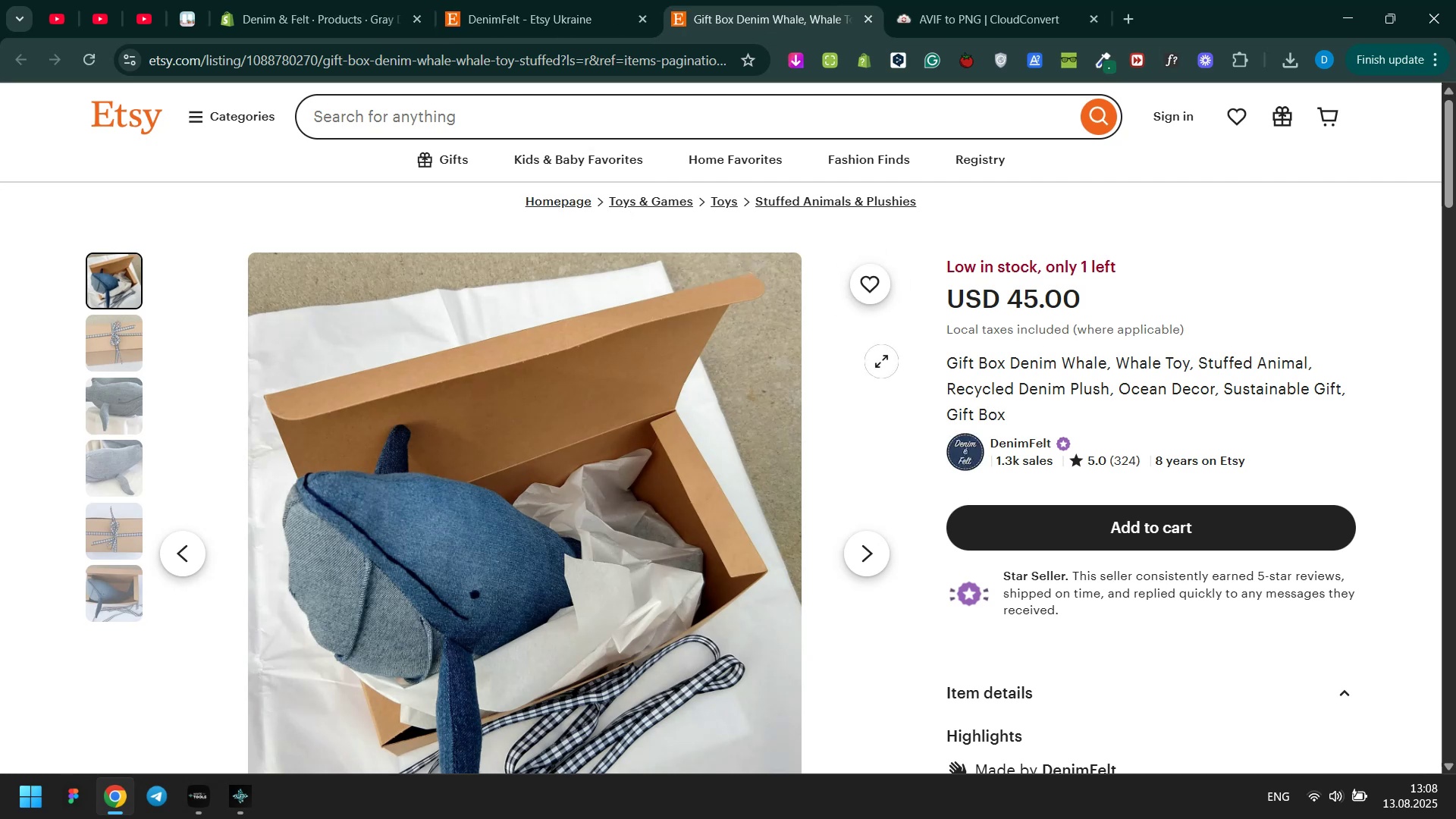 
right_click([519, 445])
 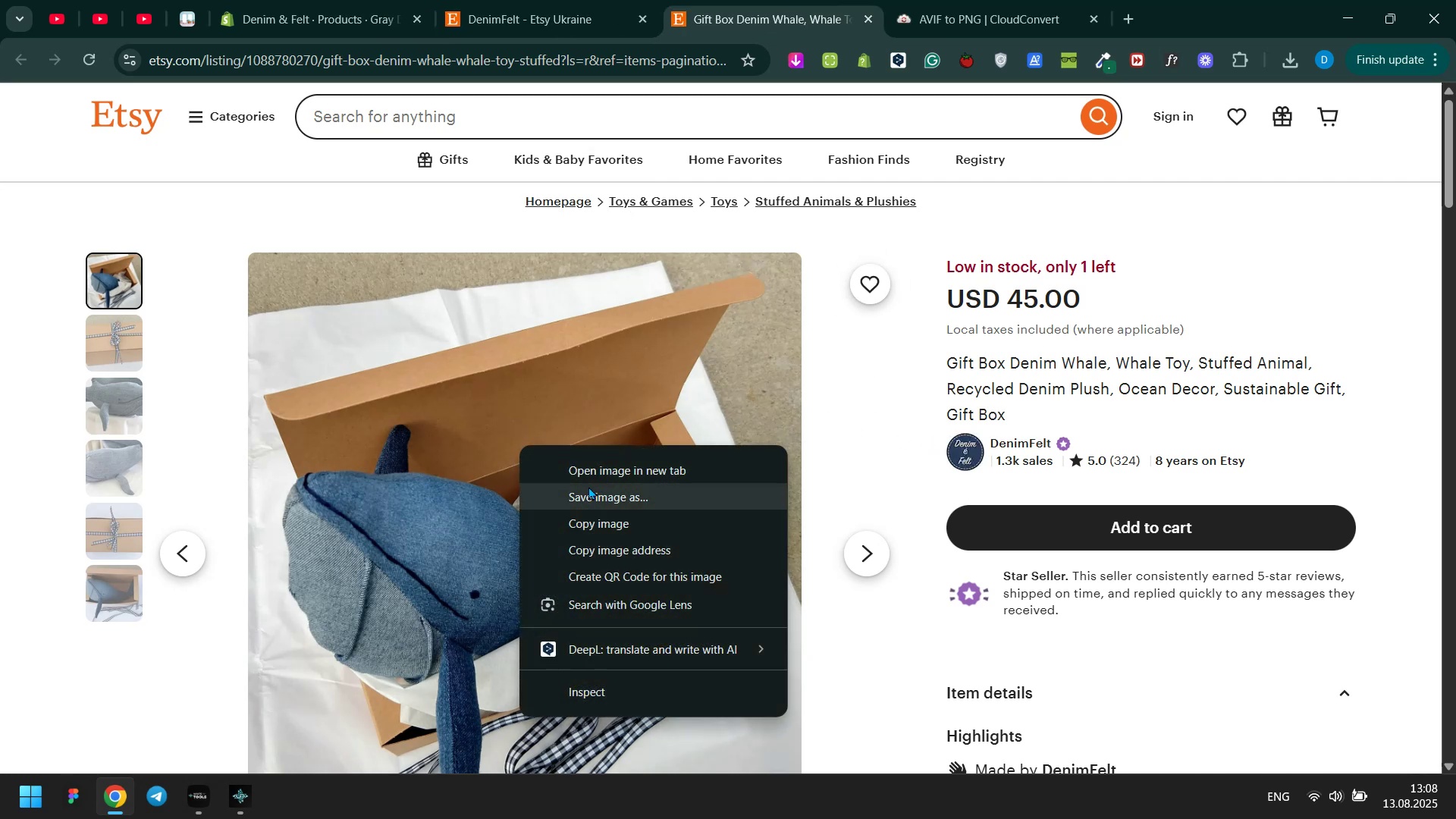 
left_click([588, 486])
 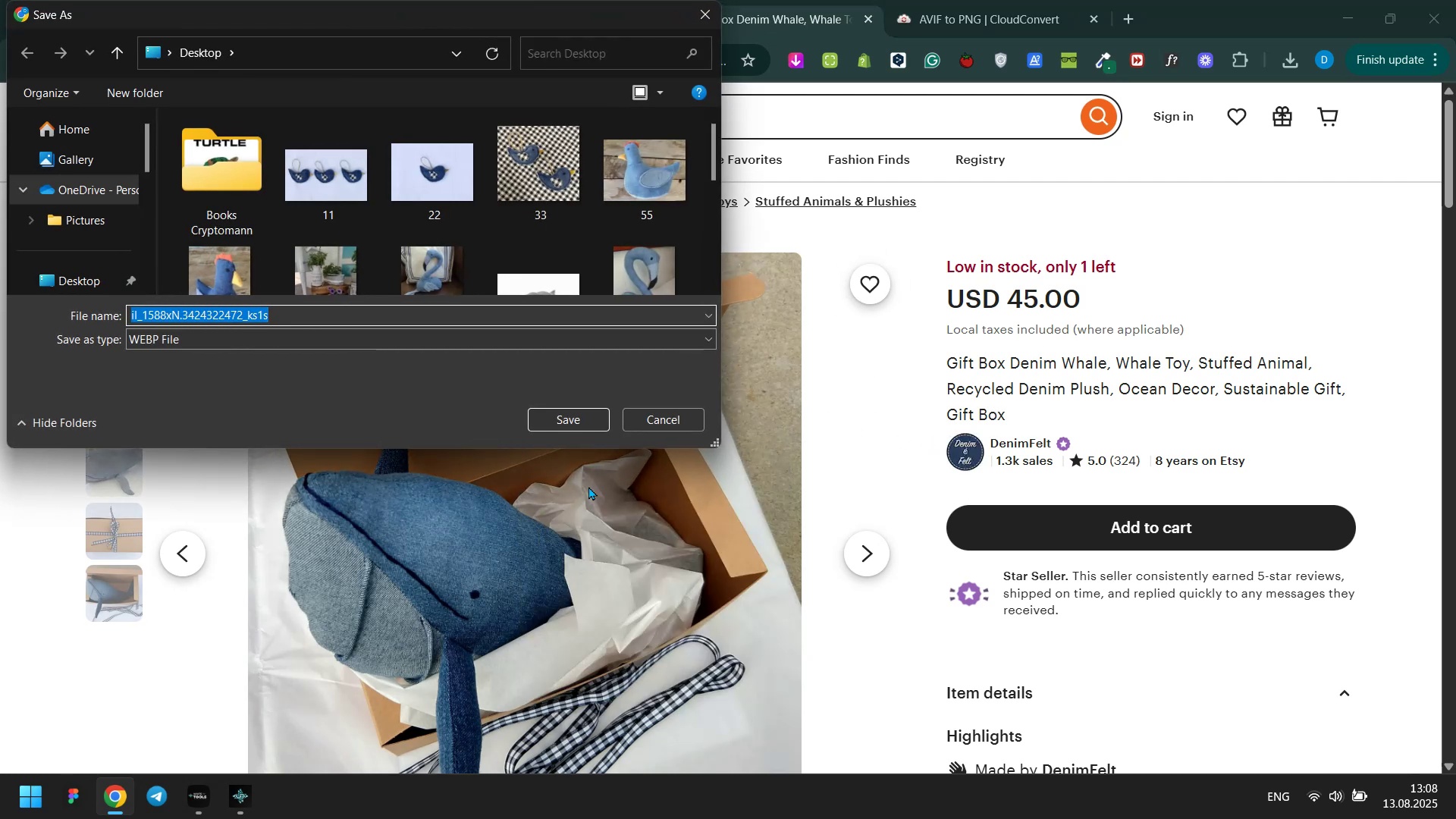 
type(01)
 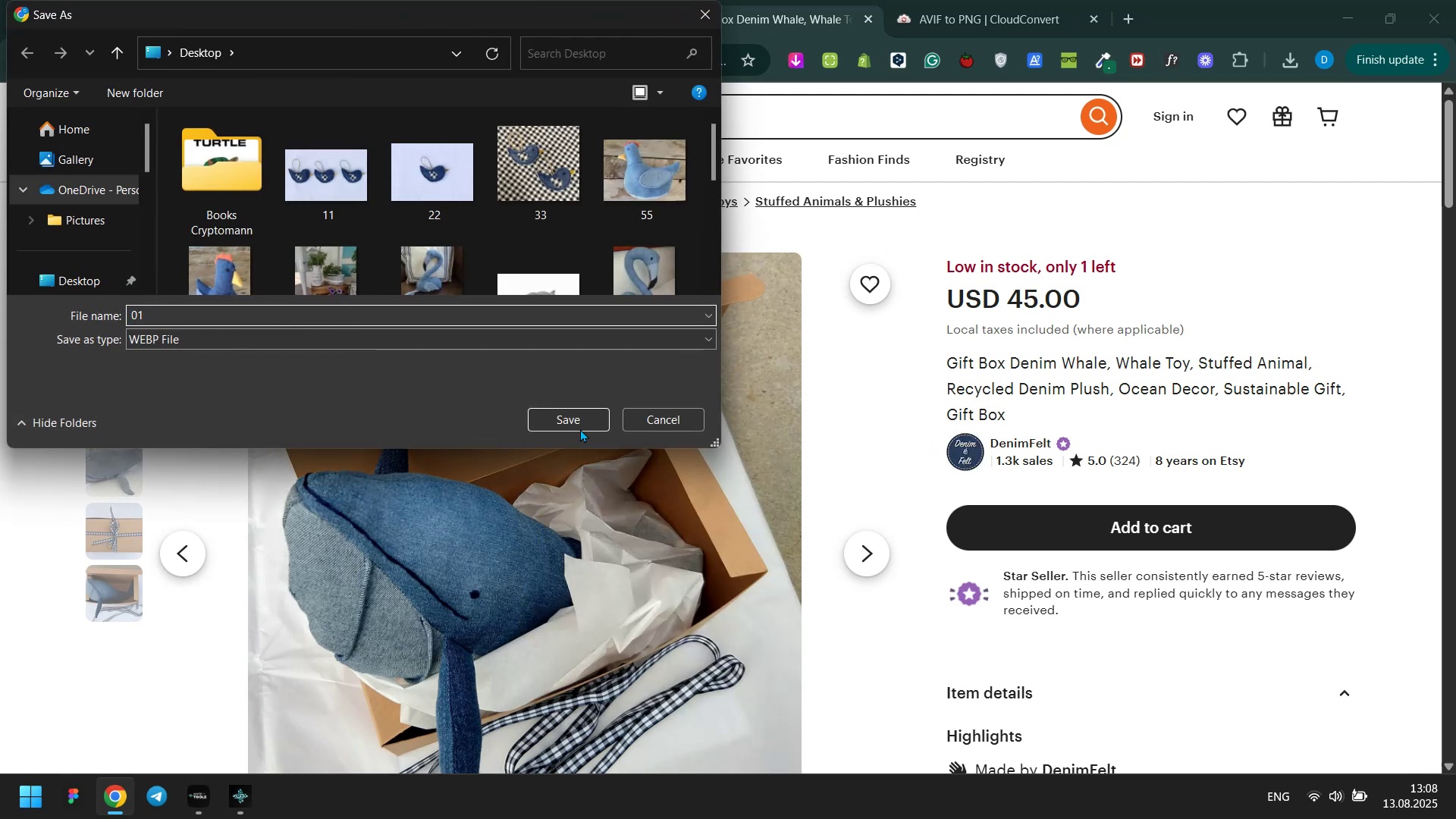 
left_click([577, 416])
 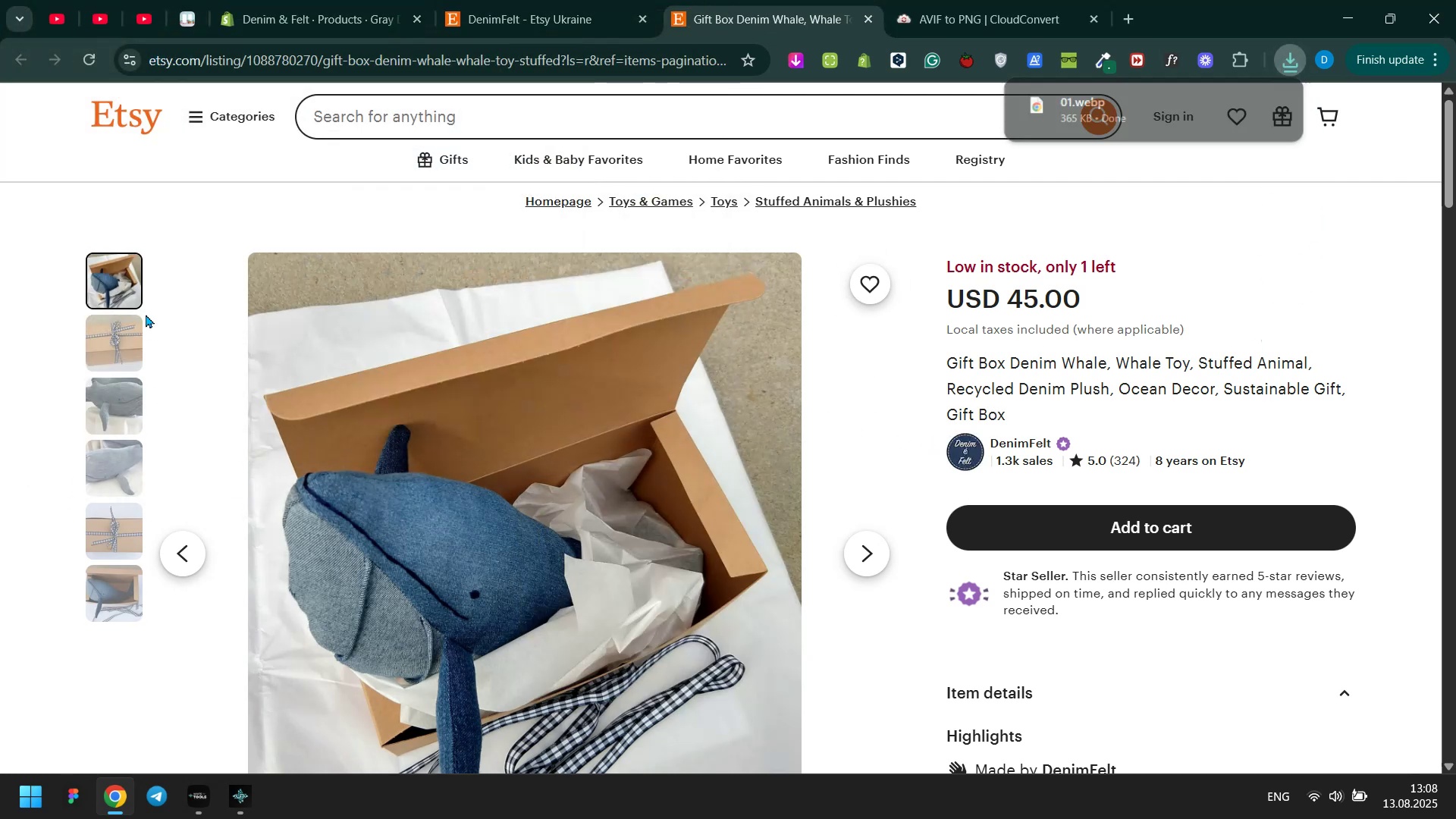 
double_click([120, 336])
 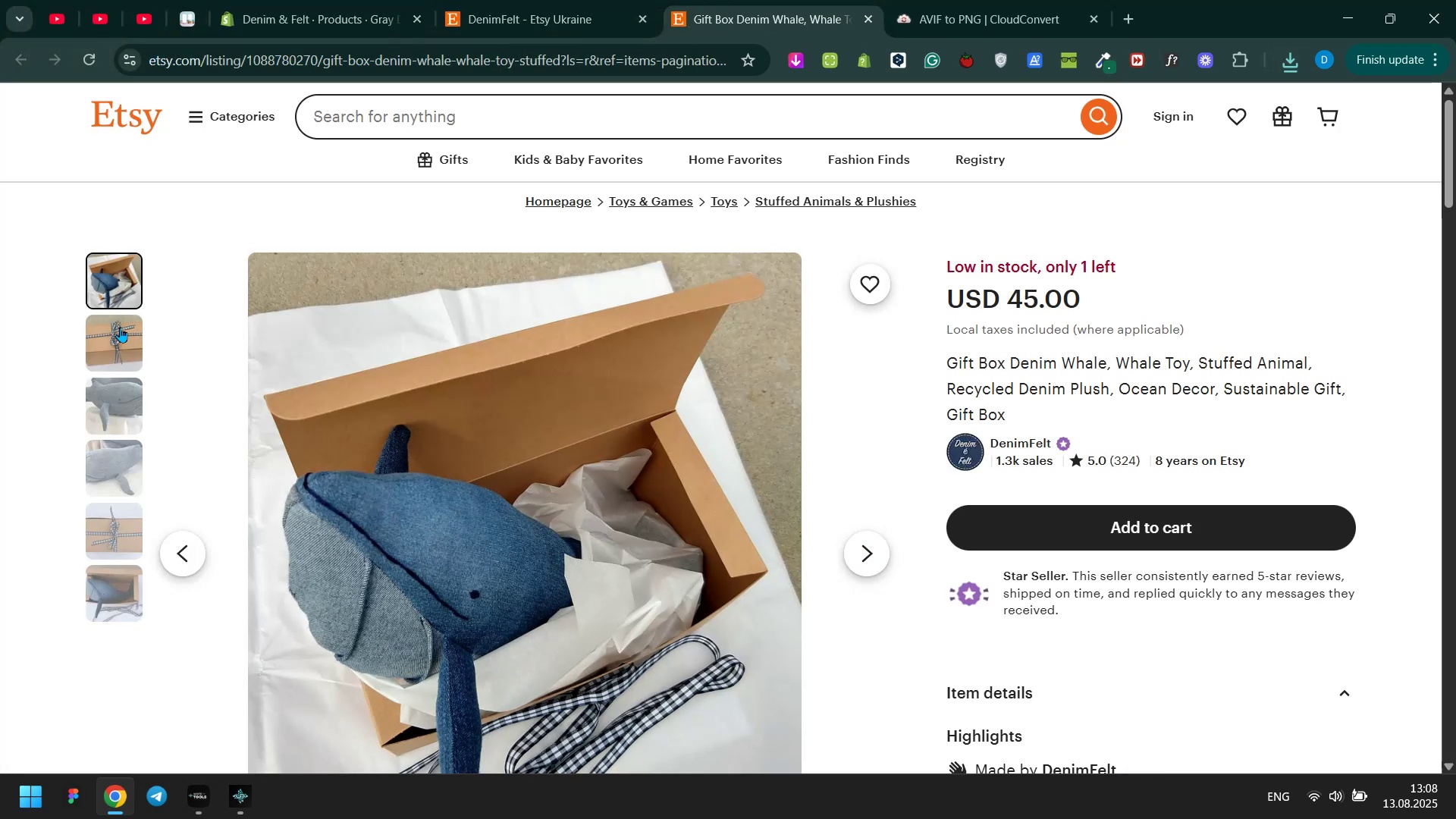 
triple_click([118, 327])
 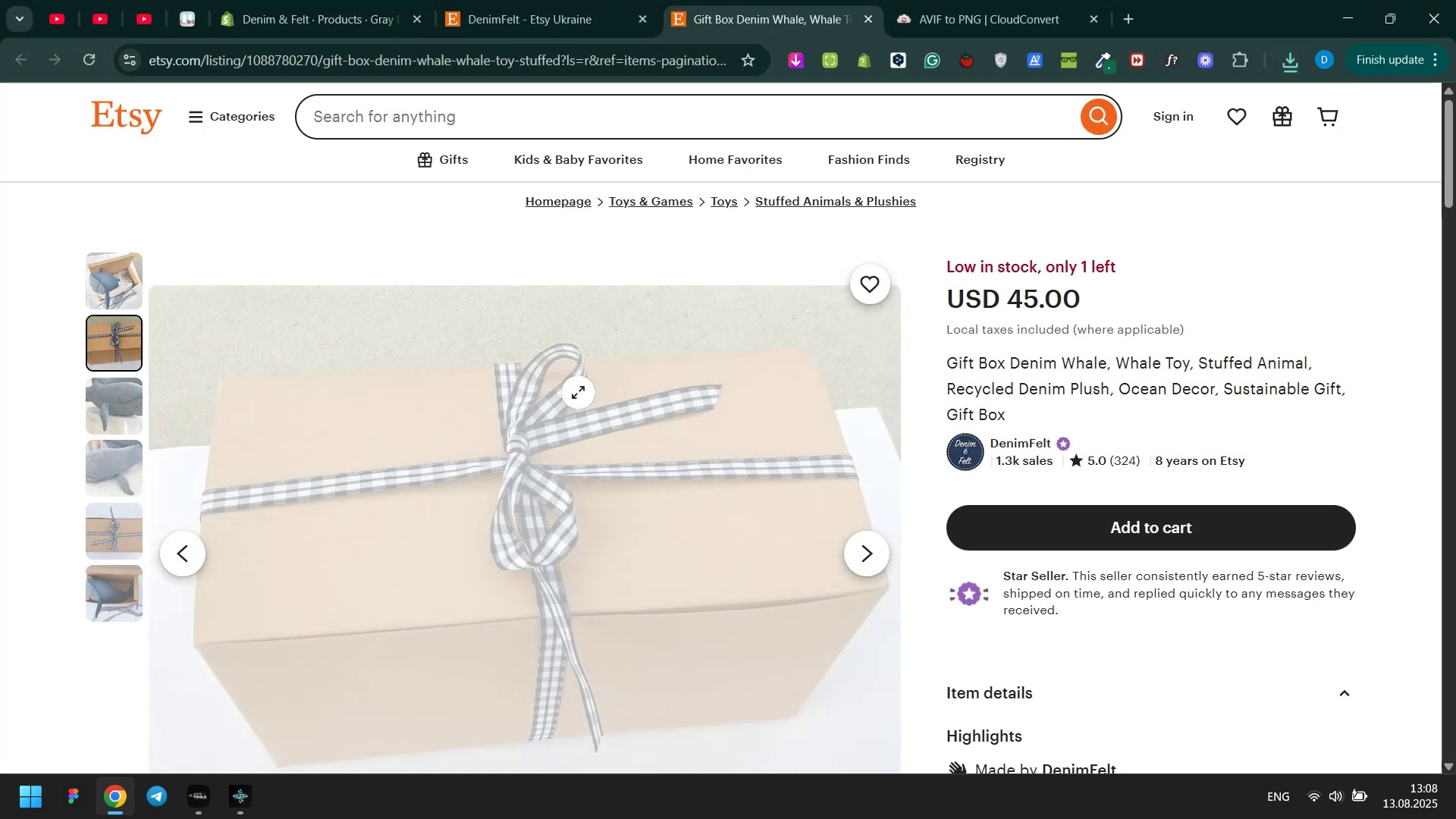 
right_click([578, 392])
 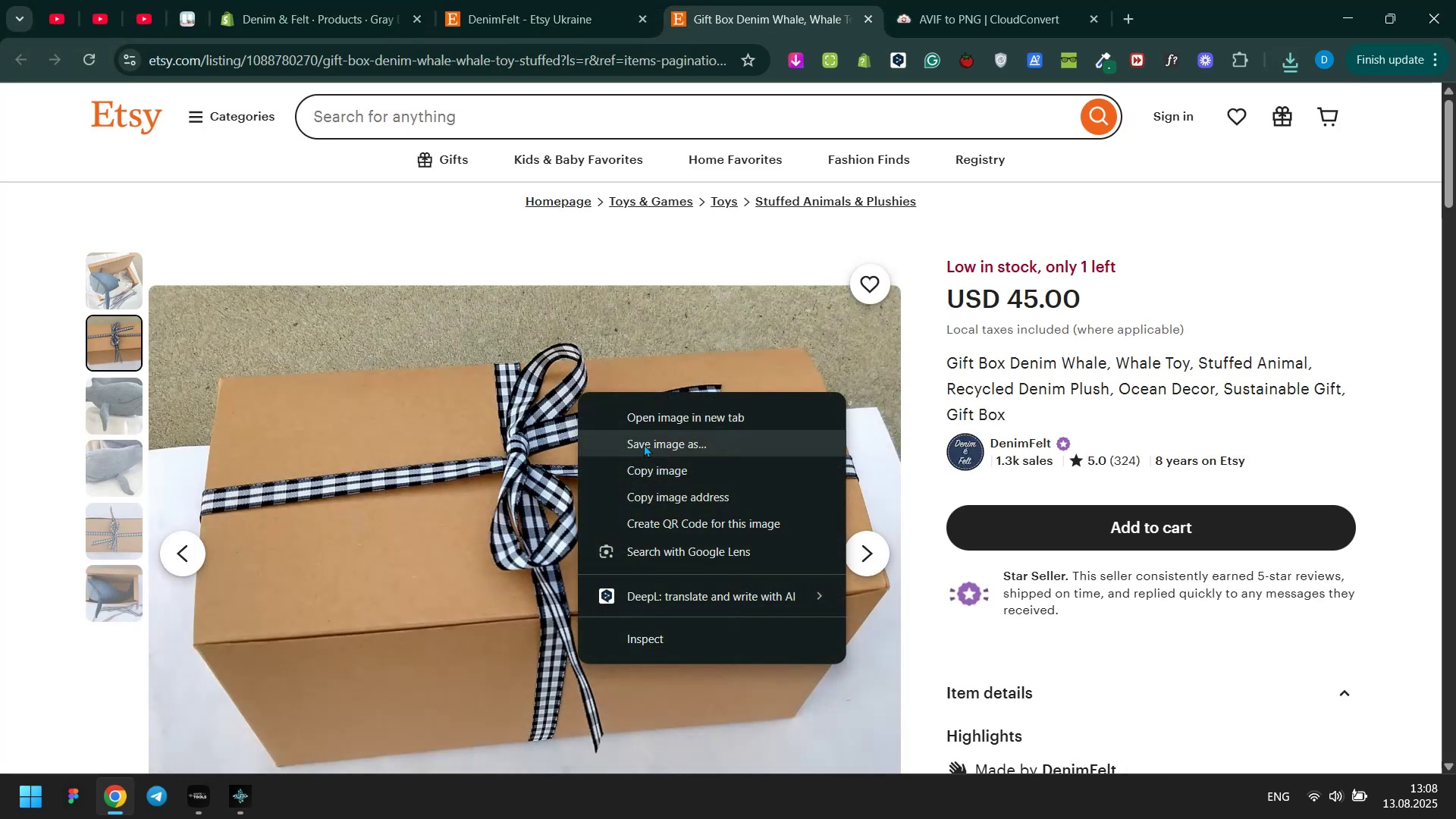 
left_click([644, 444])
 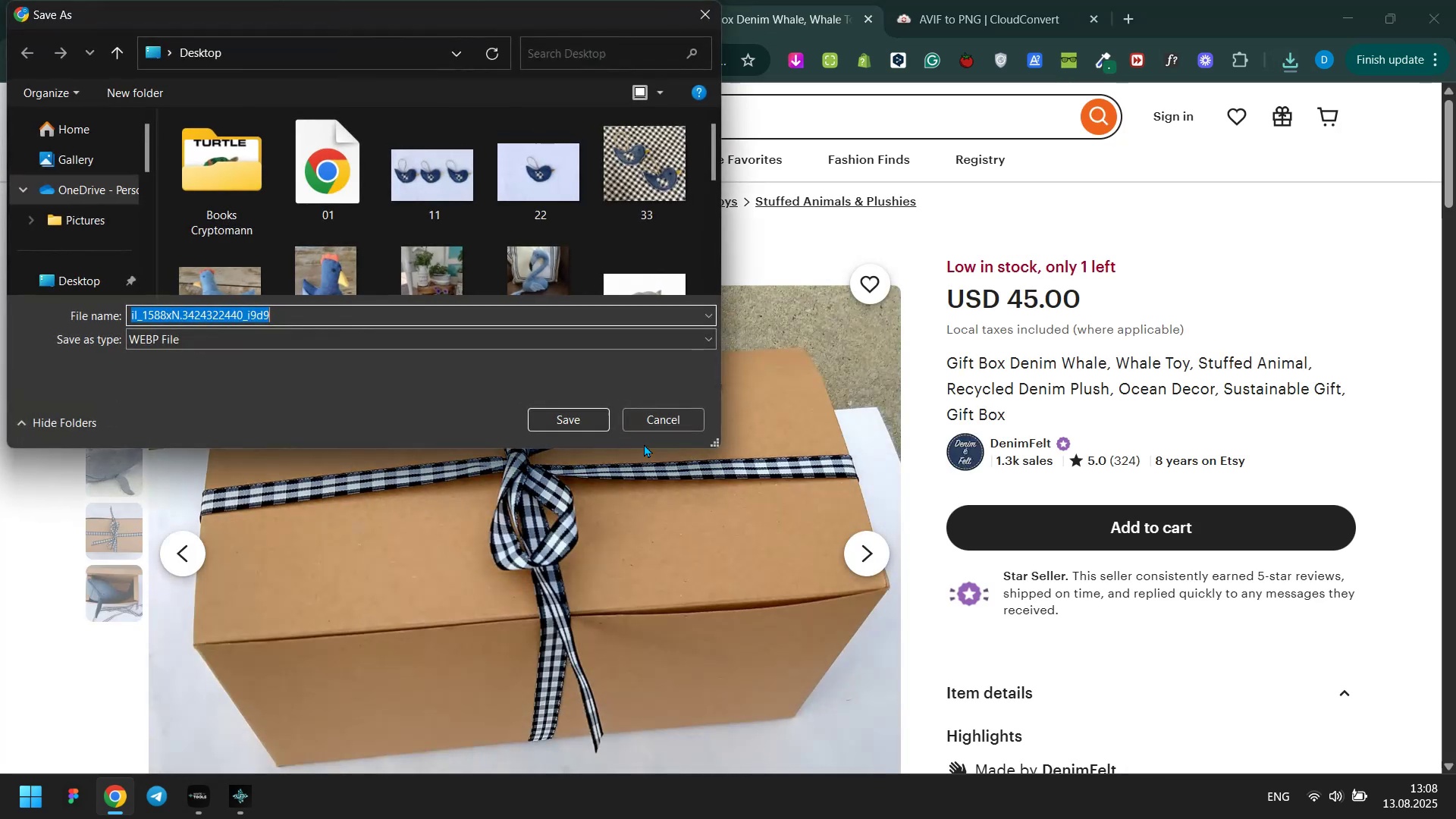 
type(02)
 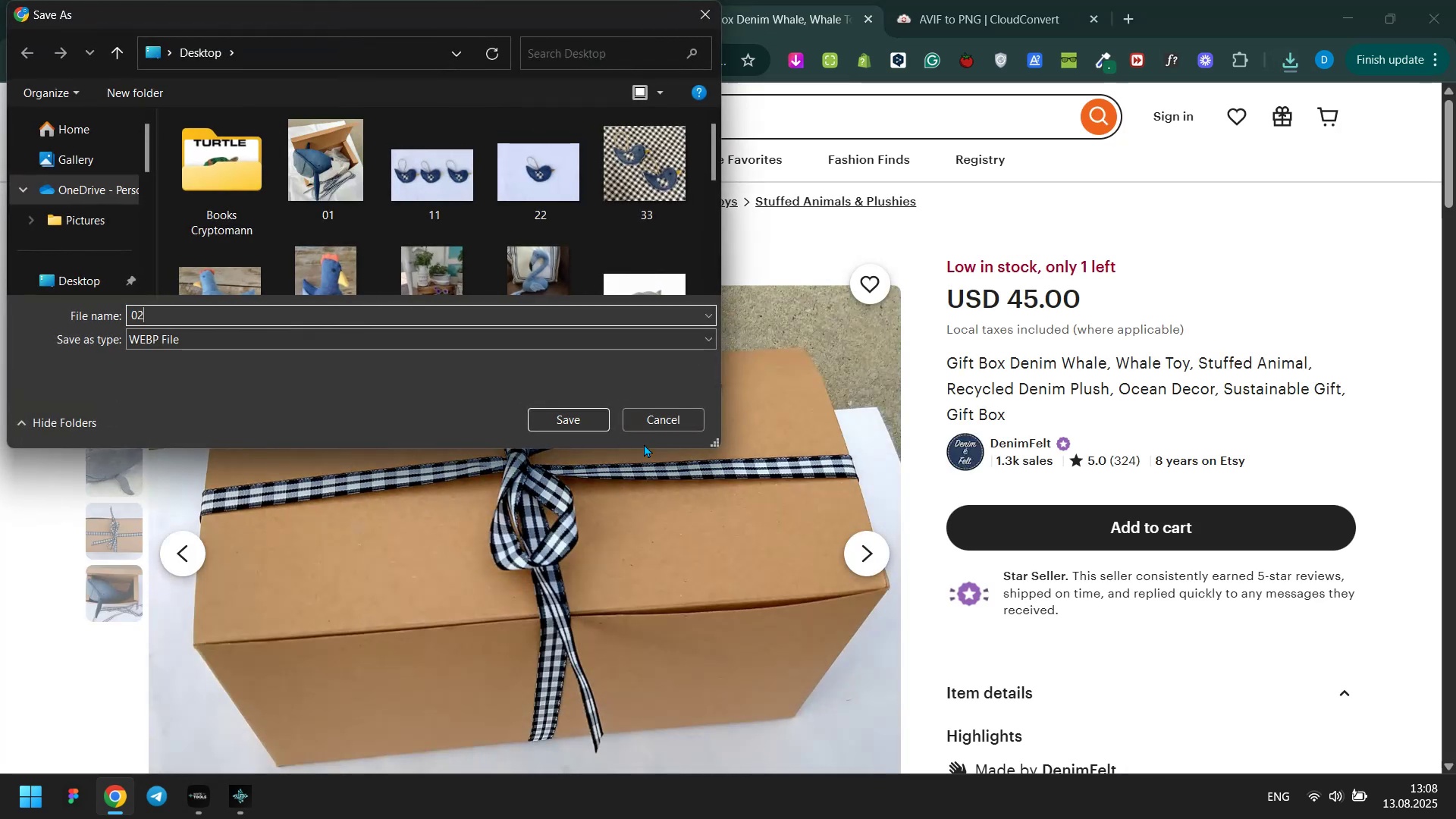 
key(Enter)
 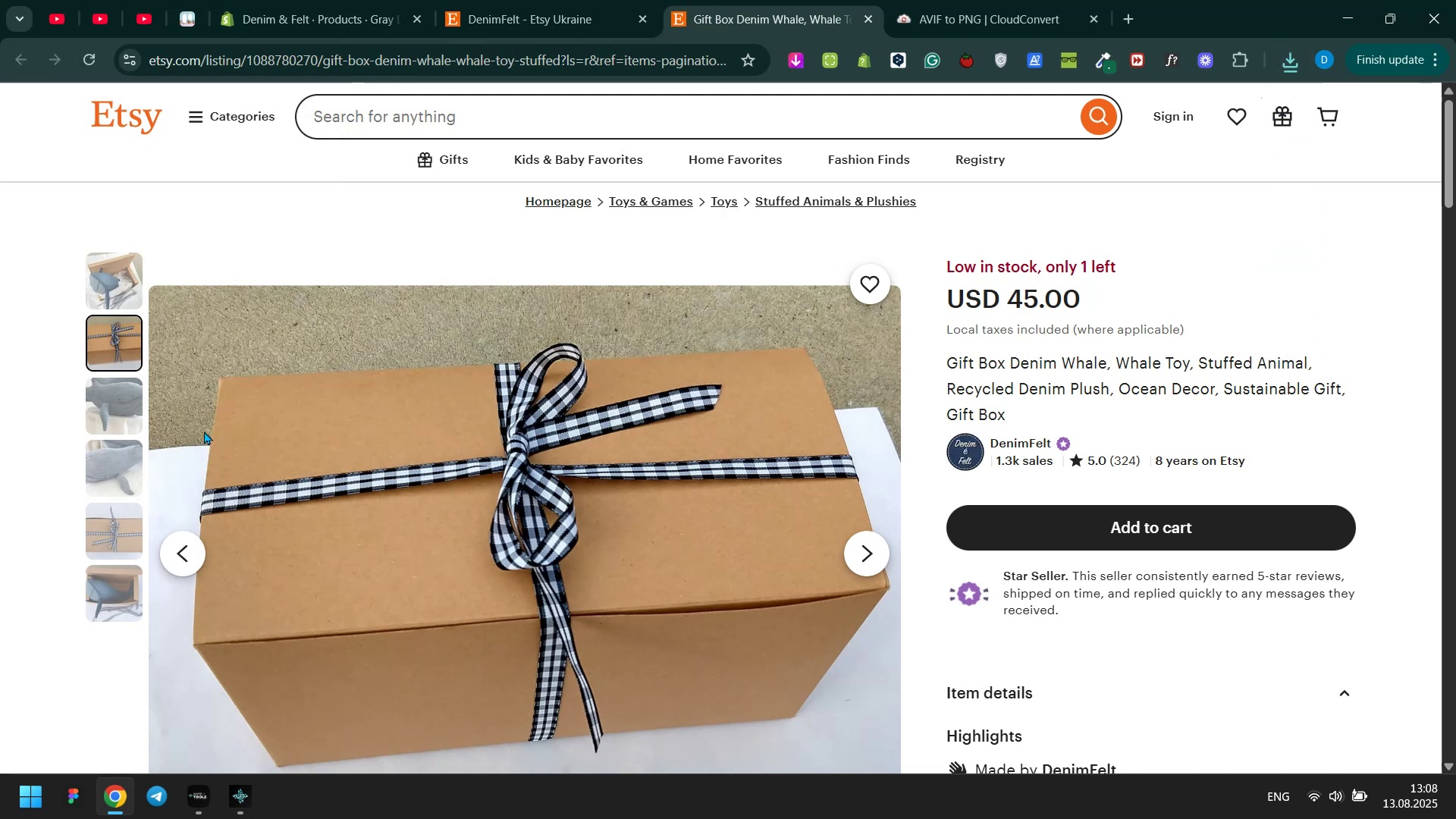 
left_click([124, 421])
 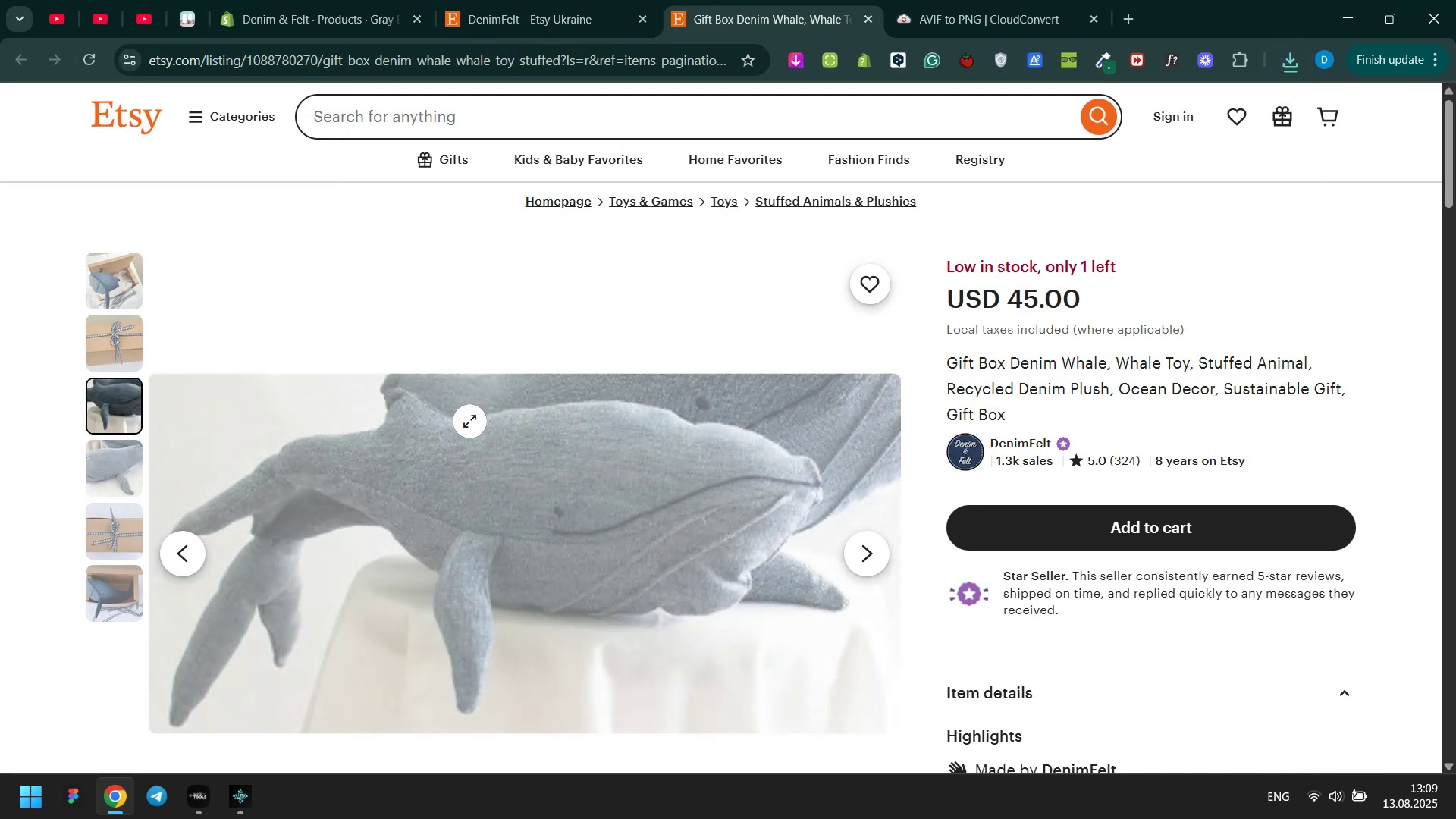 
right_click([469, 421])
 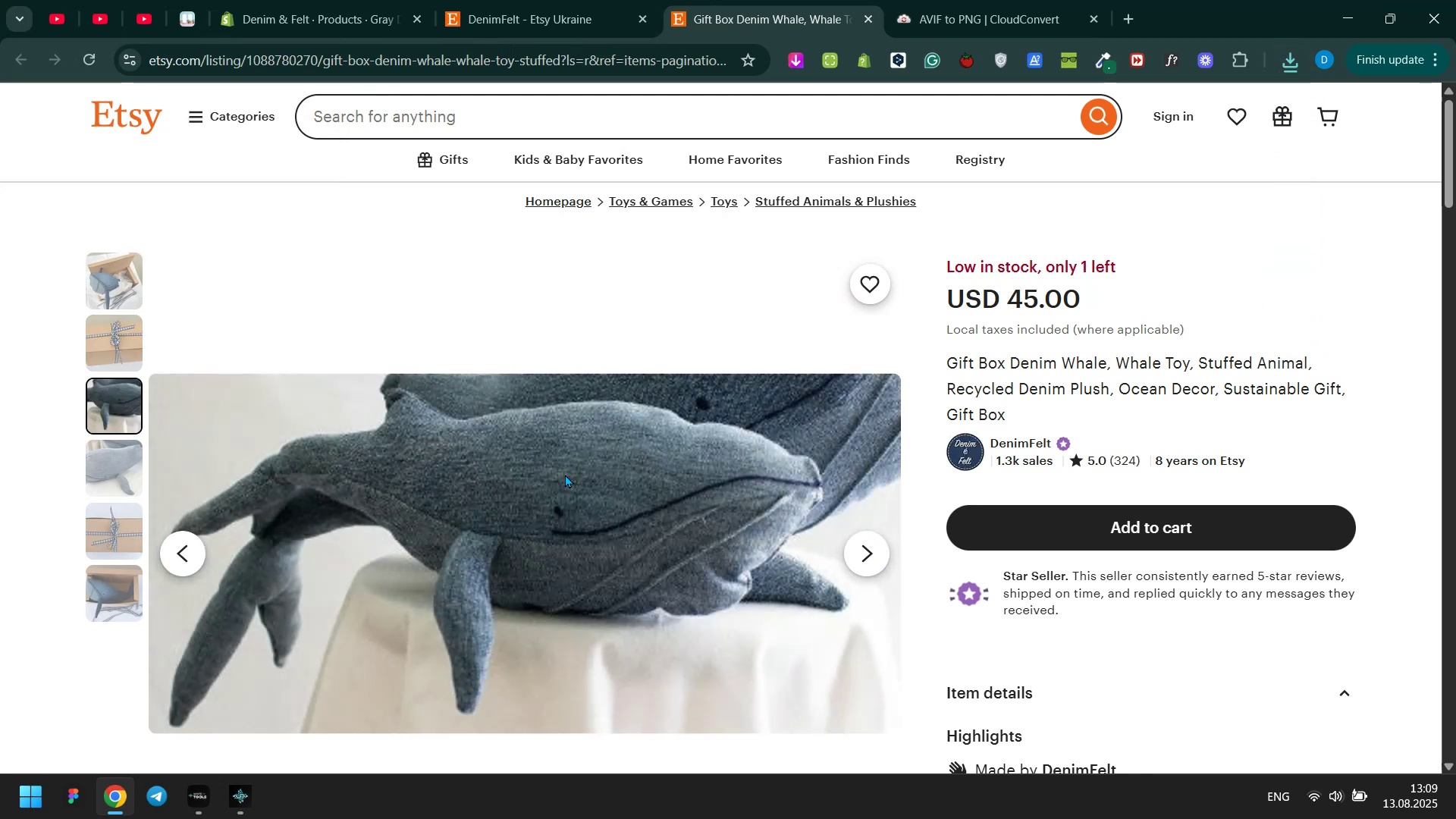 
type(03)
 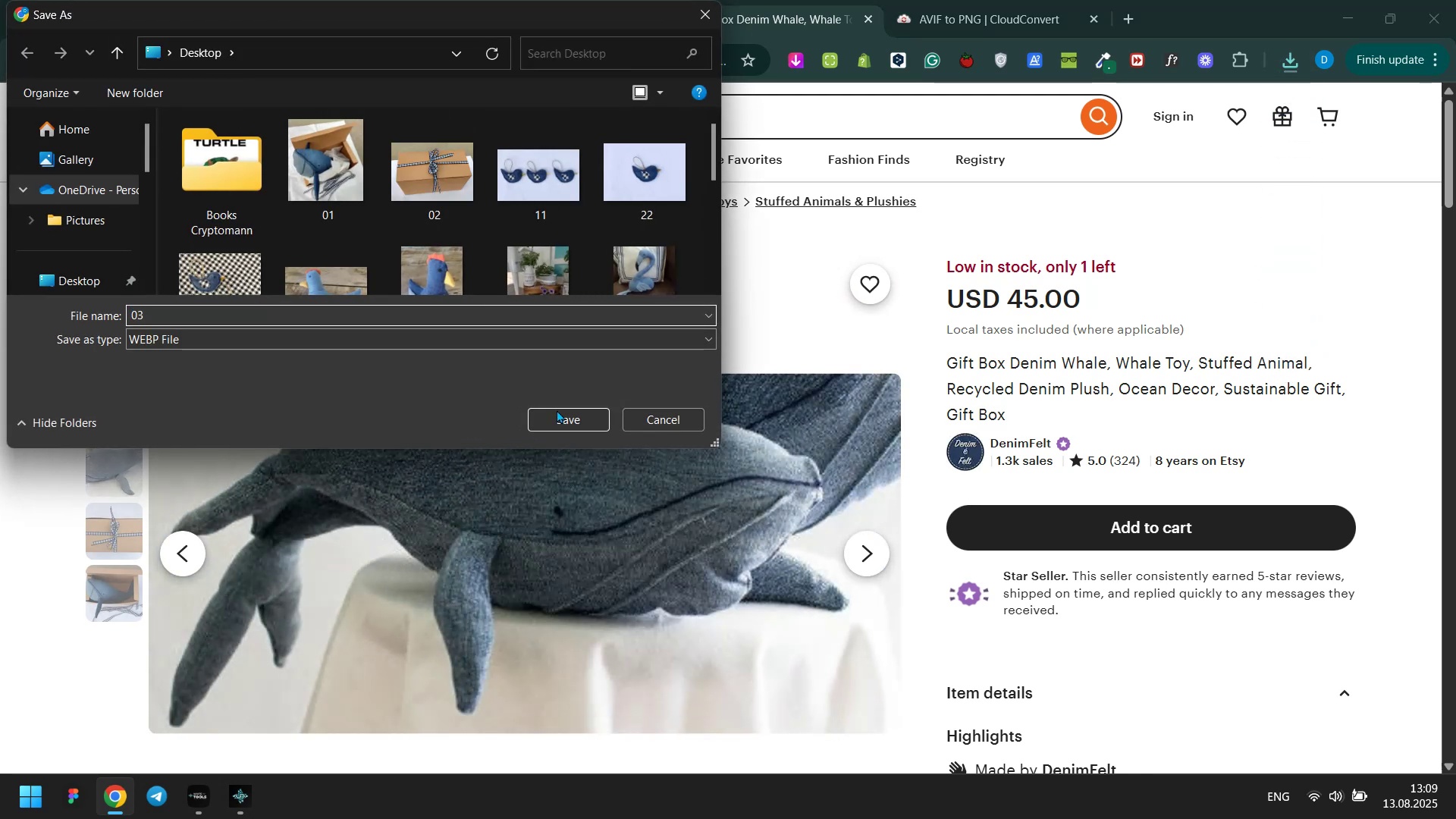 
left_click([589, 420])
 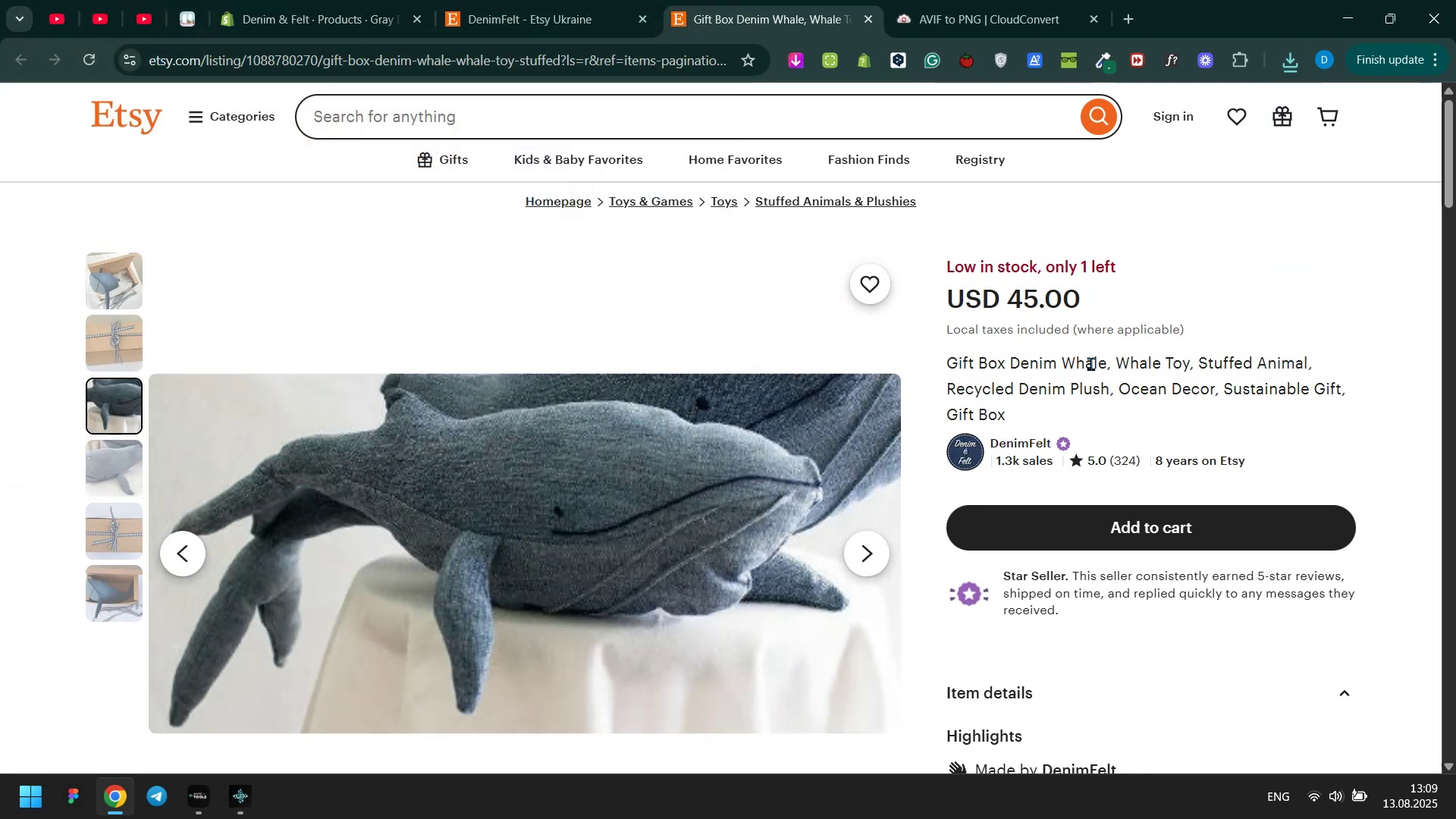 
left_click_drag(start_coordinate=[1106, 360], to_coordinate=[950, 365])
 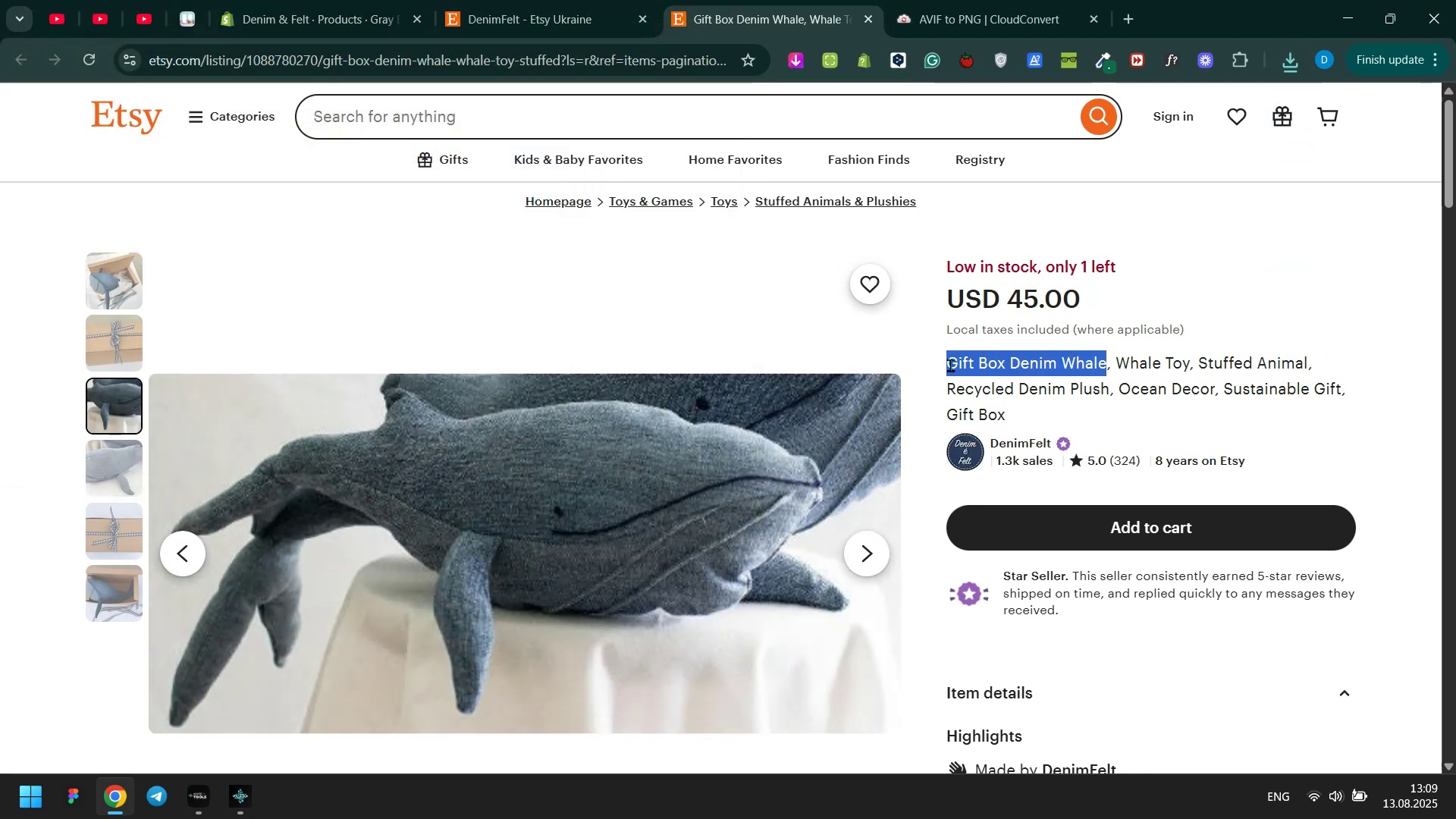 
key(Control+ControlLeft)
 